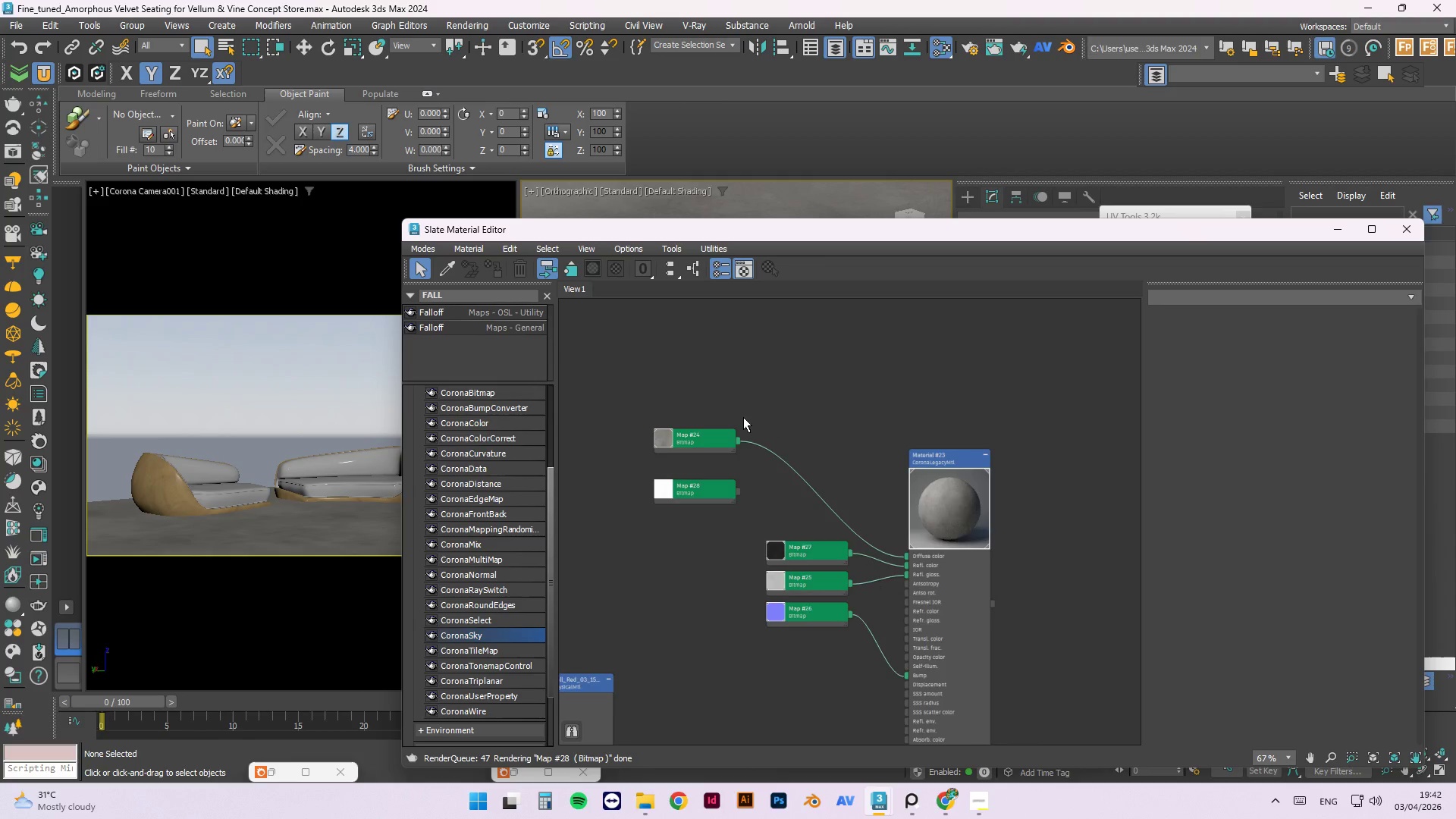 
right_click([780, 411])
 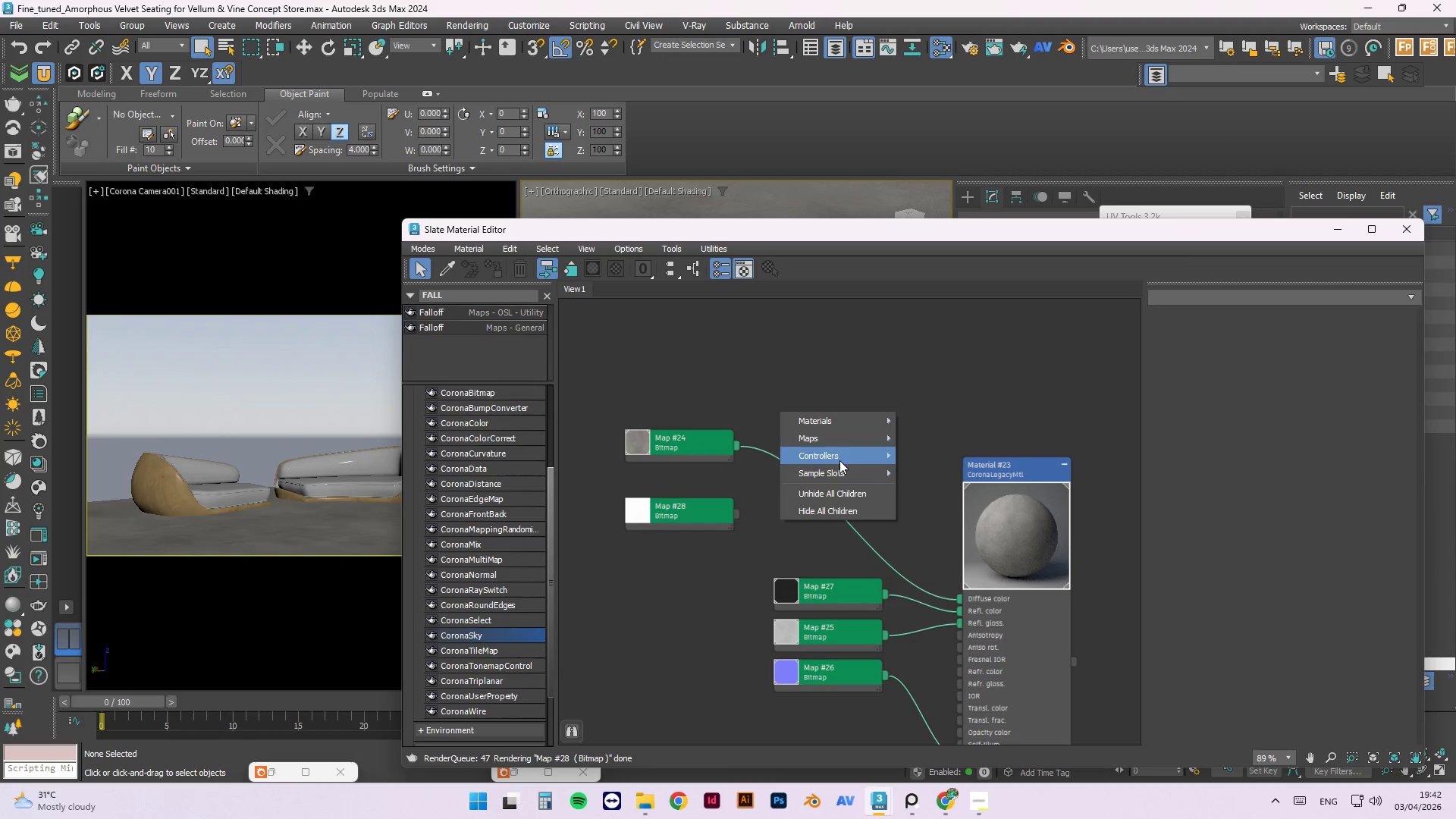 
scroll: coordinate [739, 433], scroll_direction: up, amount: 2.0
 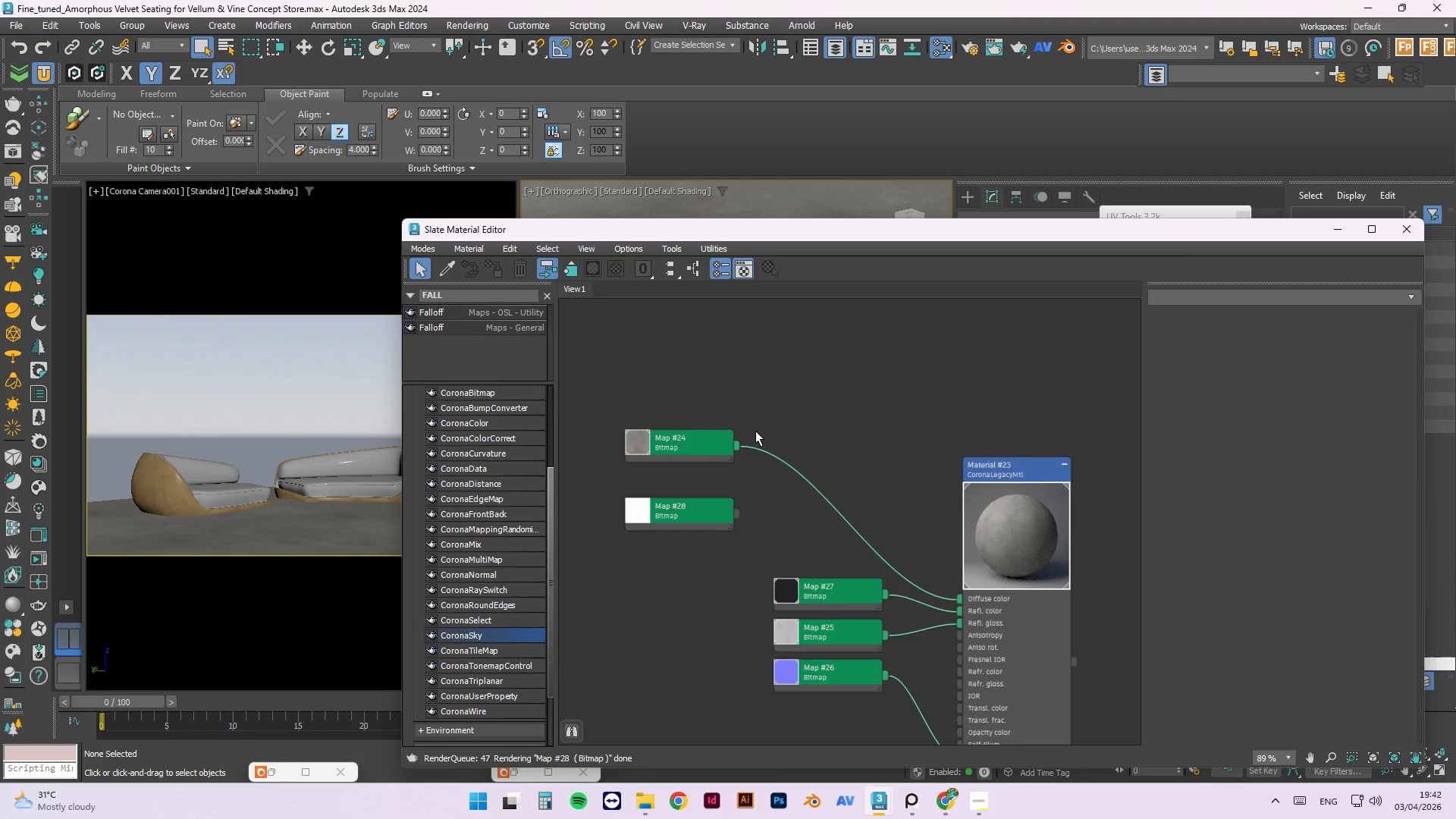 
left_click([843, 441])
 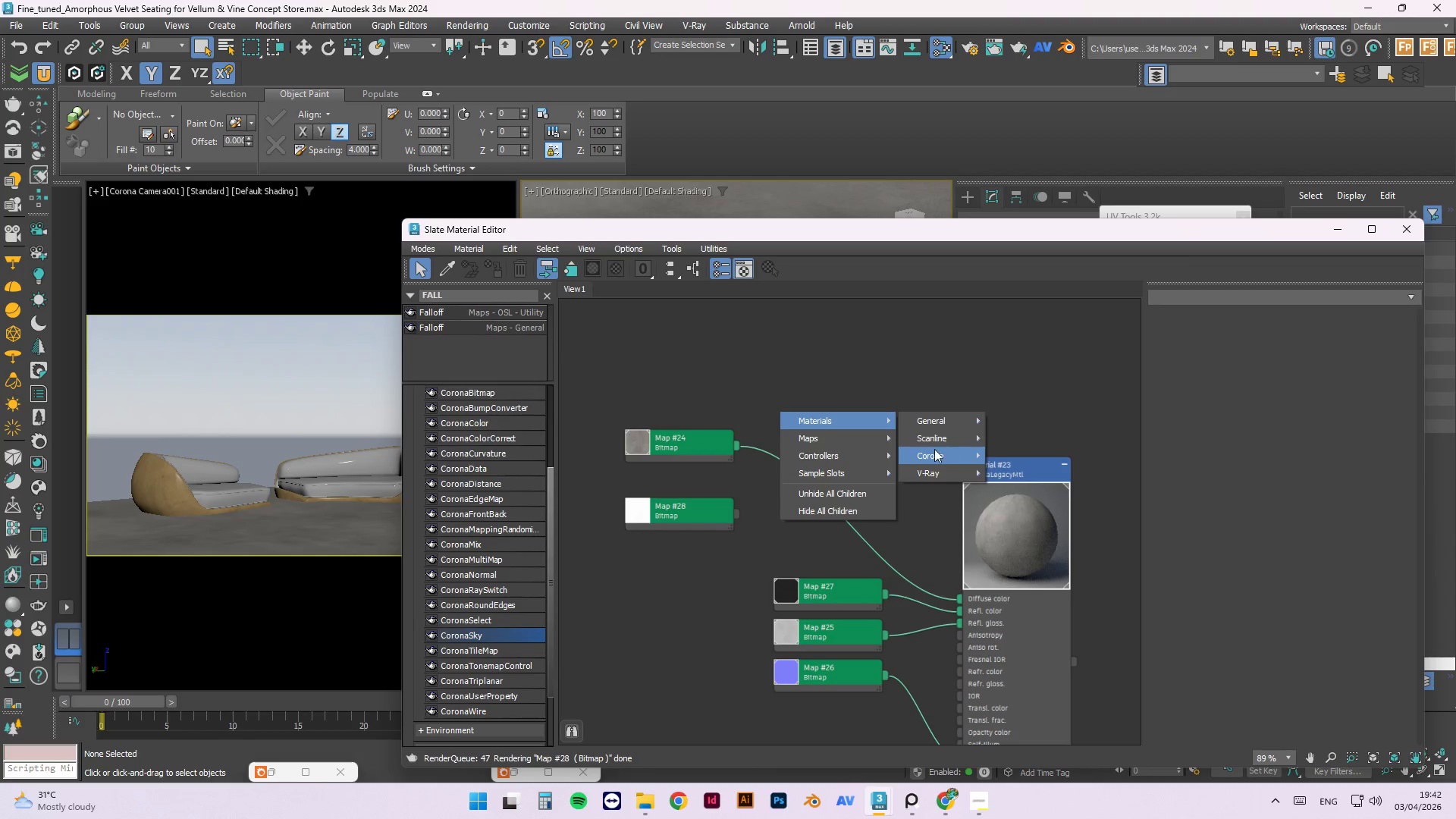 
left_click([880, 441])
 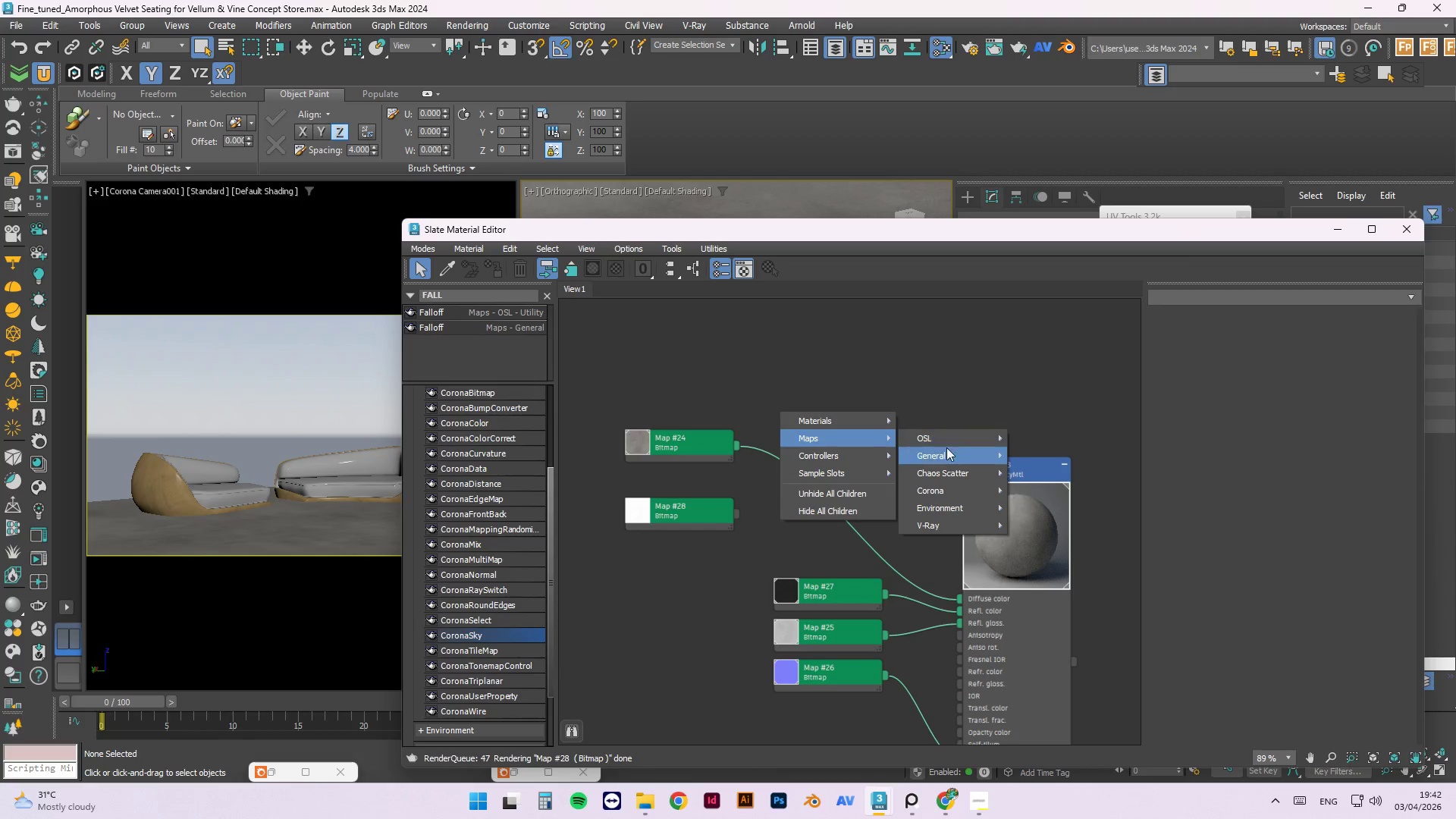 
left_click([946, 450])
 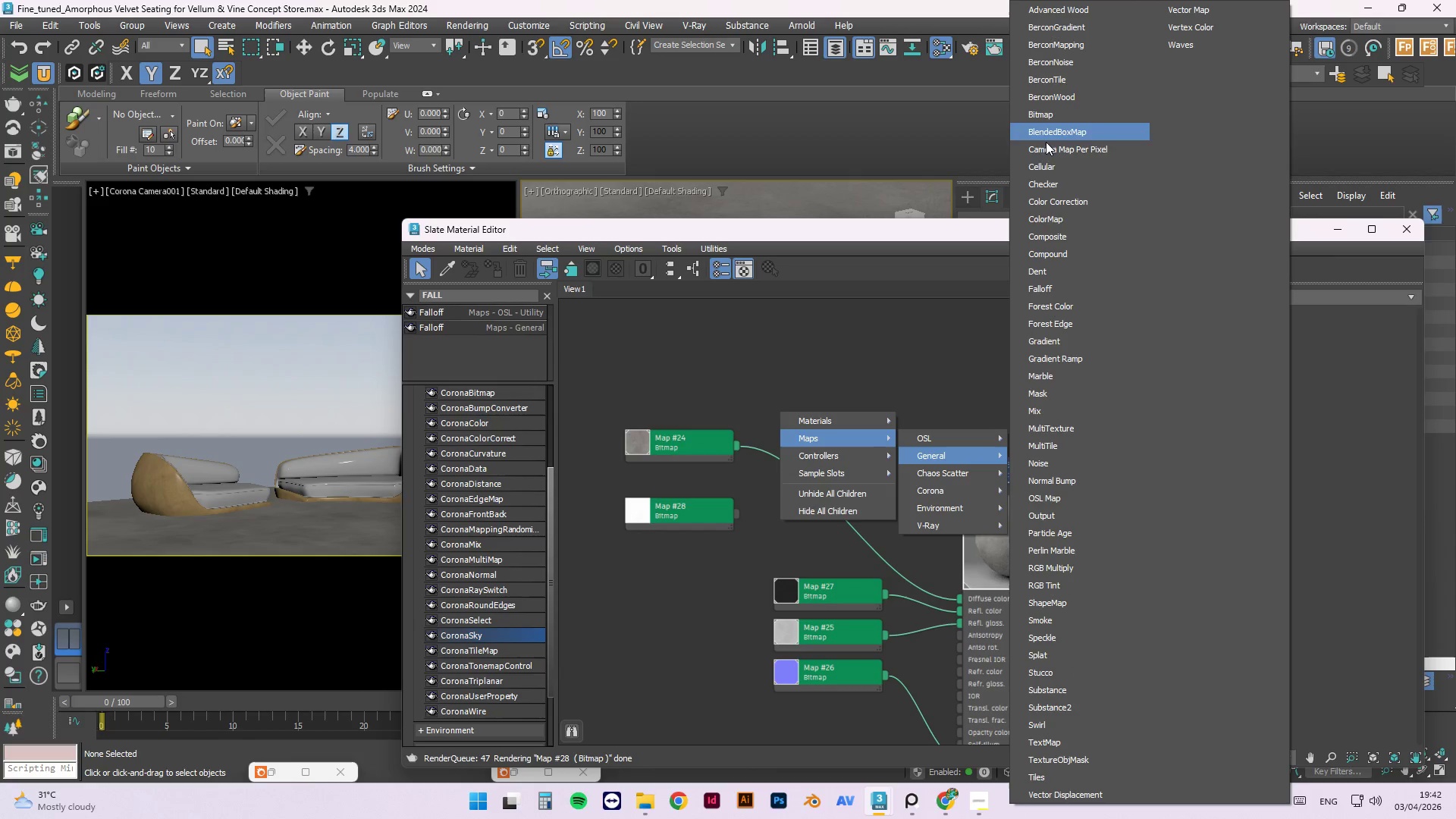 
left_click([1053, 232])
 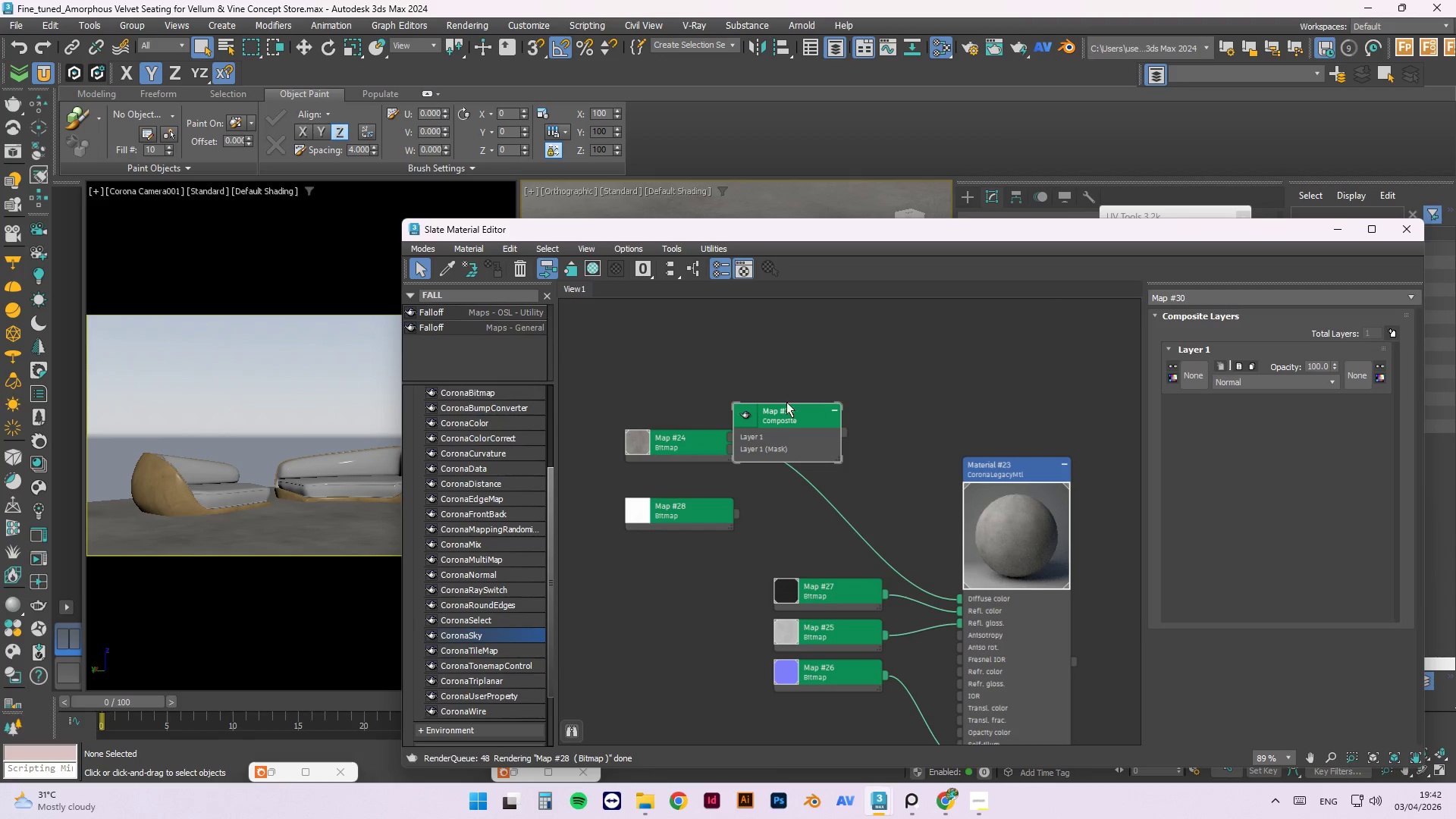 
left_click_drag(start_coordinate=[773, 417], to_coordinate=[870, 409])
 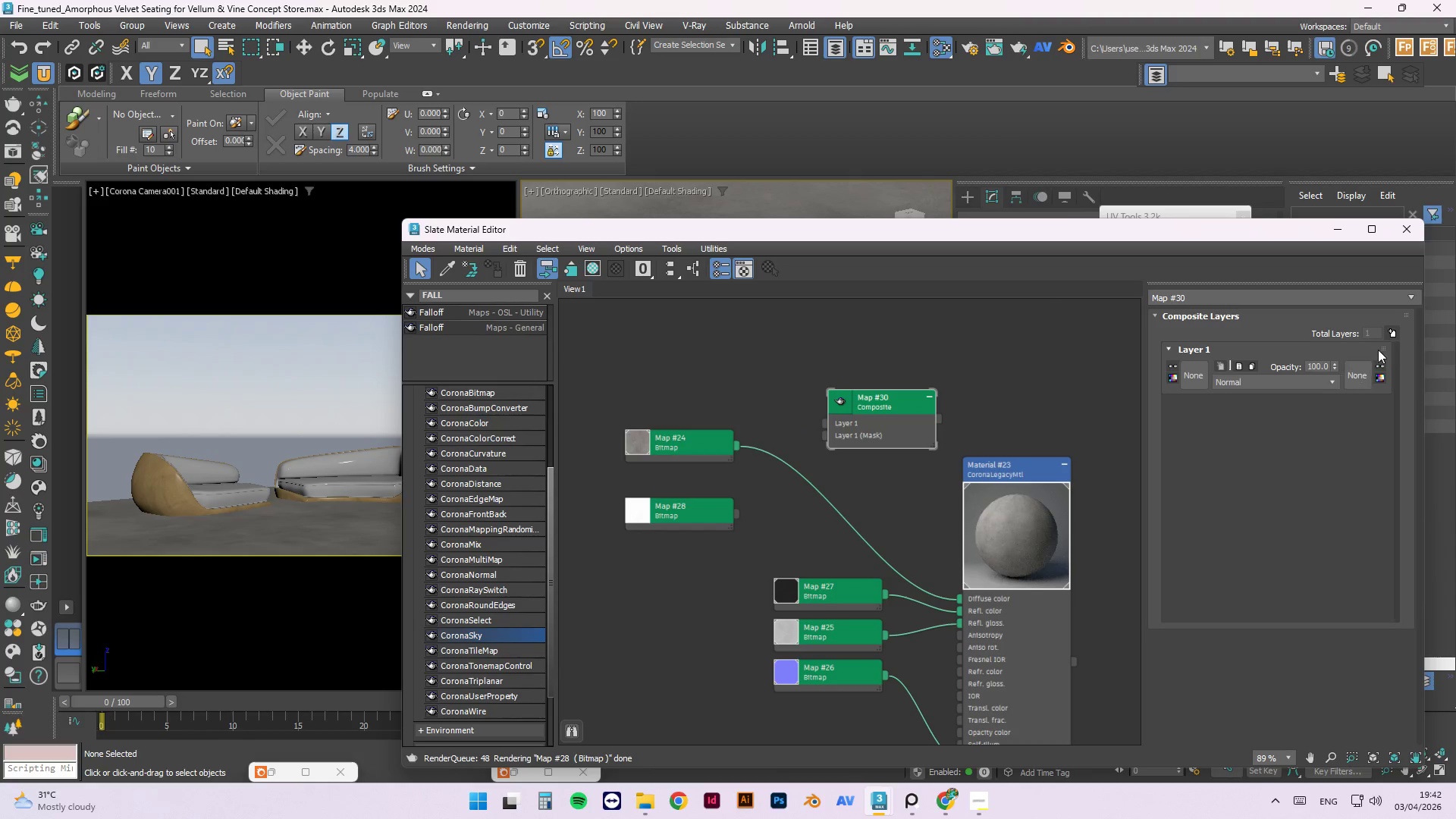 
left_click([1392, 333])
 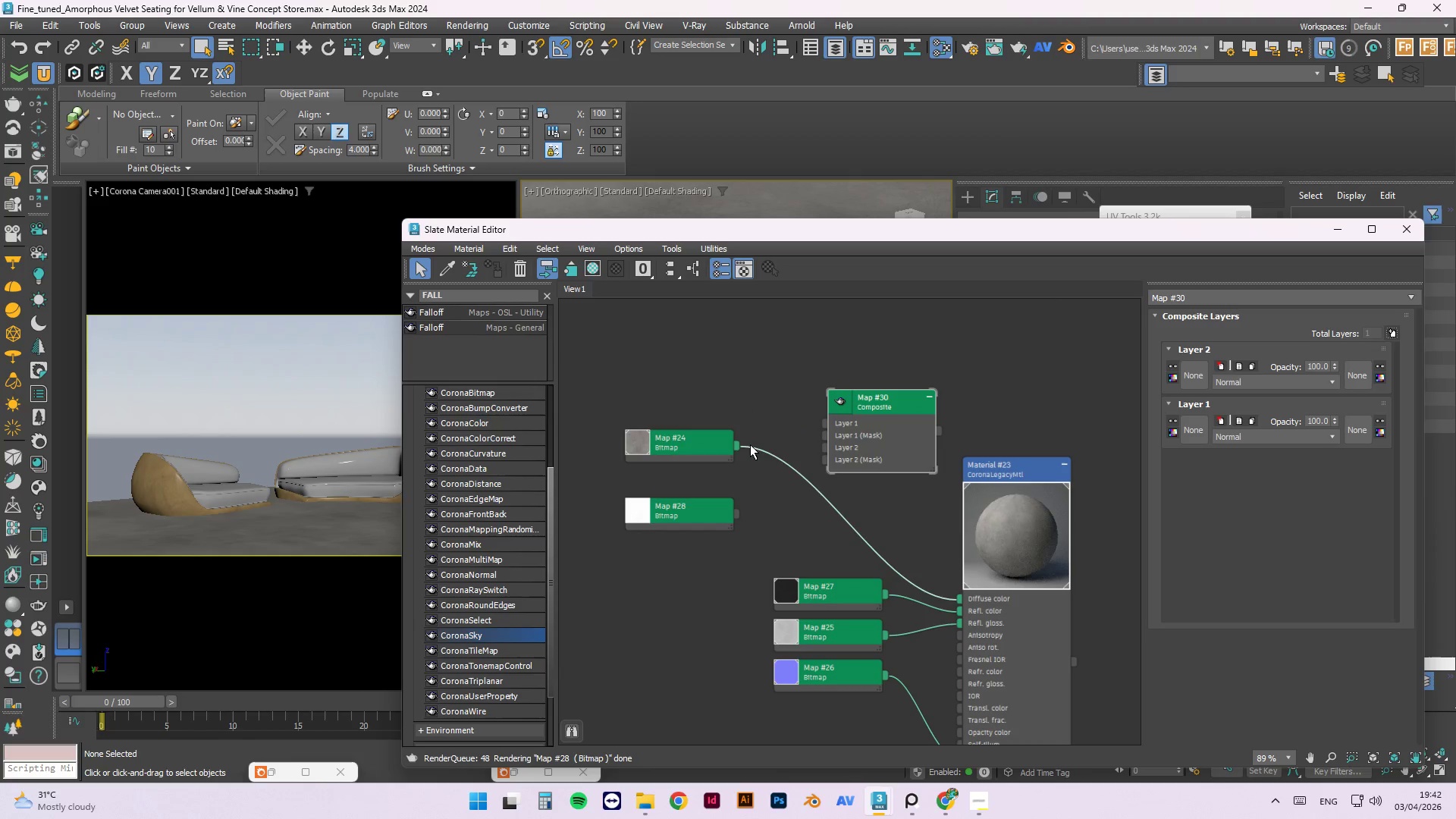 
left_click_drag(start_coordinate=[736, 446], to_coordinate=[823, 426])
 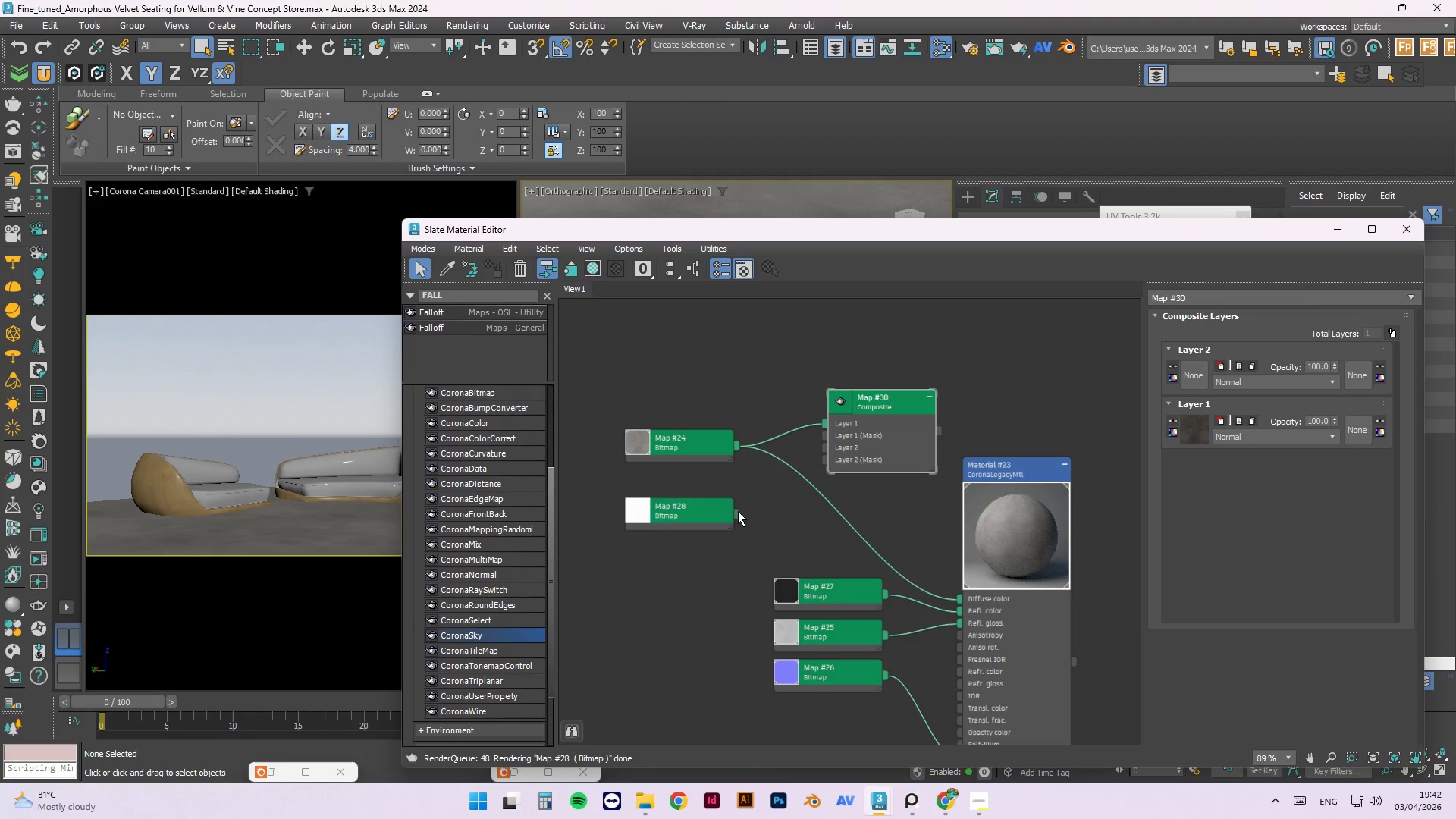 
left_click_drag(start_coordinate=[735, 512], to_coordinate=[827, 450])
 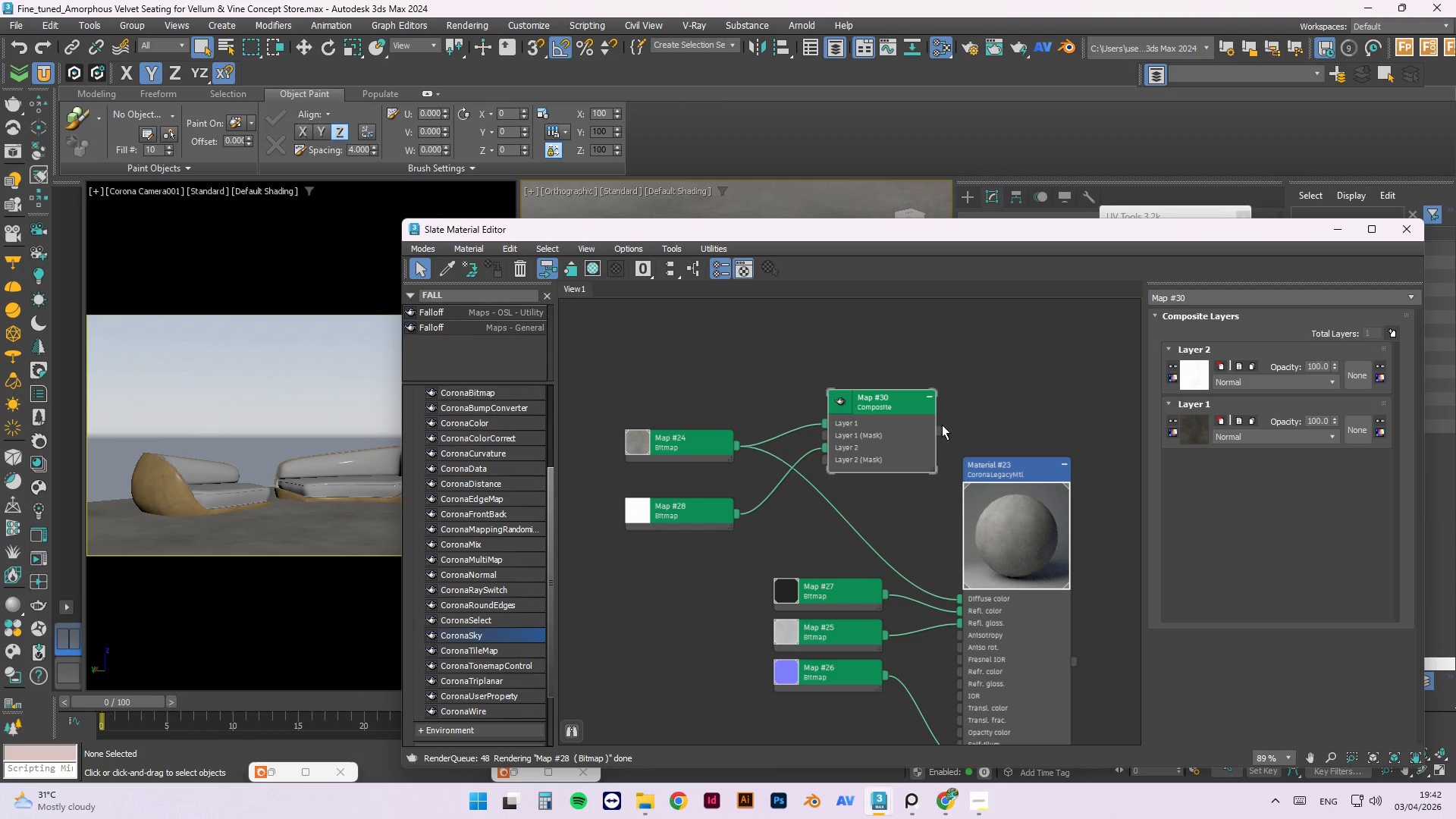 
left_click_drag(start_coordinate=[937, 426], to_coordinate=[964, 597])
 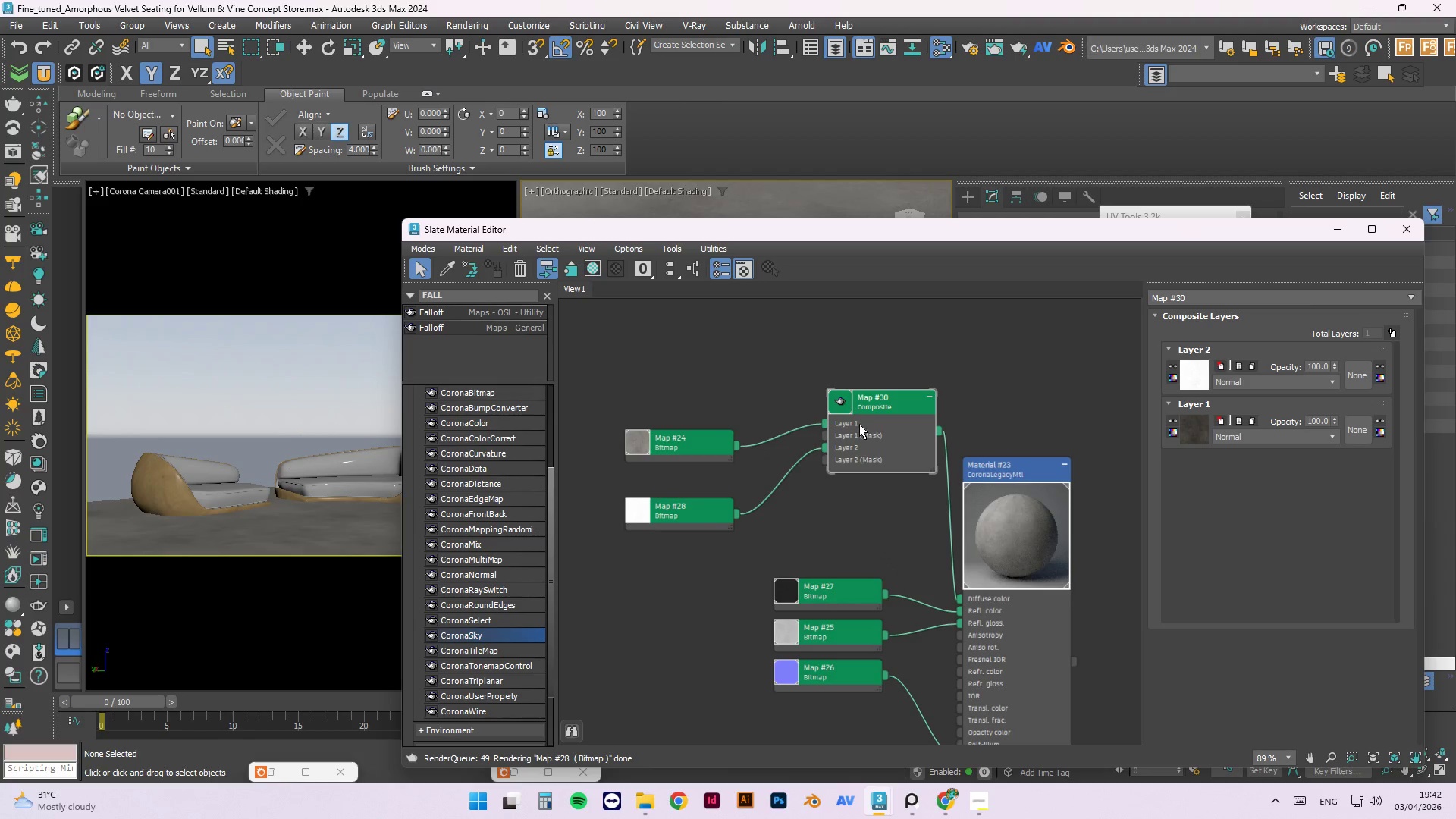 
left_click_drag(start_coordinate=[858, 424], to_coordinate=[821, 453])
 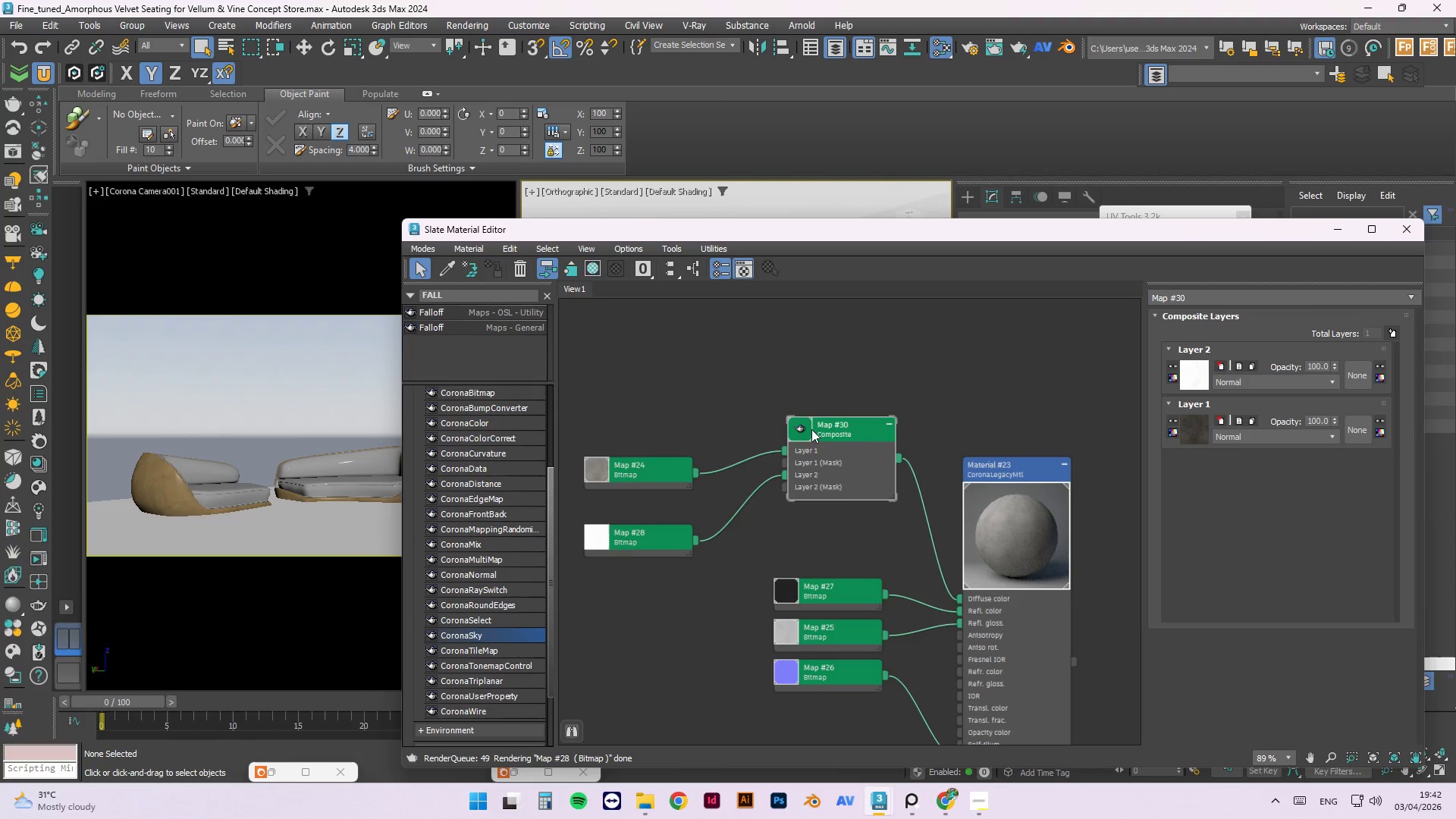 
double_click([811, 429])
 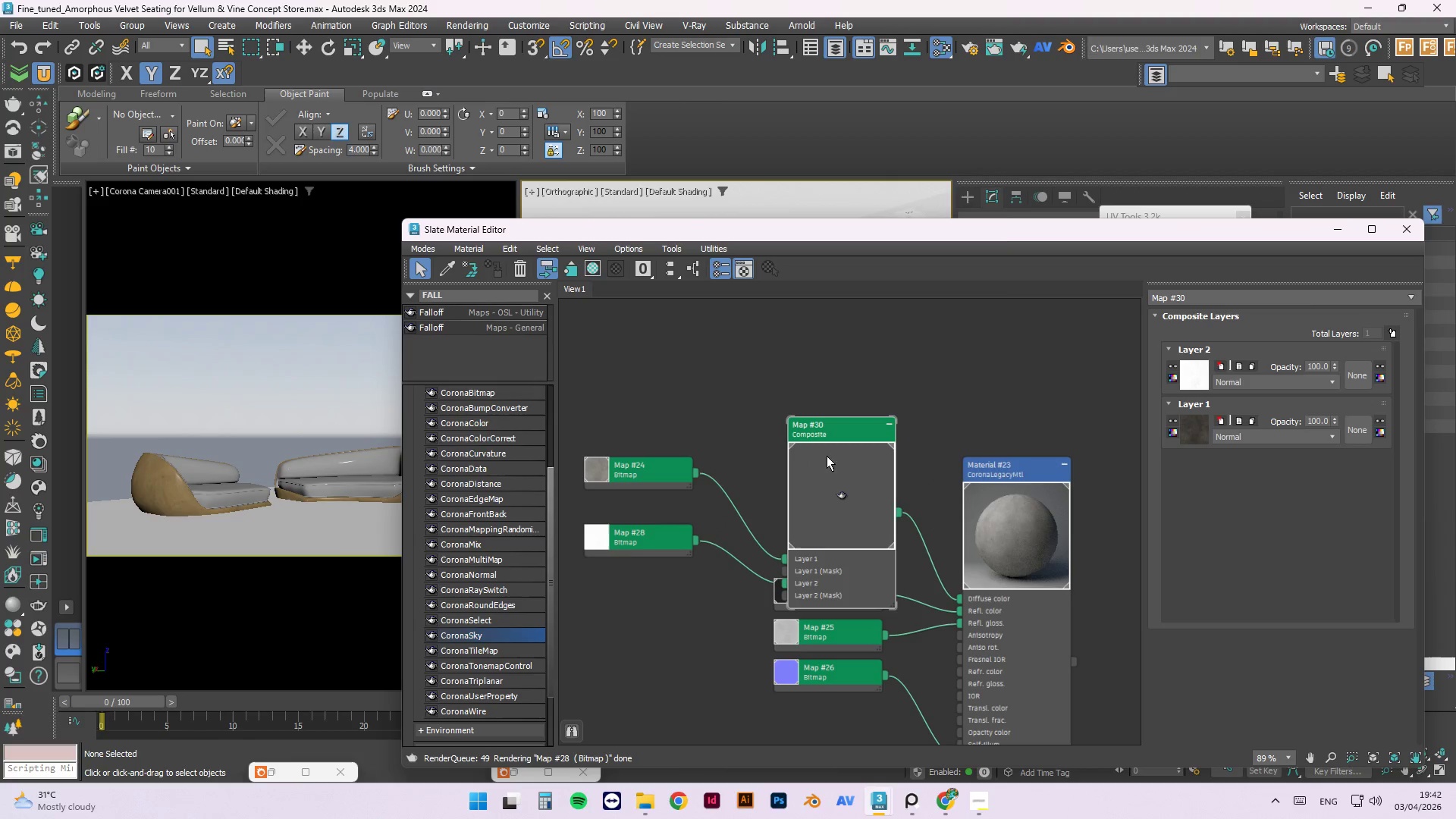 
right_click([835, 463])
 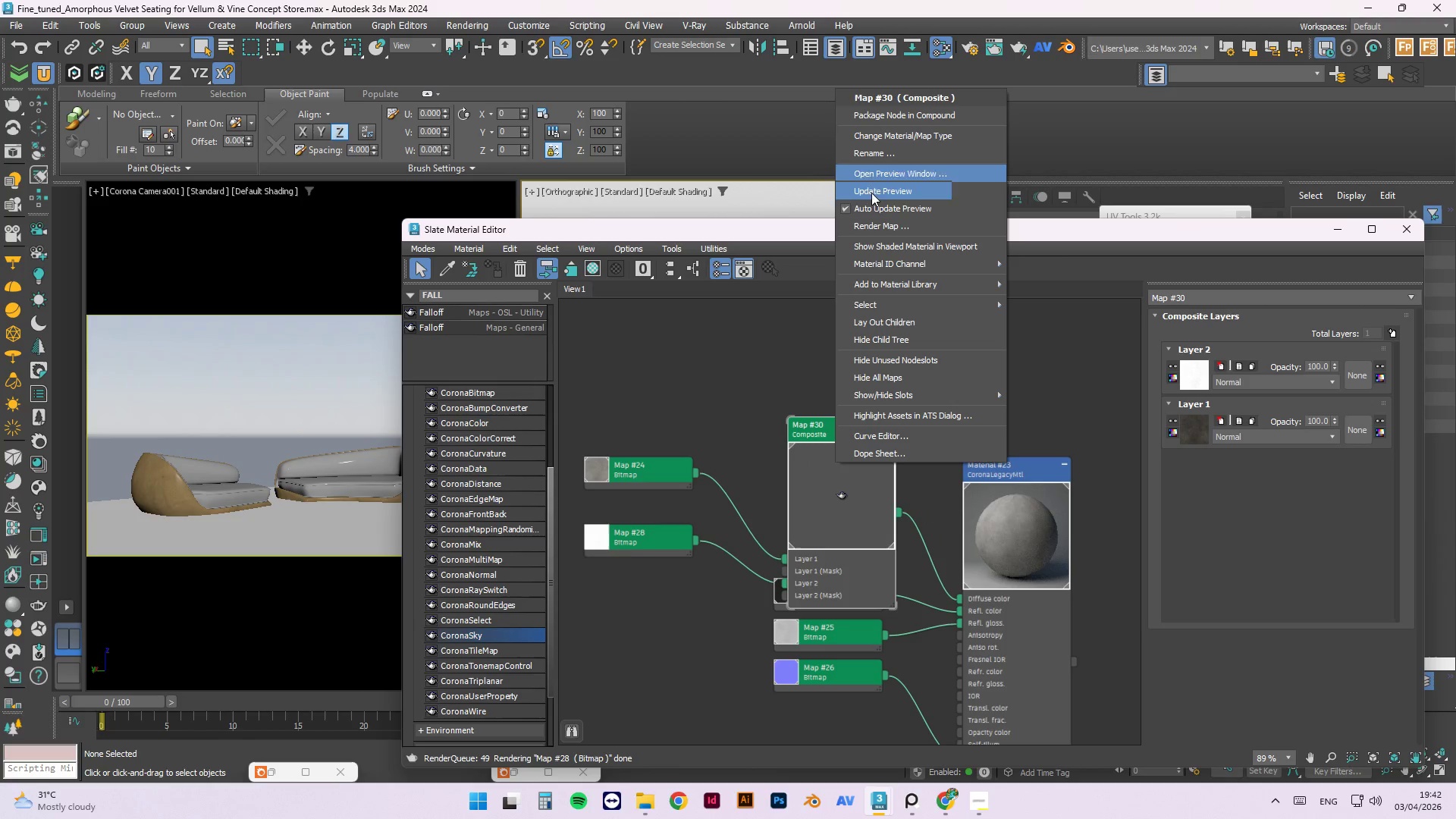 
left_click([877, 191])
 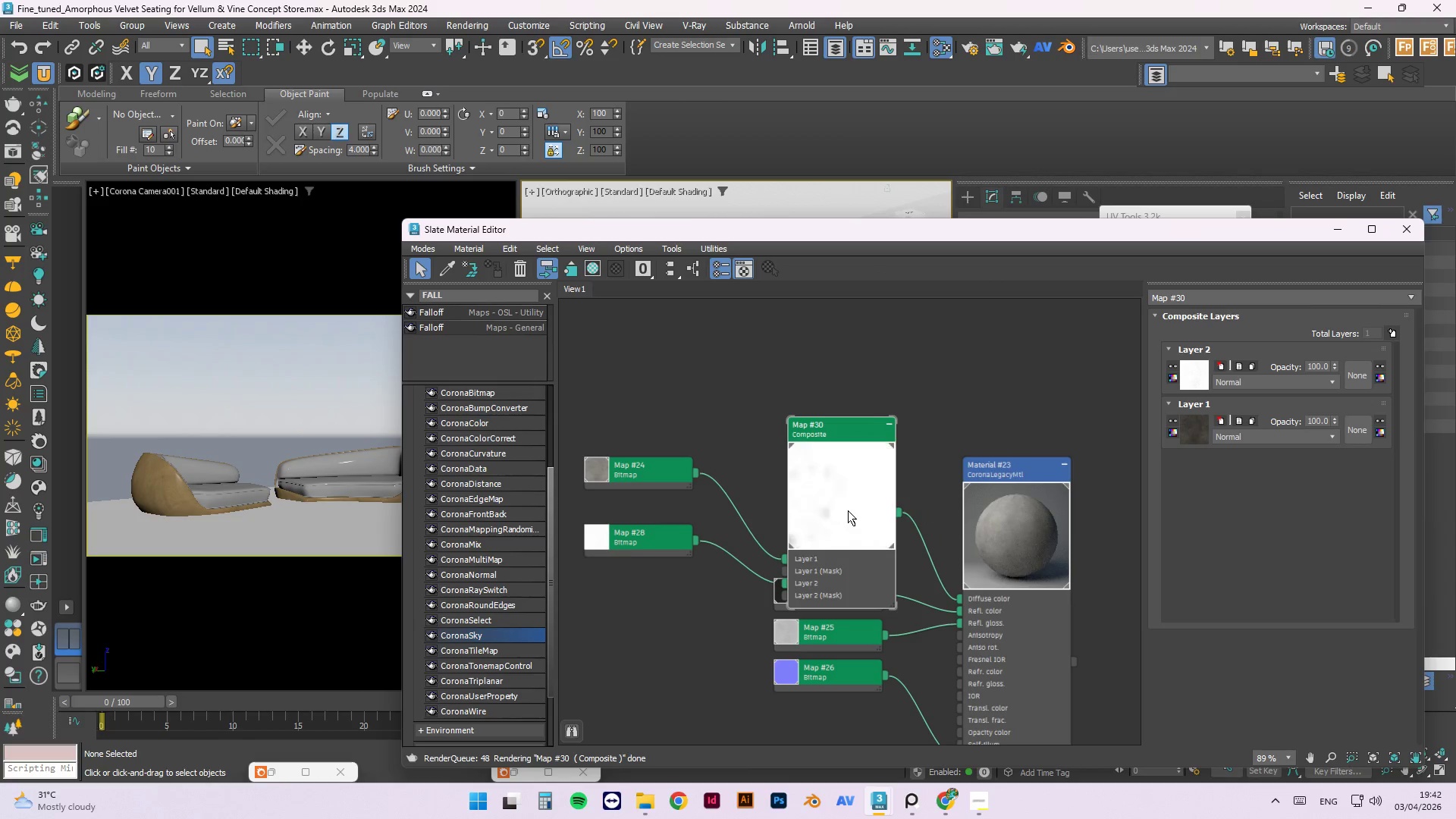 
left_click_drag(start_coordinate=[848, 510], to_coordinate=[835, 395])
 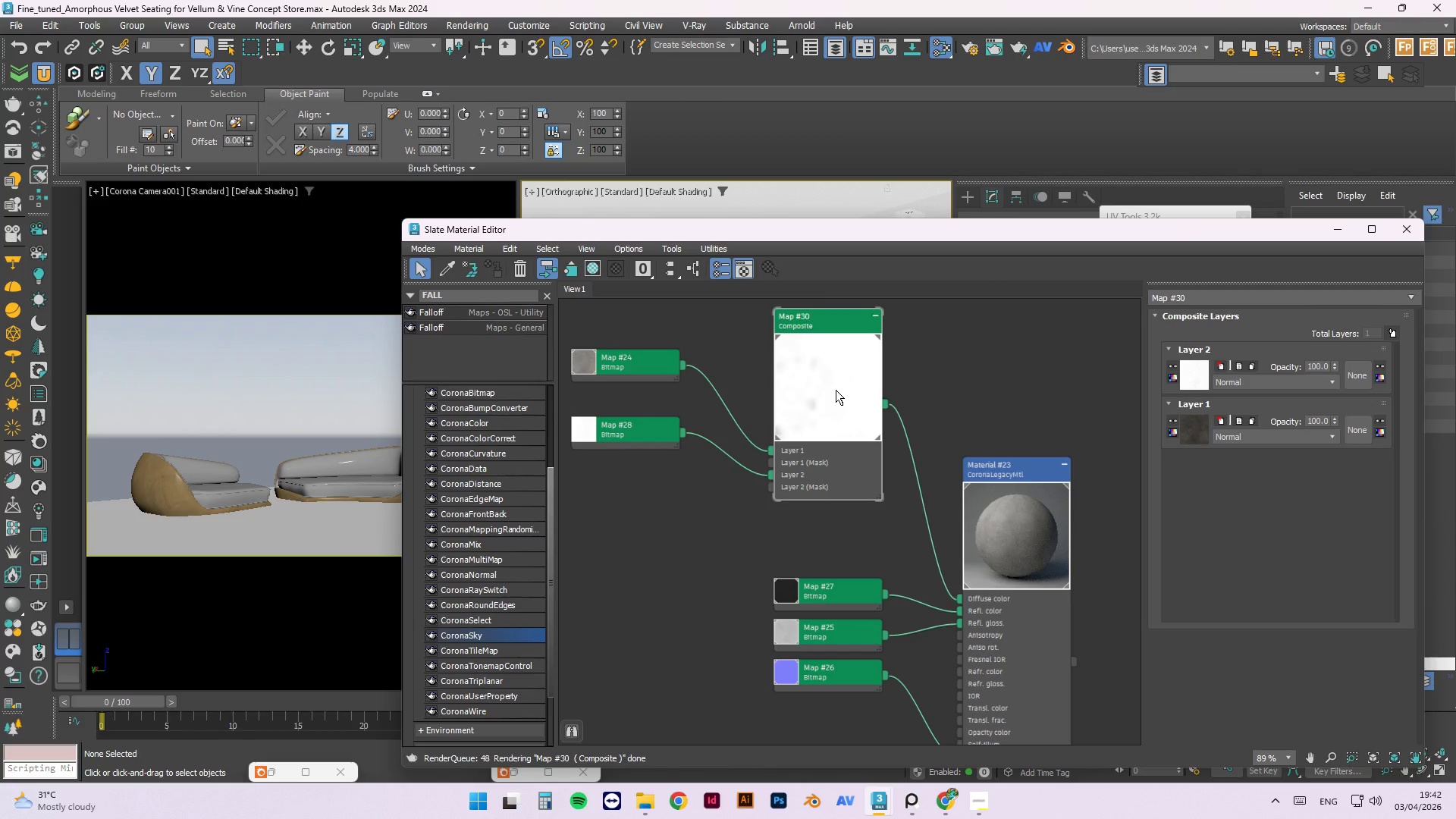 
left_click([836, 389])
 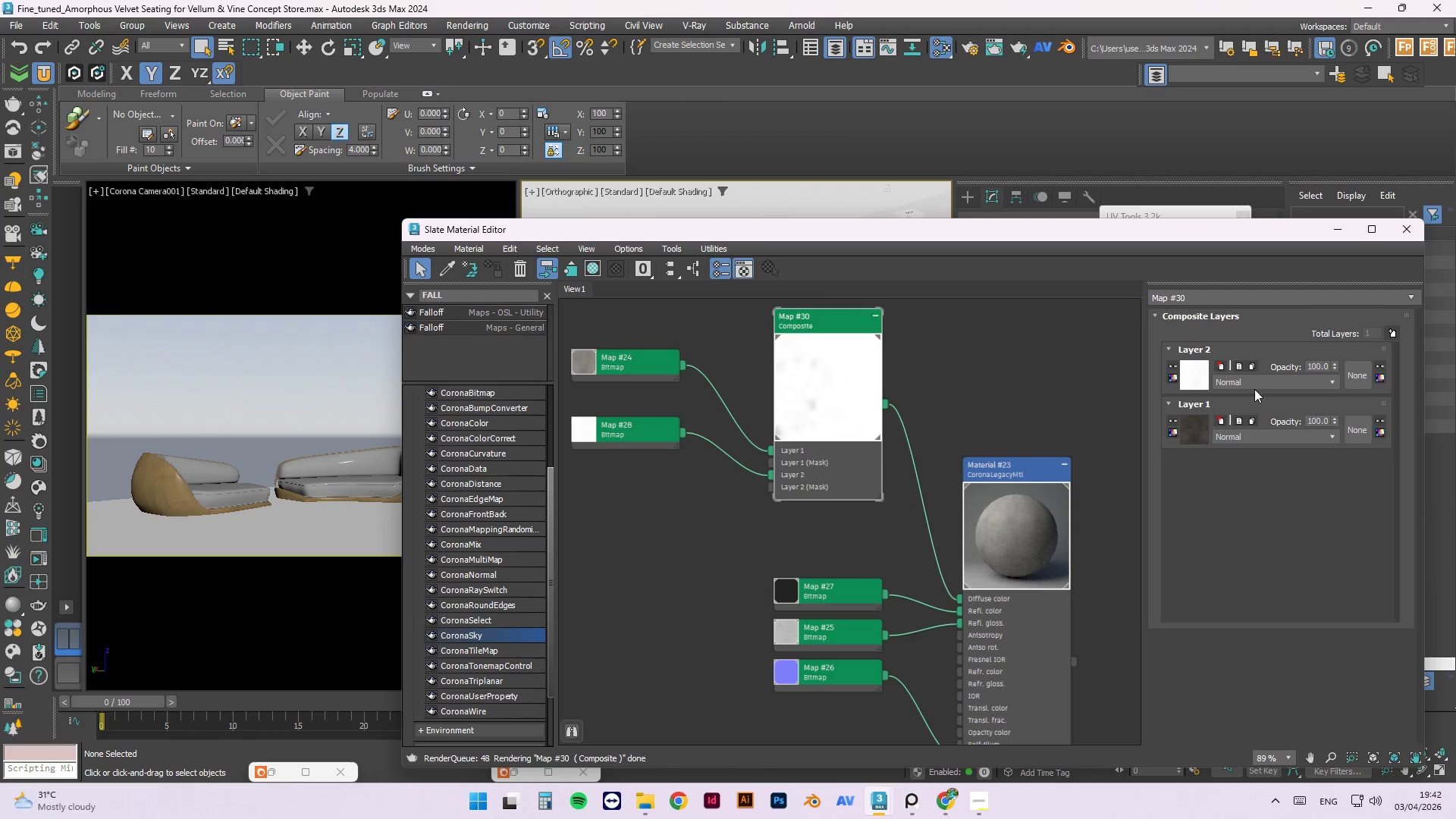 
left_click([1253, 384])
 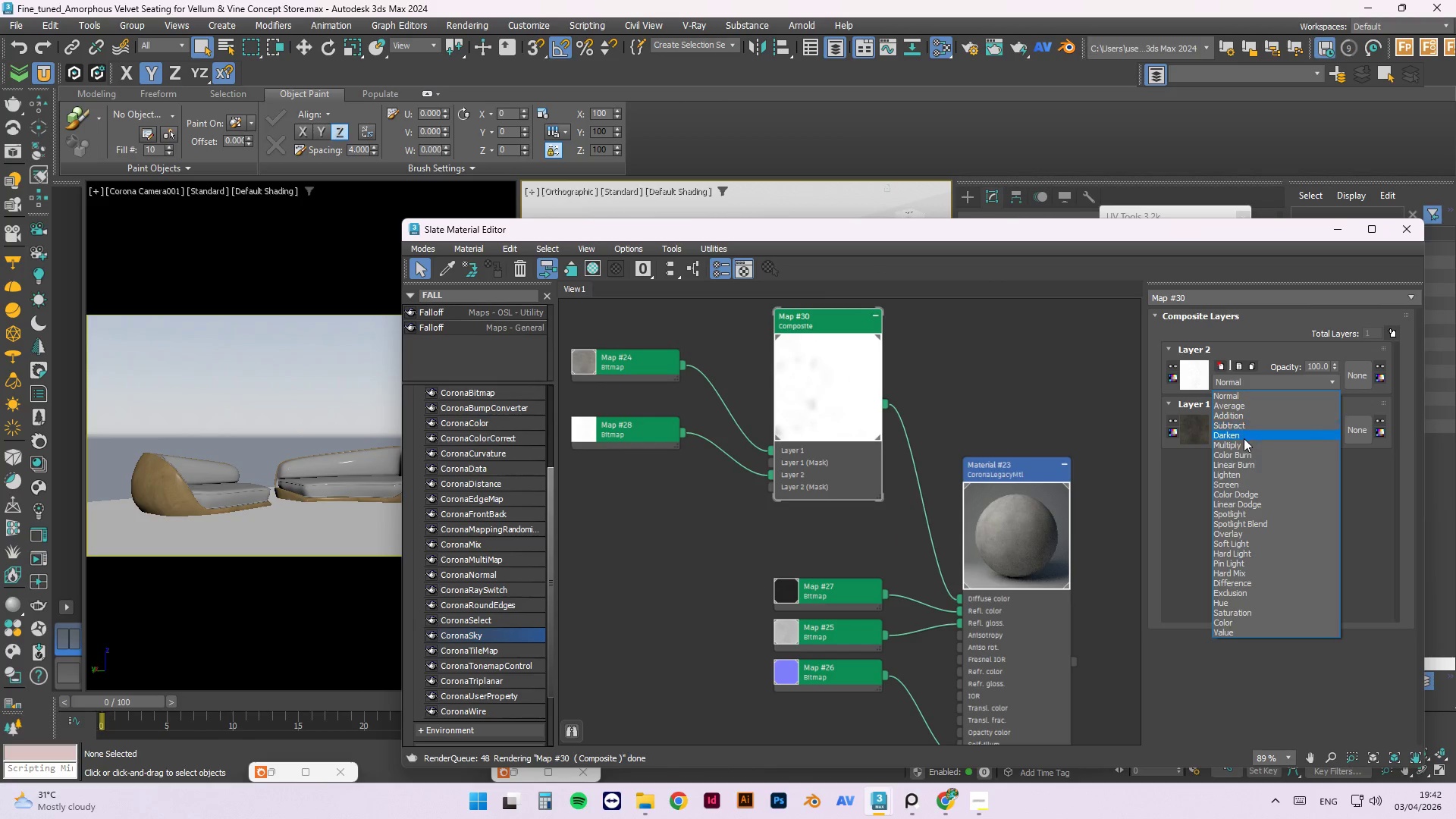 
left_click([1242, 444])
 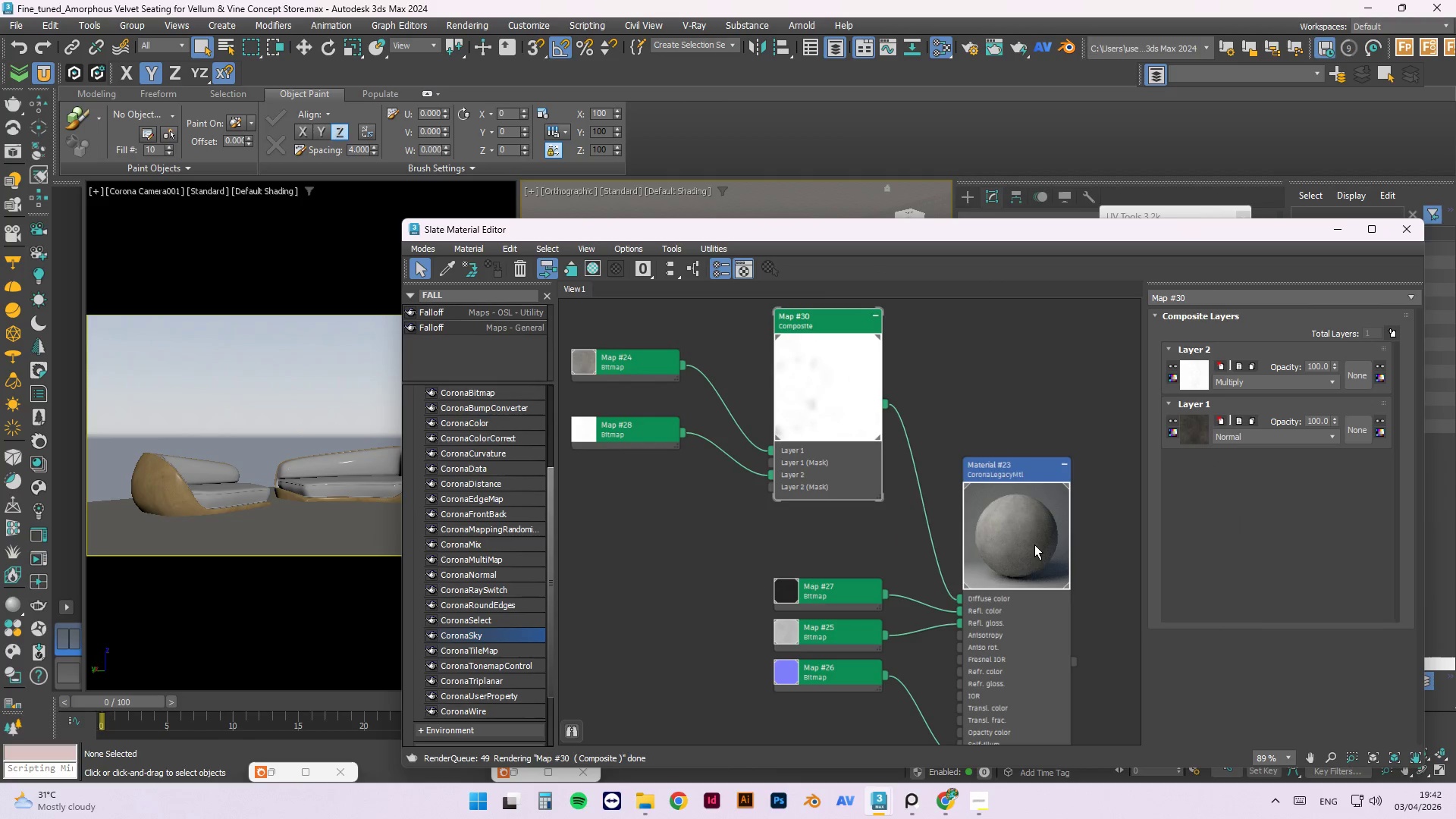 
right_click([1034, 544])
 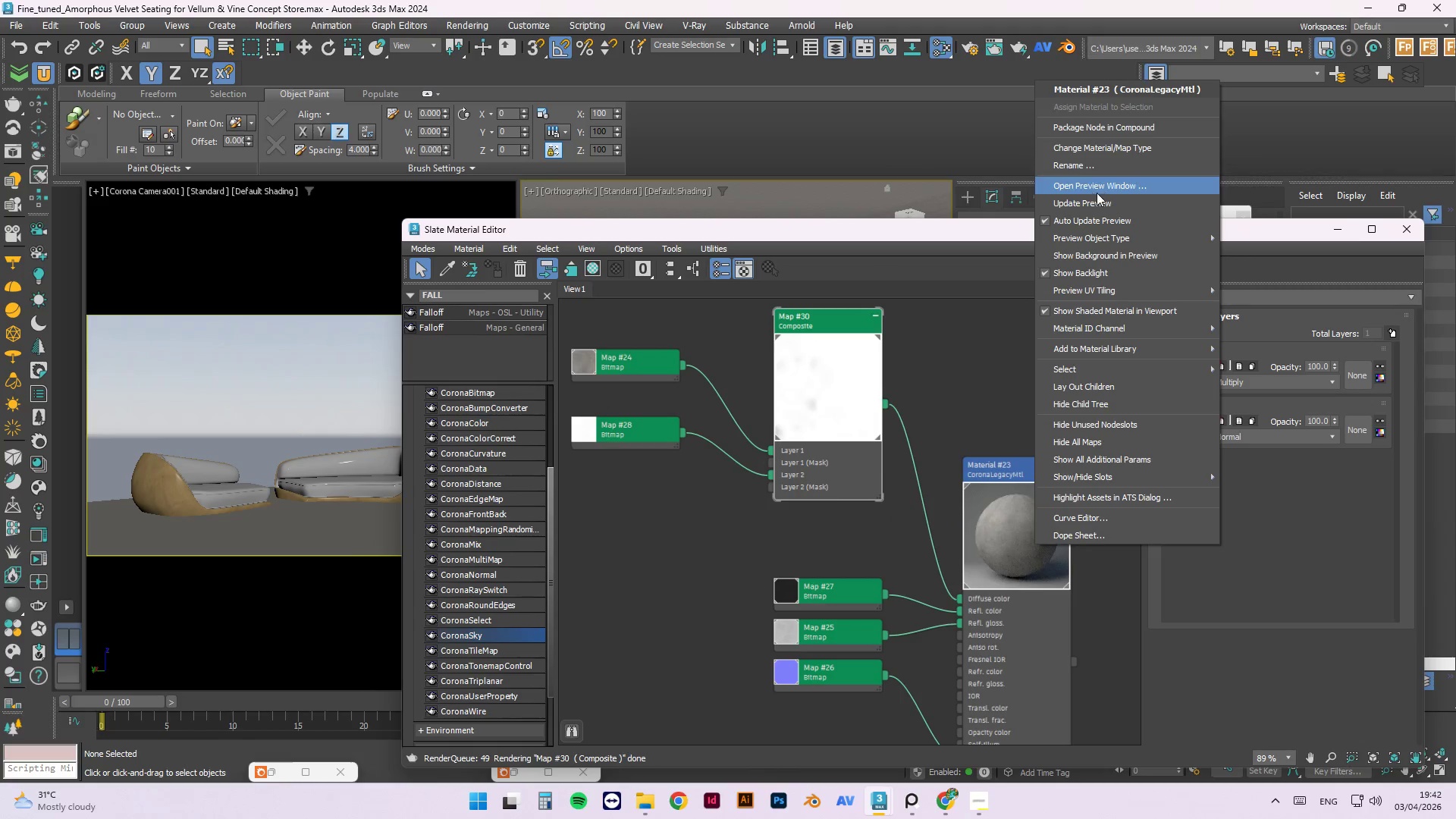 
left_click([1097, 201])
 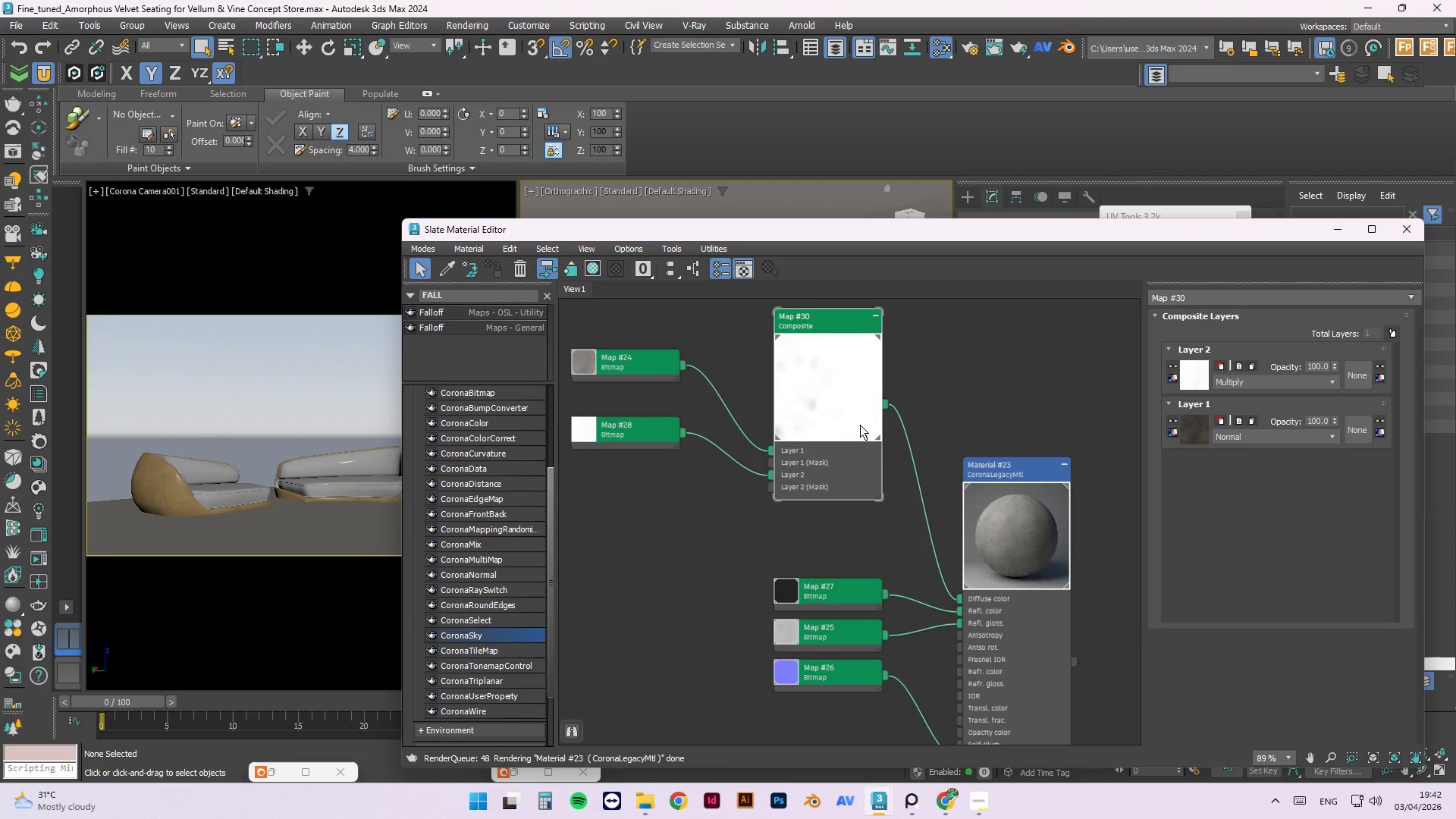 
right_click([996, 529])
 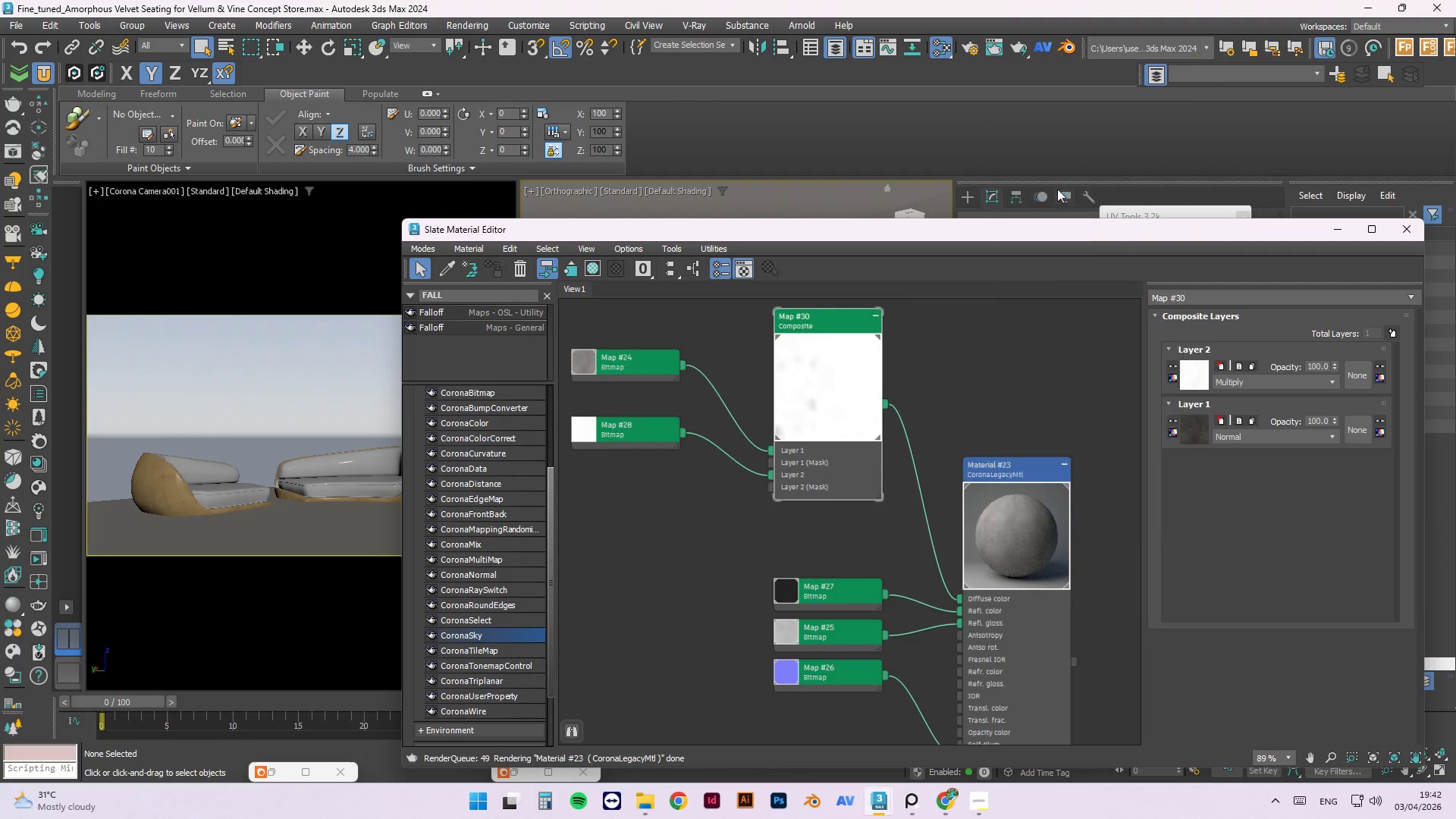 
double_click([1026, 366])
 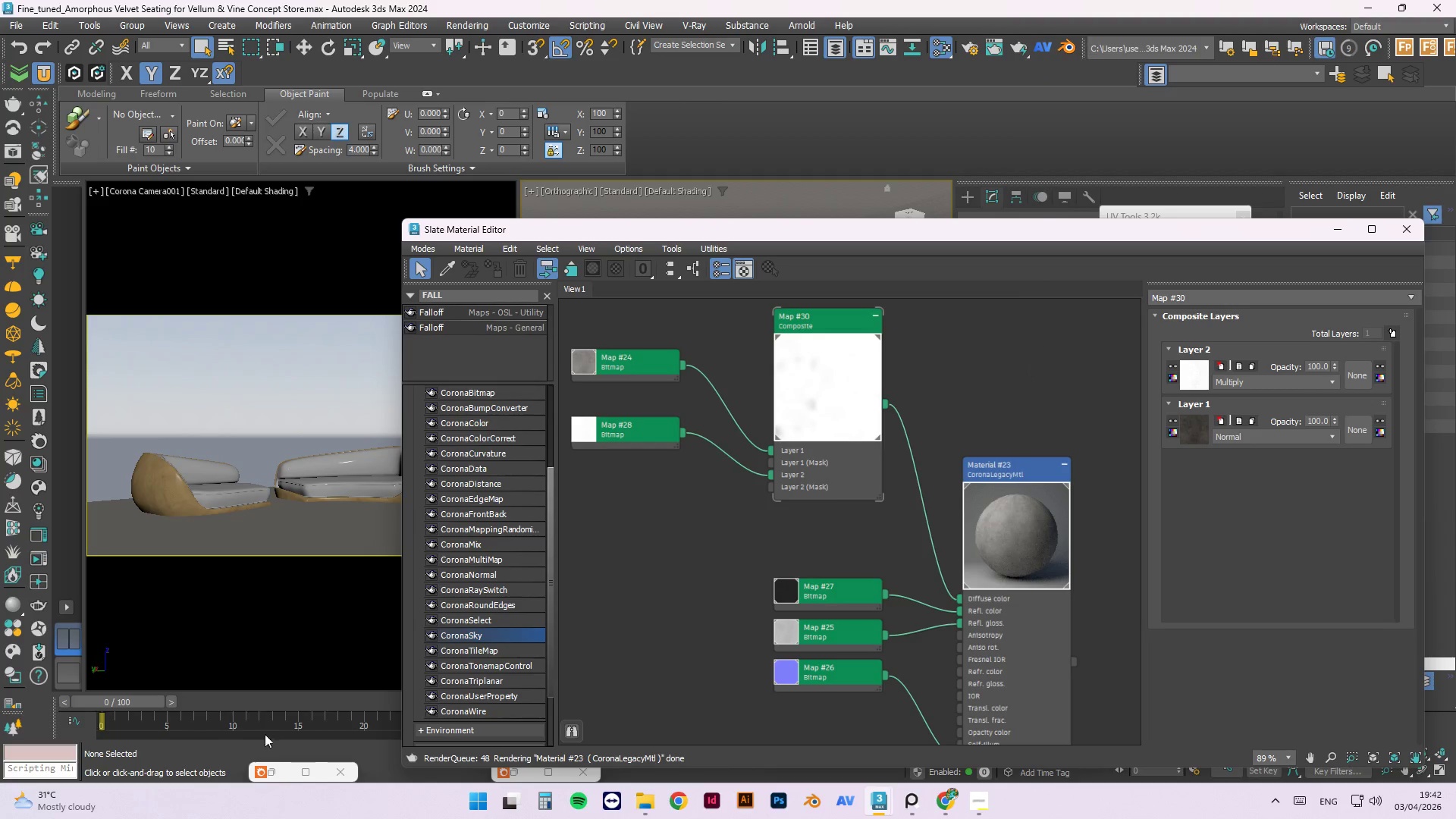 
left_click([282, 767])
 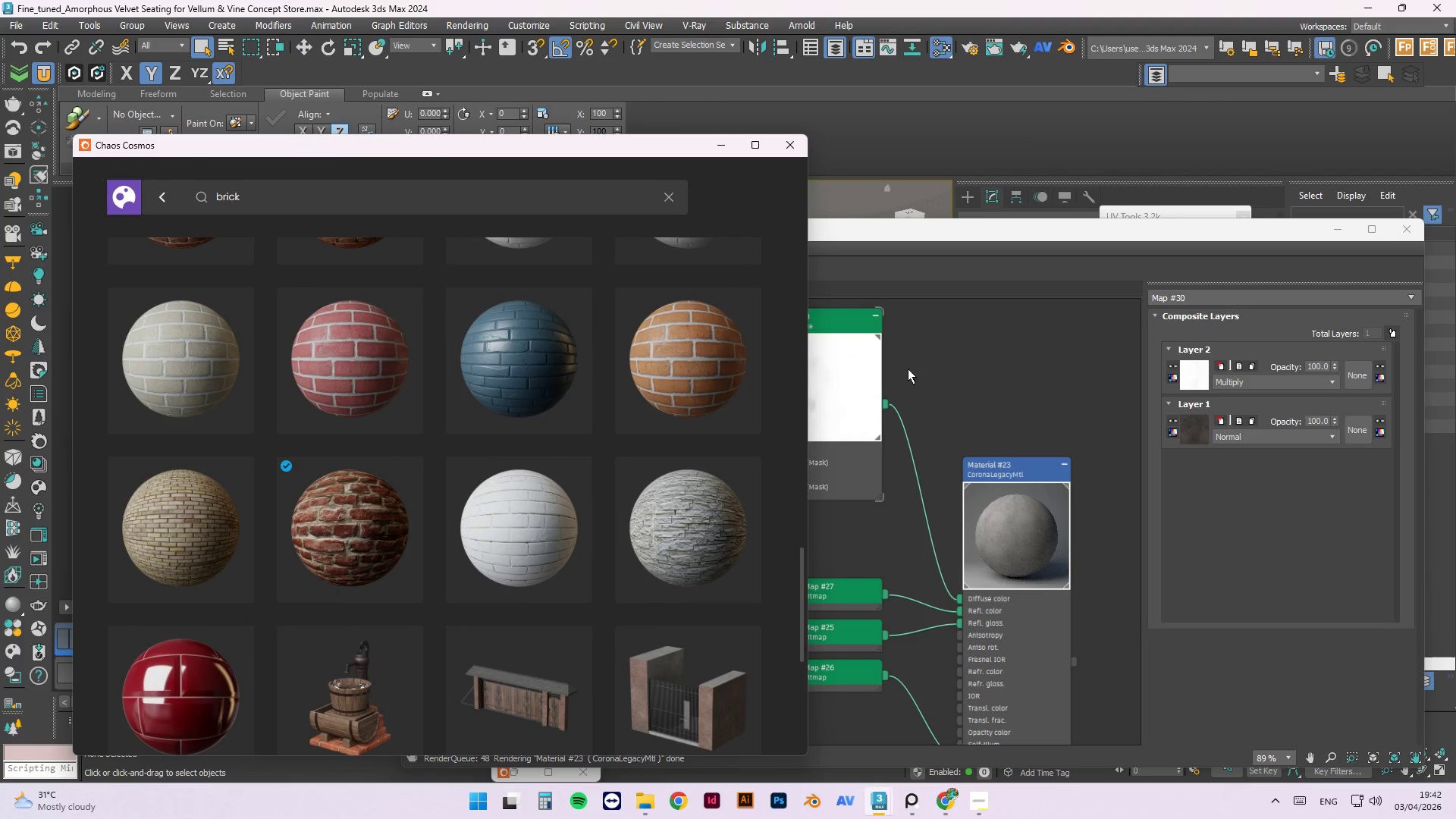 
left_click([721, 146])
 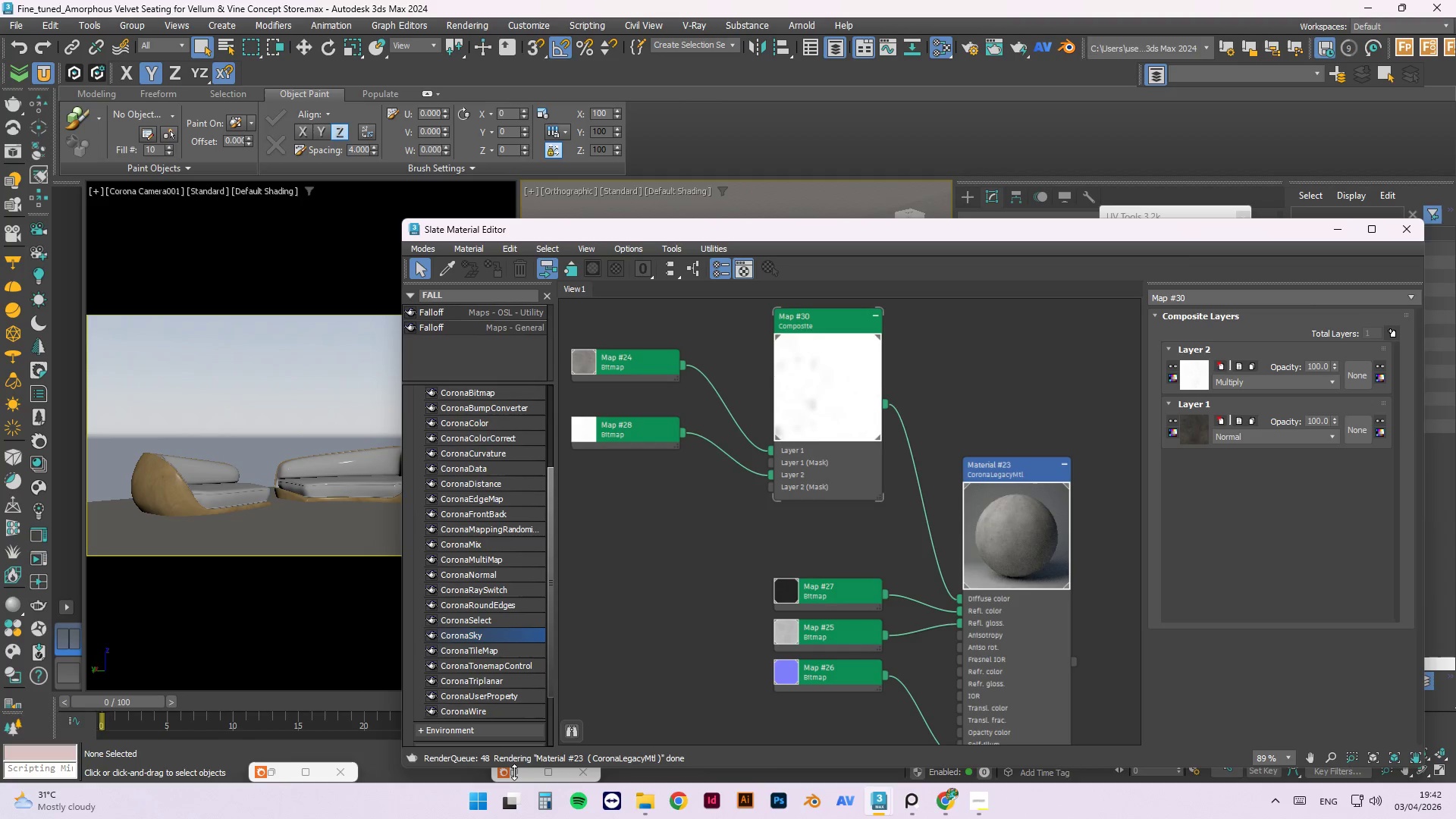 
double_click([516, 774])
 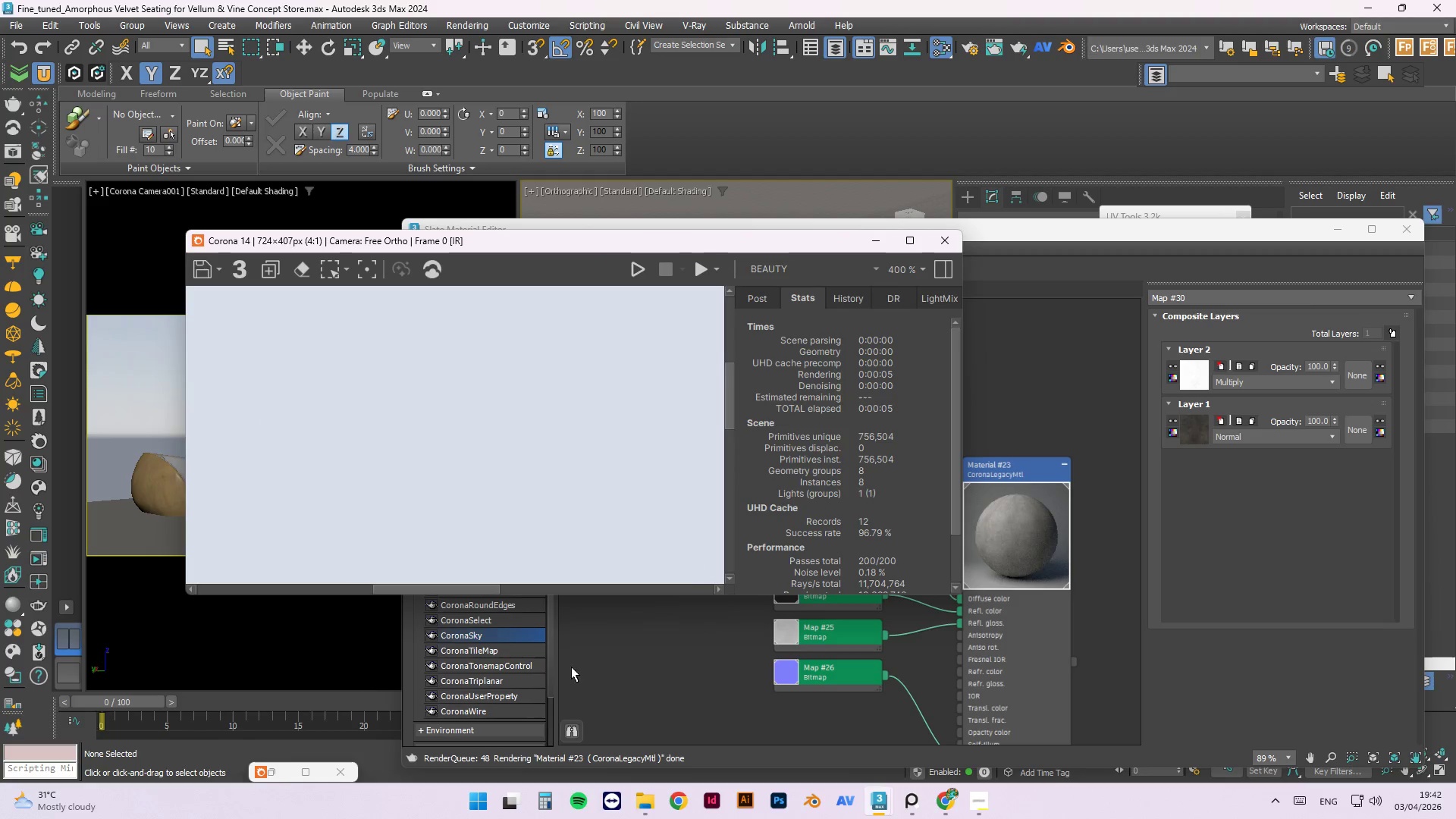 
scroll: coordinate [642, 410], scroll_direction: down, amount: 3.0
 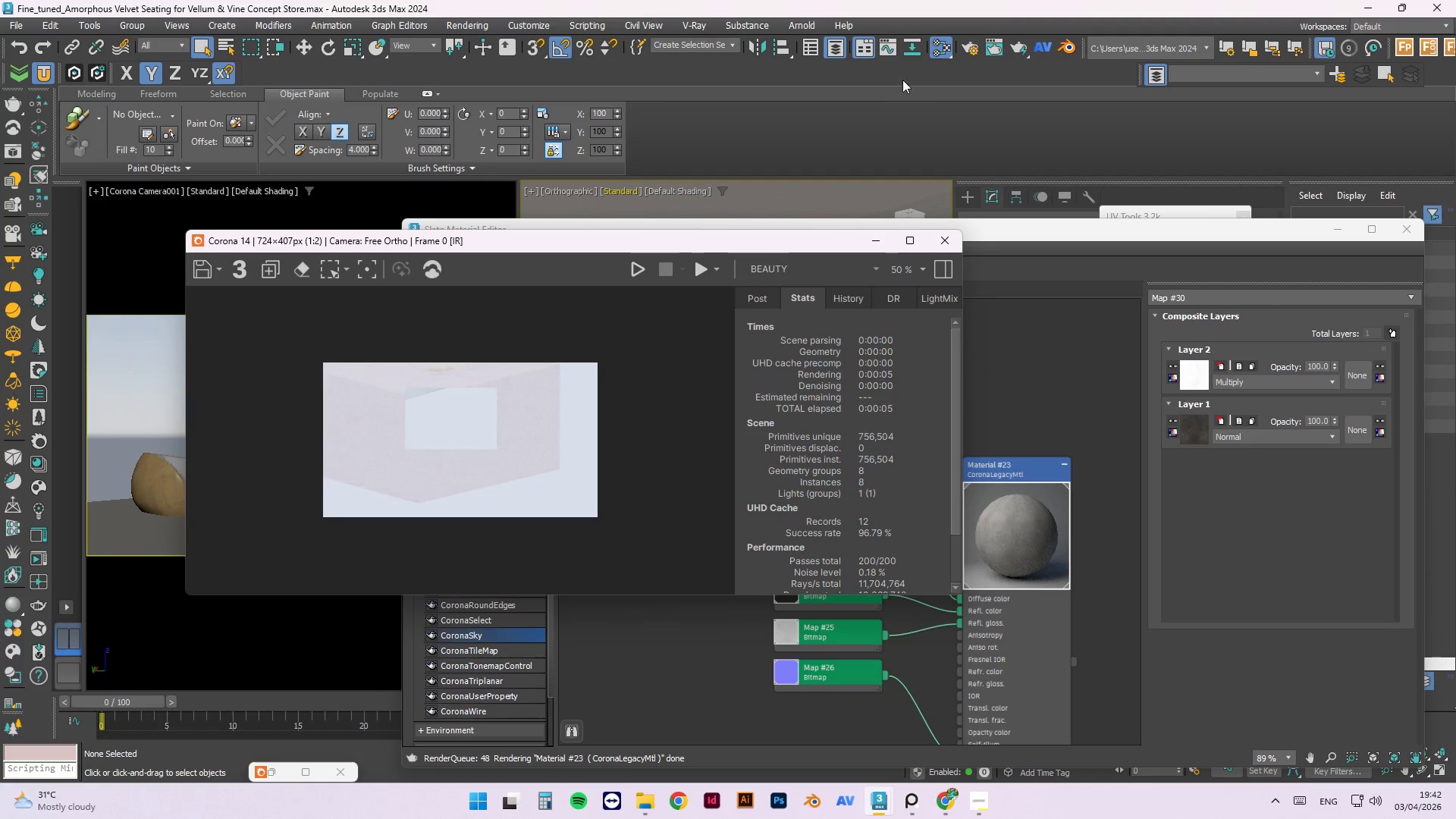 
left_click([976, 49])
 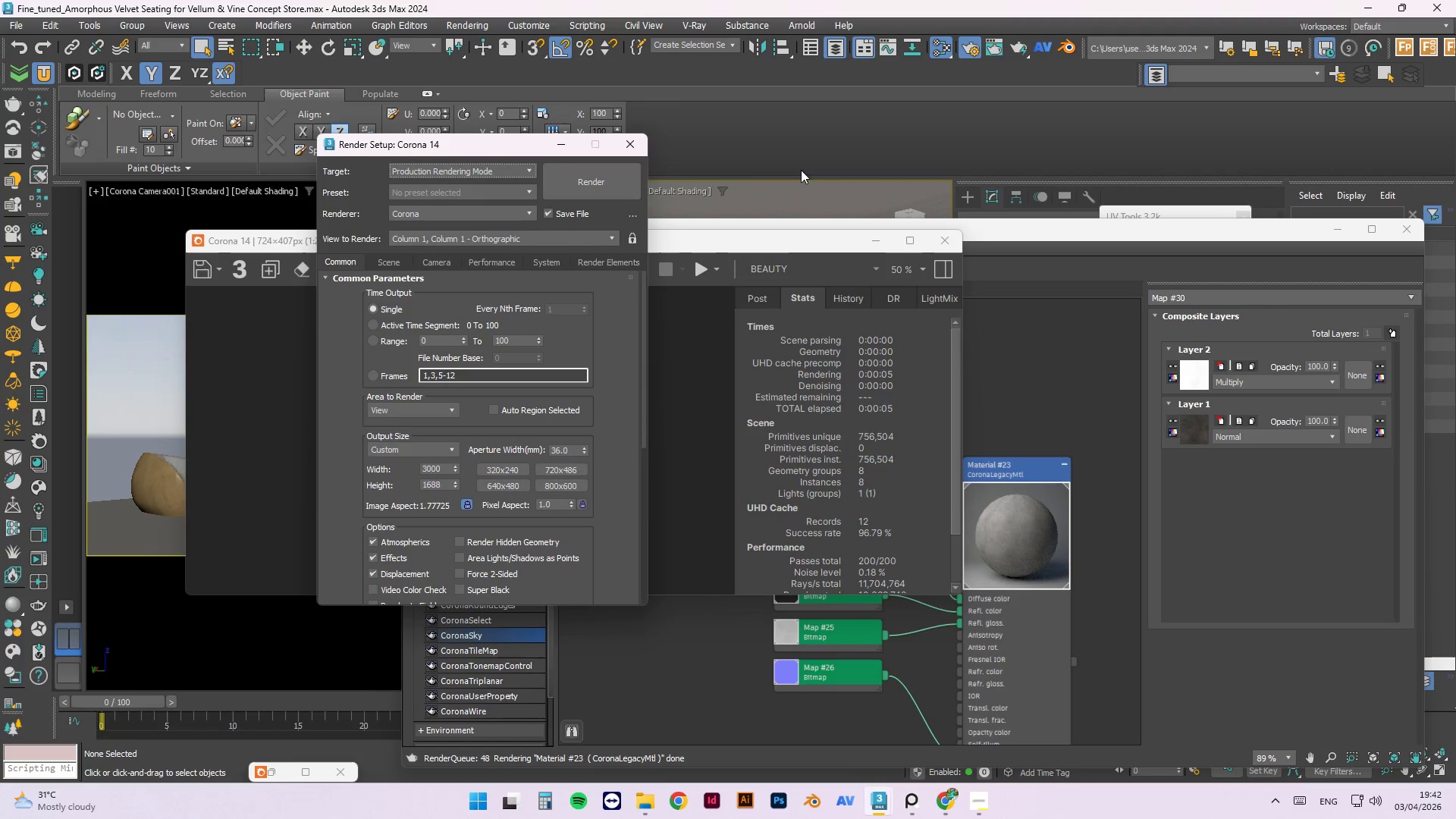 
left_click([519, 234])
 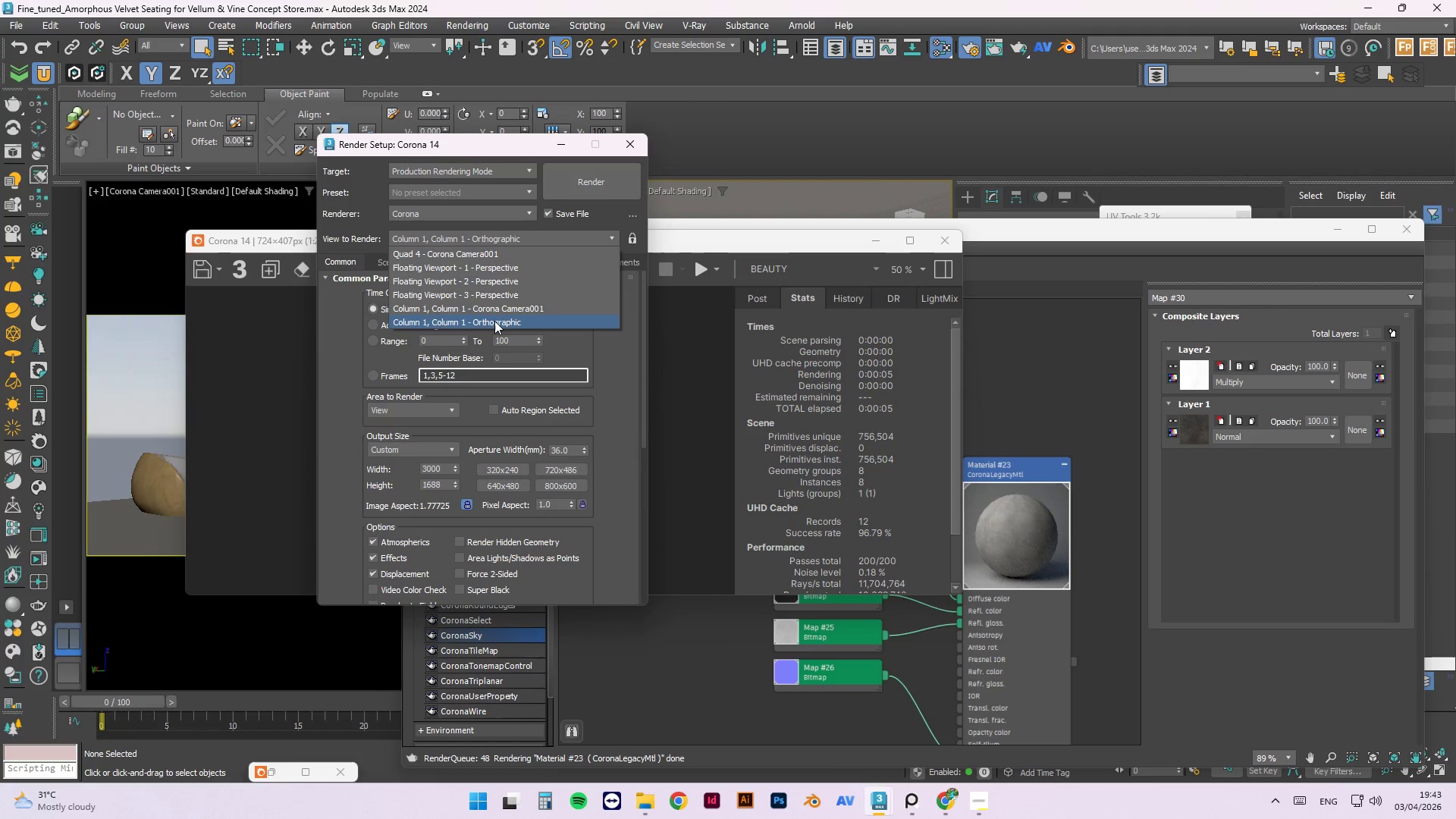 
left_click([498, 311])
 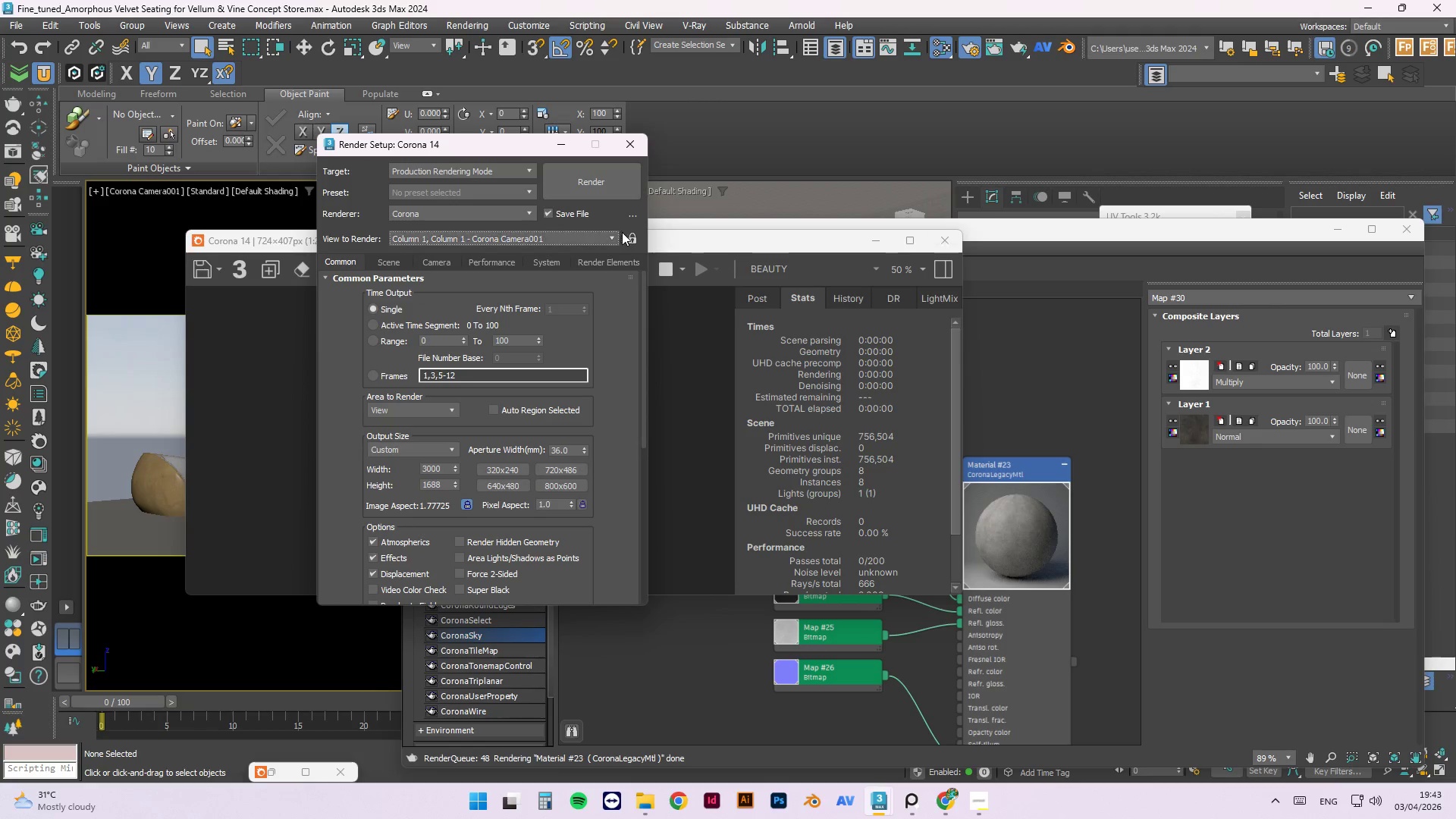 
left_click([633, 239])
 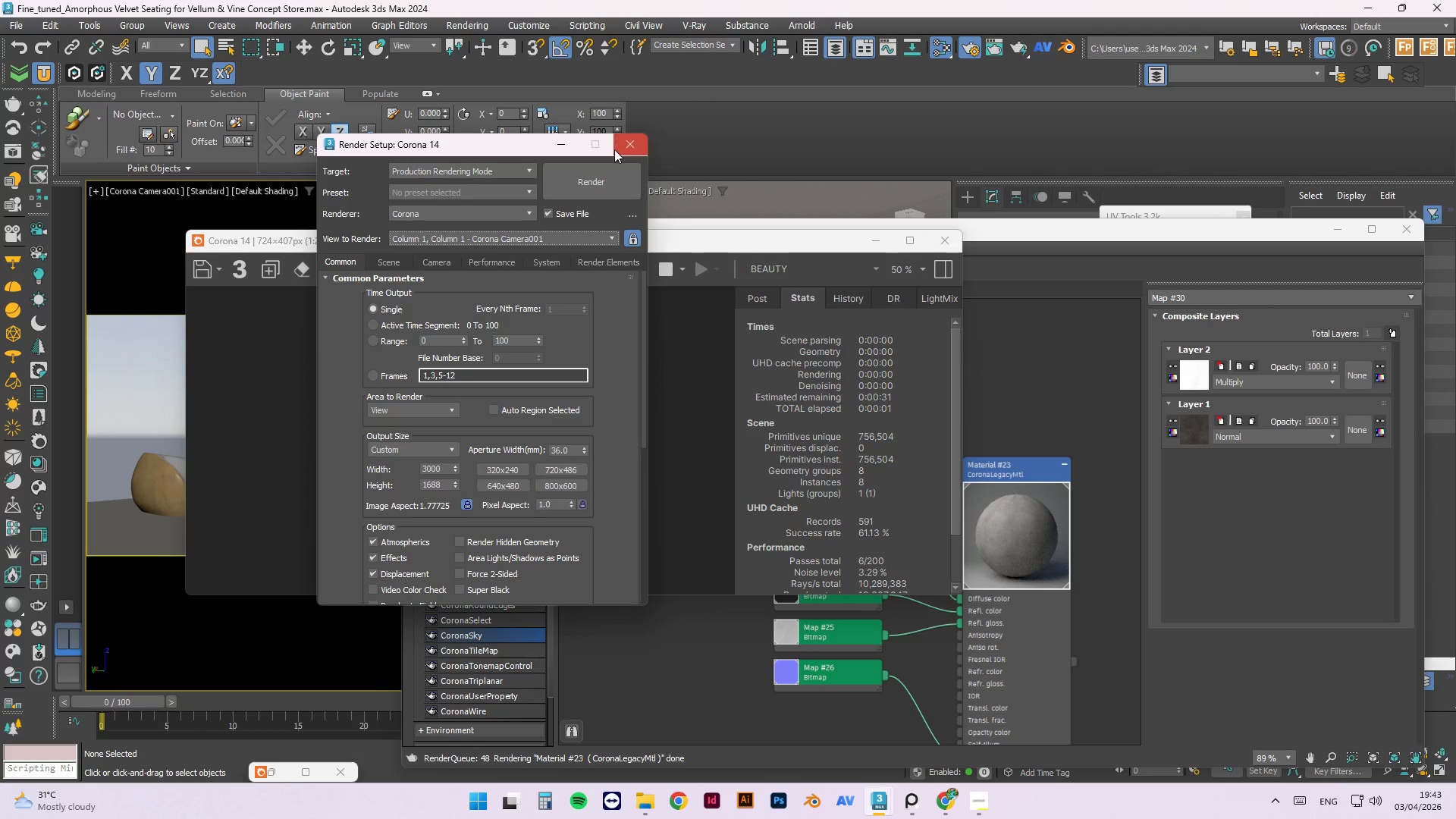 
left_click([632, 152])
 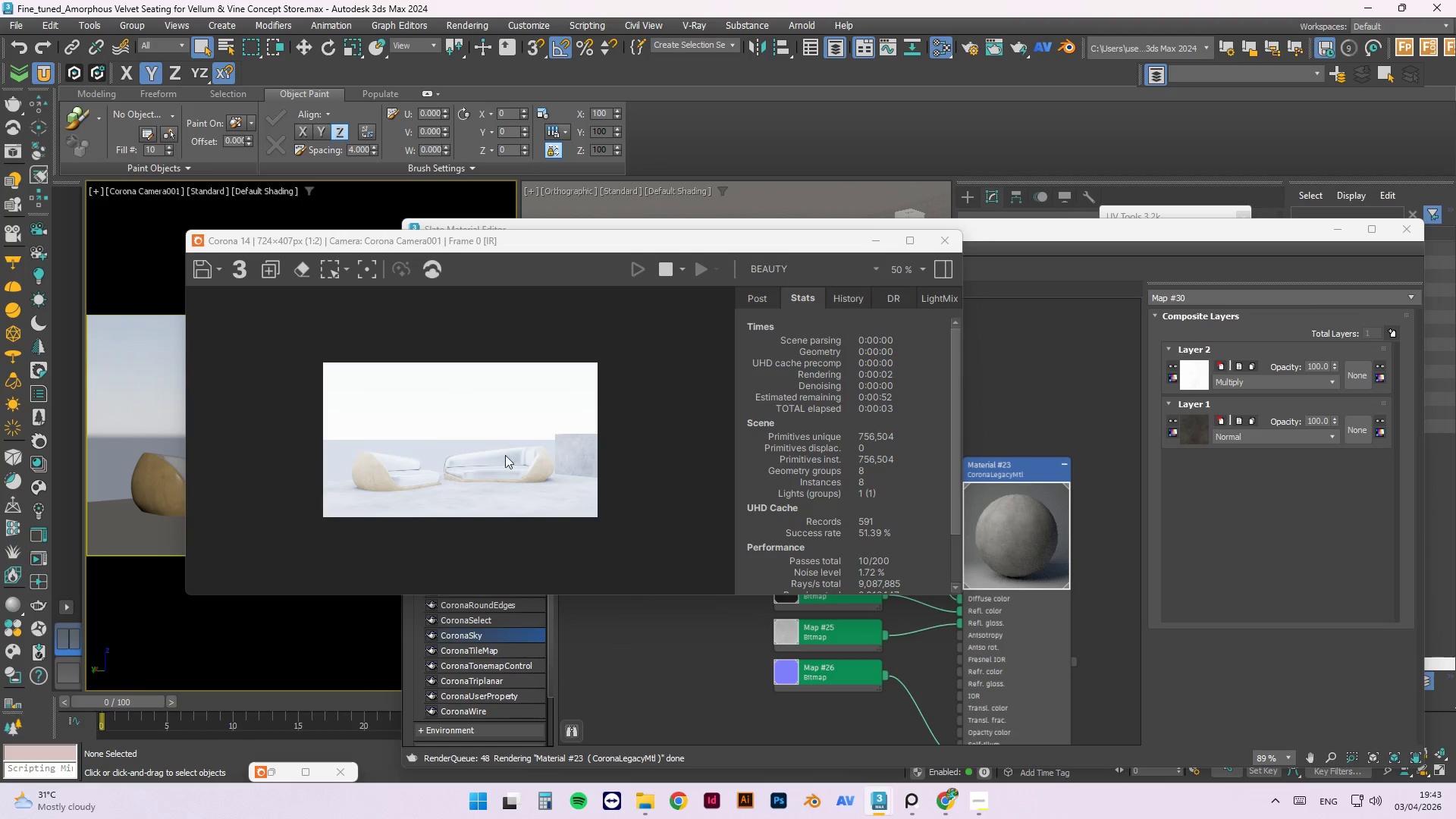 
scroll: coordinate [526, 478], scroll_direction: up, amount: 2.0
 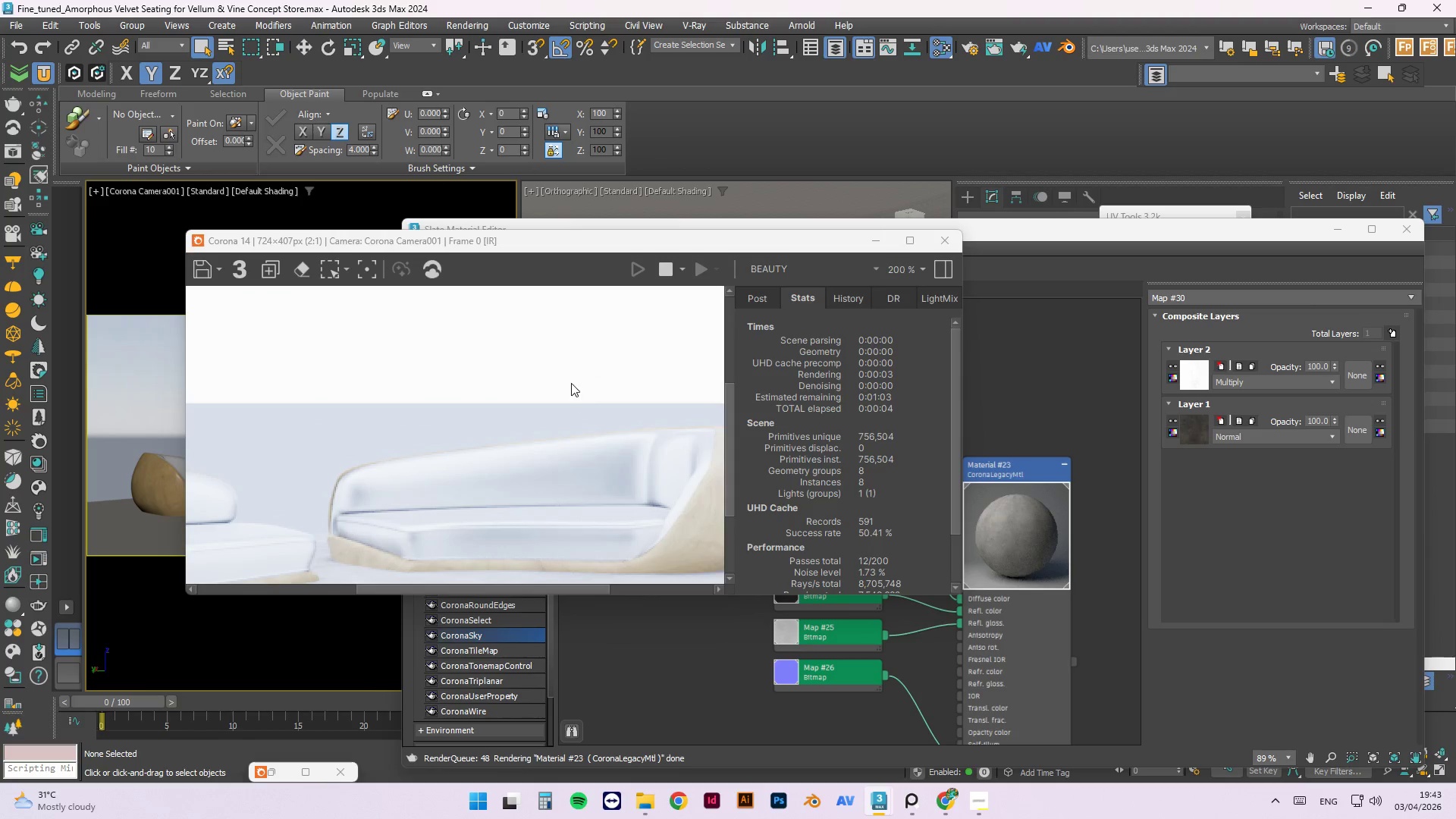 
scroll: coordinate [565, 347], scroll_direction: down, amount: 2.0
 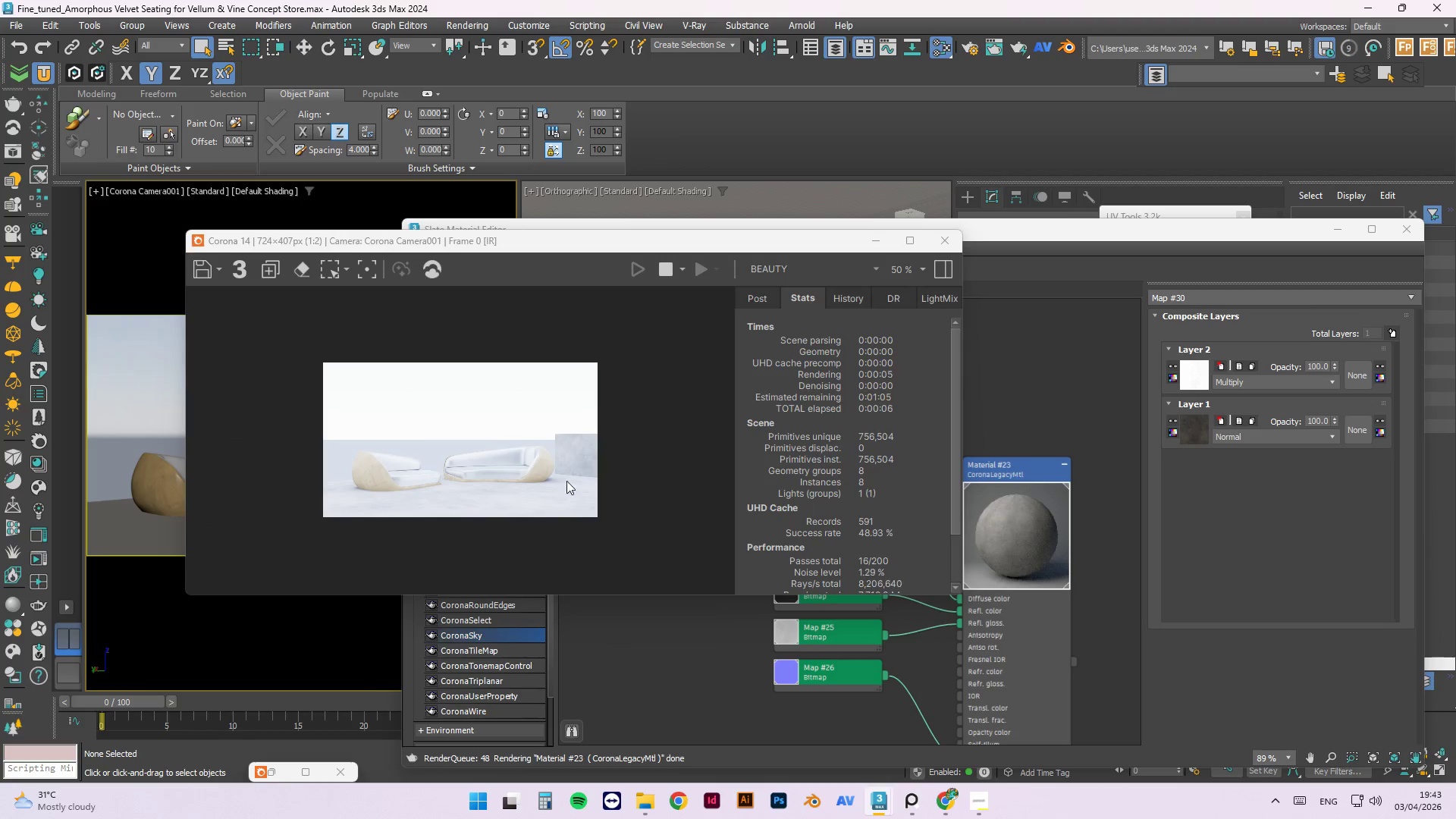 
scroll: coordinate [557, 578], scroll_direction: up, amount: 2.0
 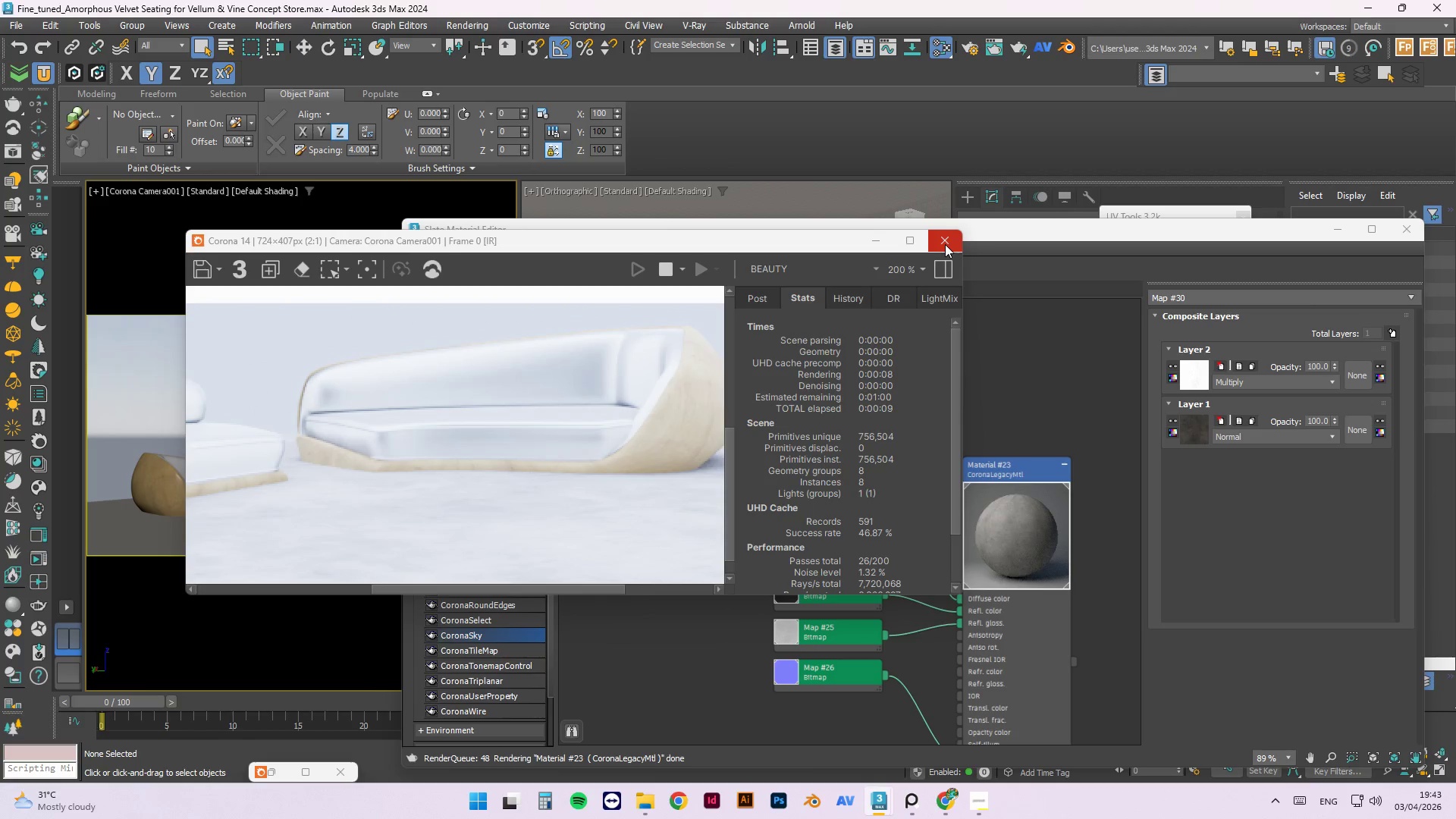 
left_click_drag(start_coordinate=[708, 241], to_coordinate=[1103, 269])
 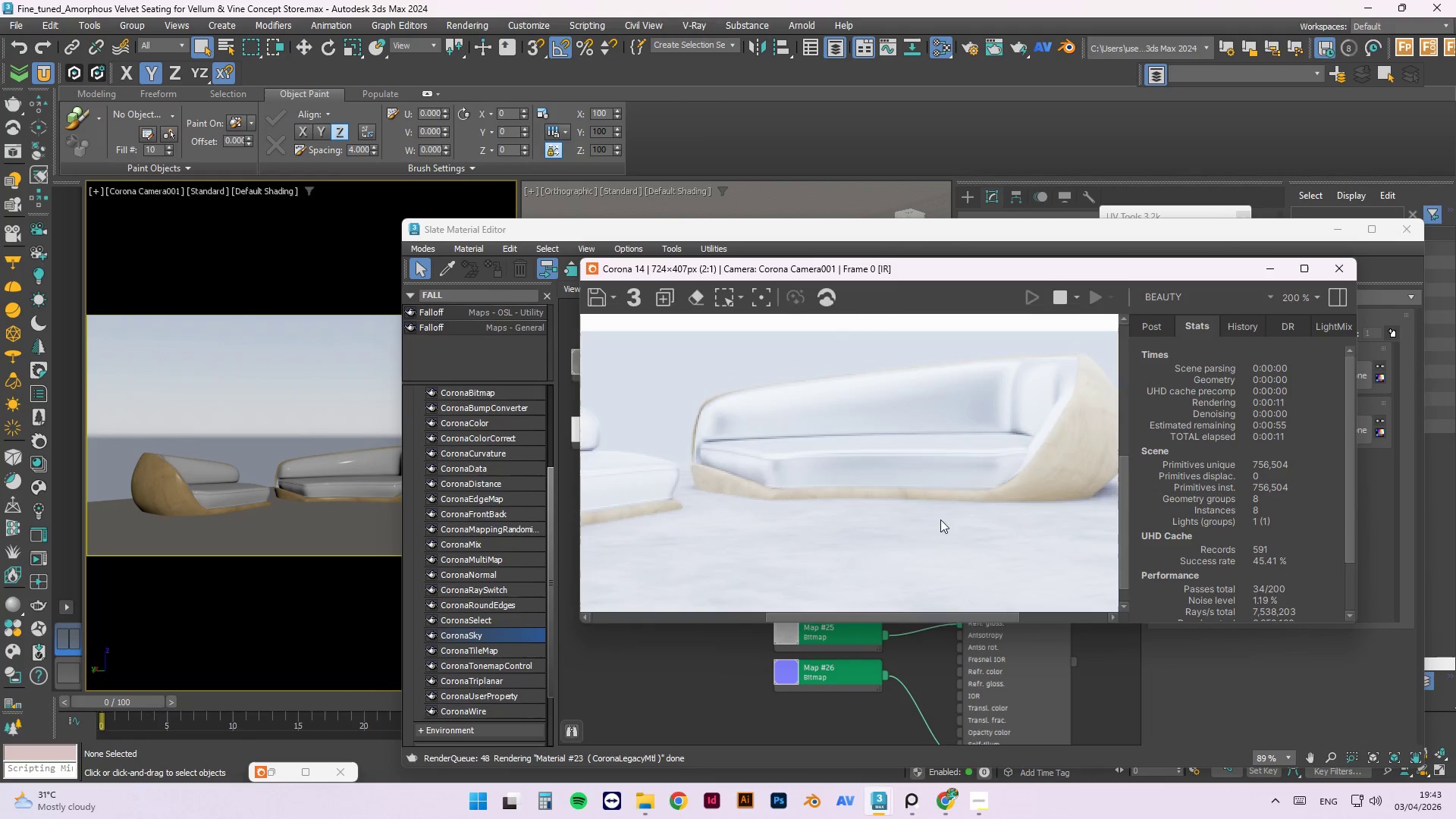 
scroll: coordinate [769, 497], scroll_direction: none, amount: 0.0
 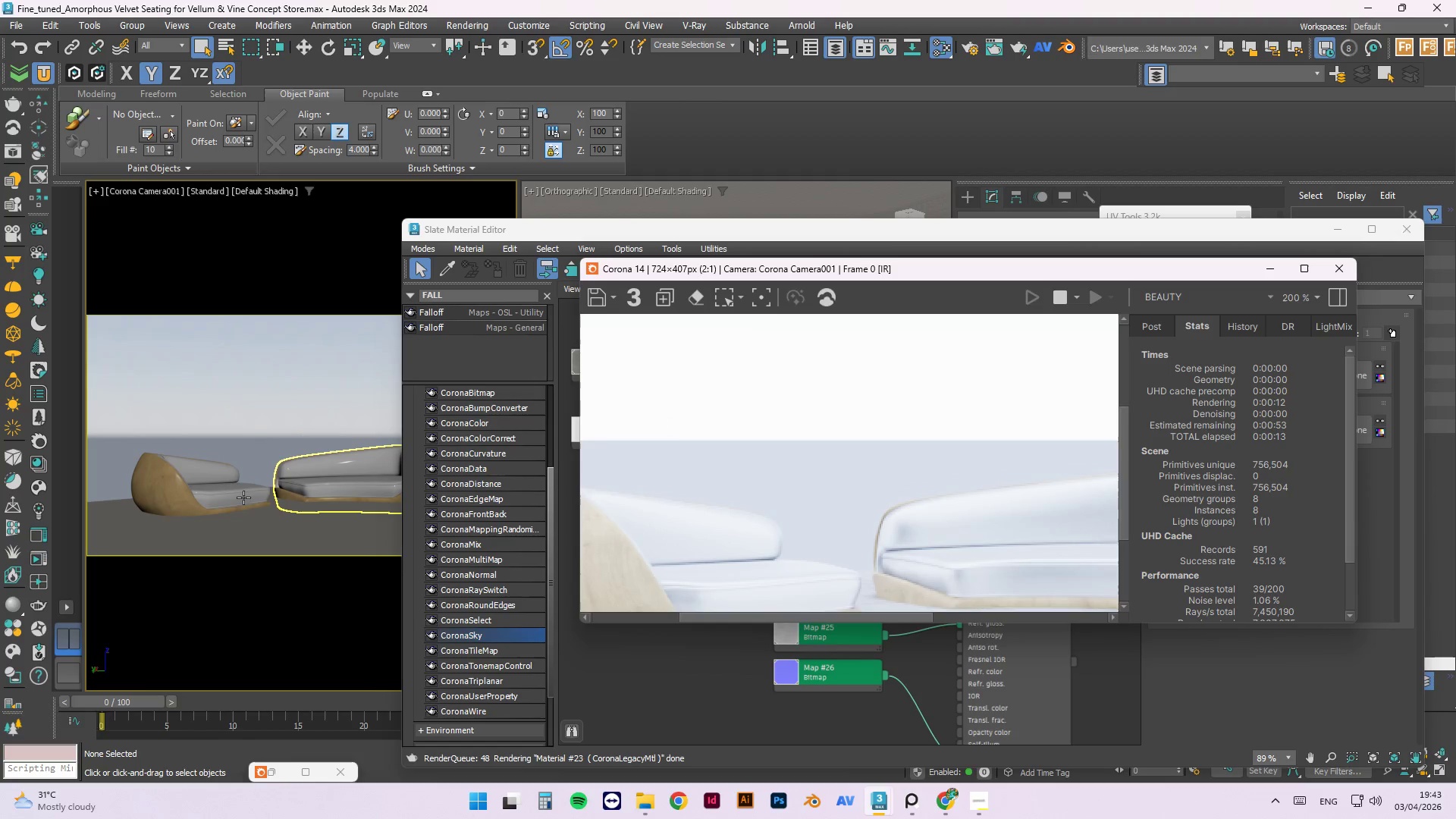 
left_click([320, 475])
 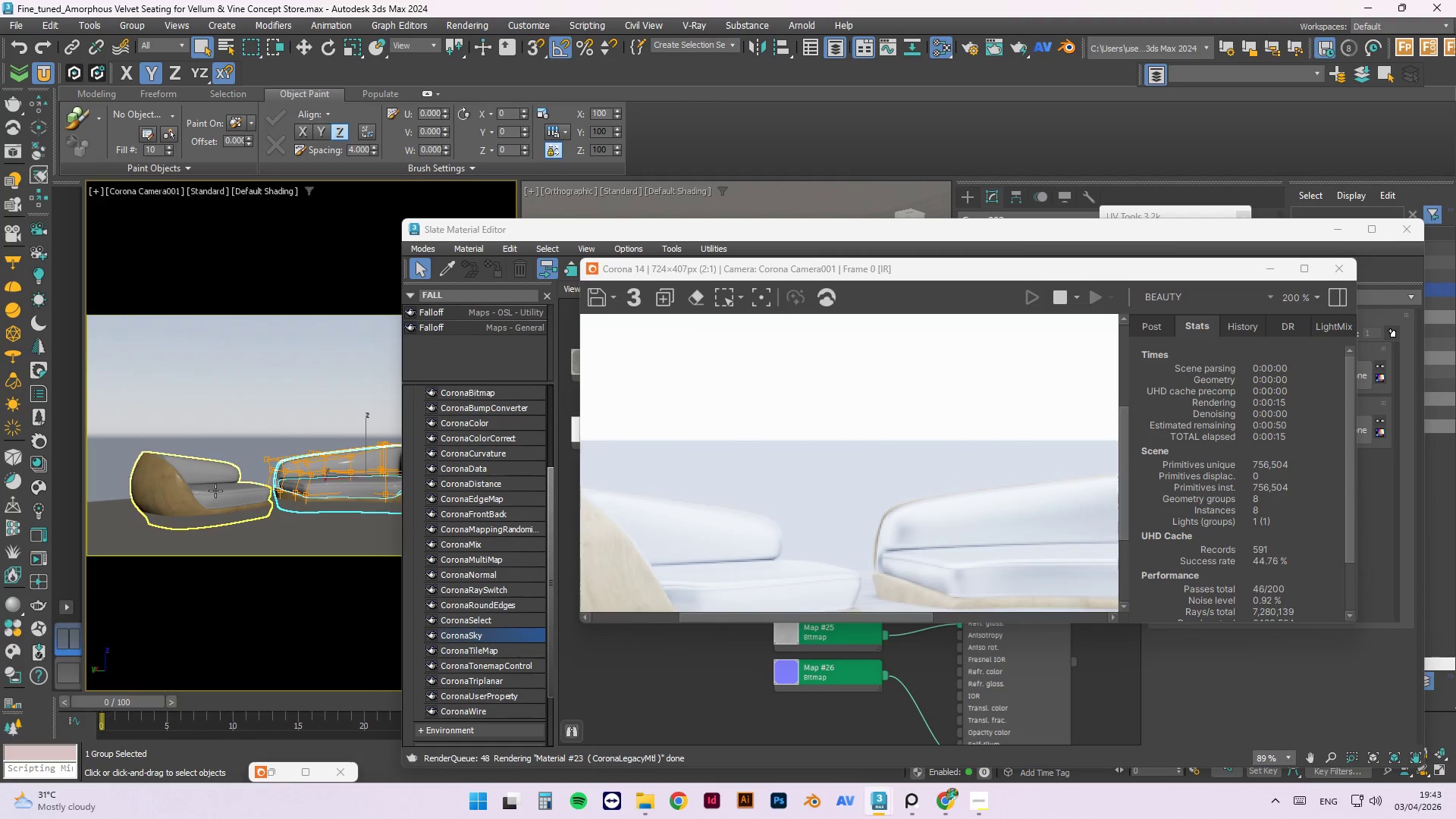 
hold_key(key=ControlLeft, duration=0.67)
left_click([212, 494])
 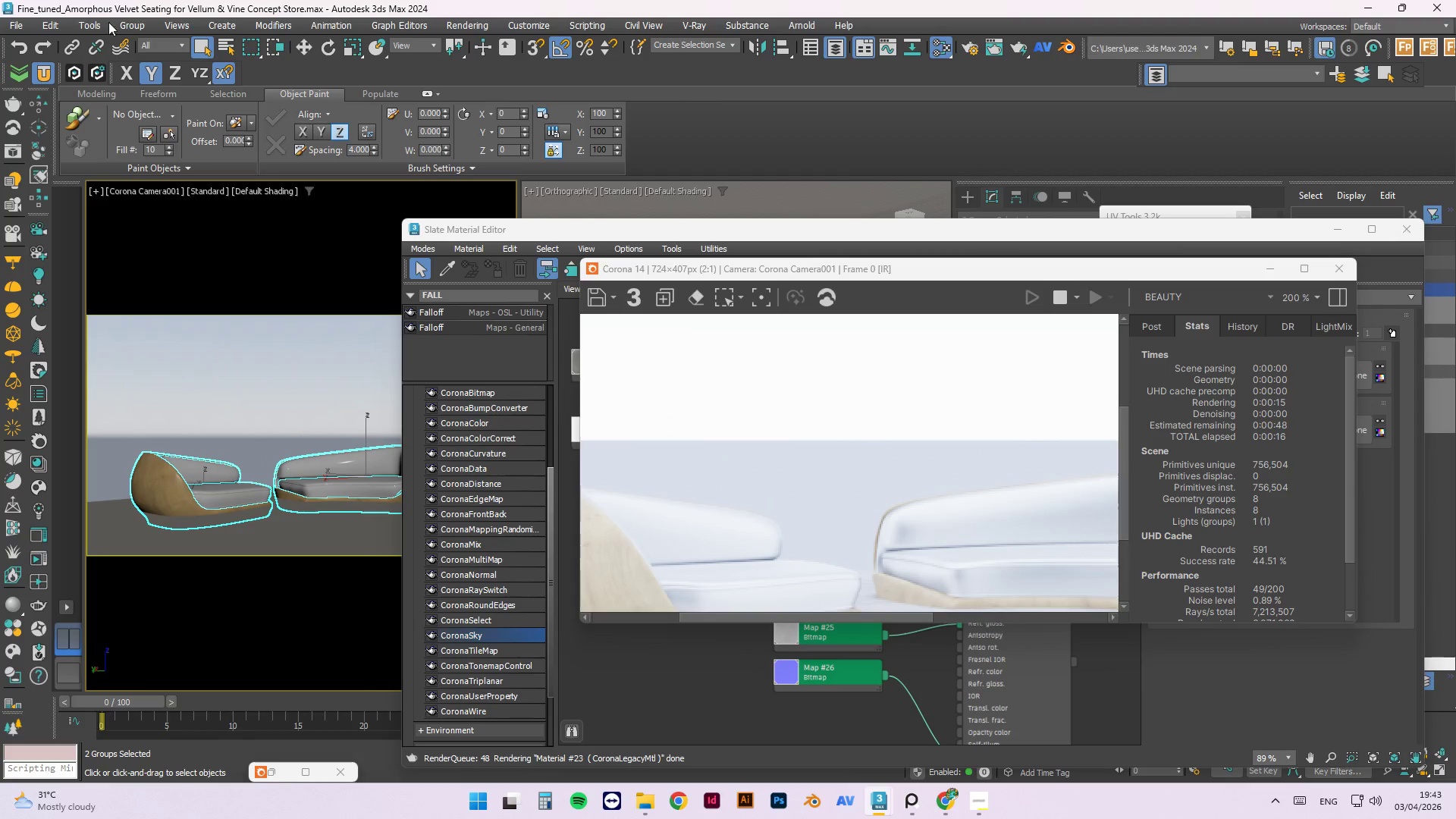 
left_click([129, 30])
 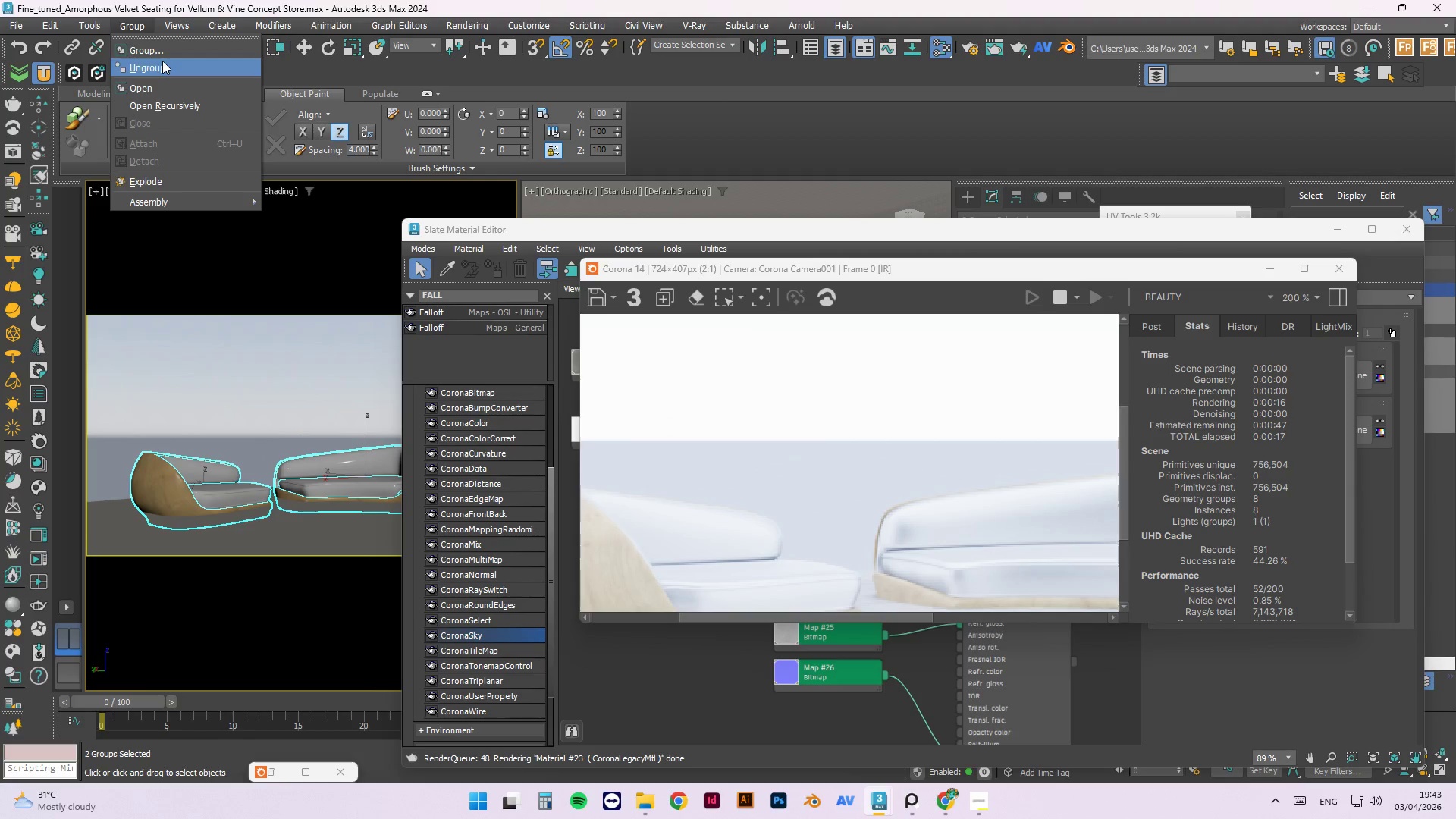 
left_click([162, 52])
 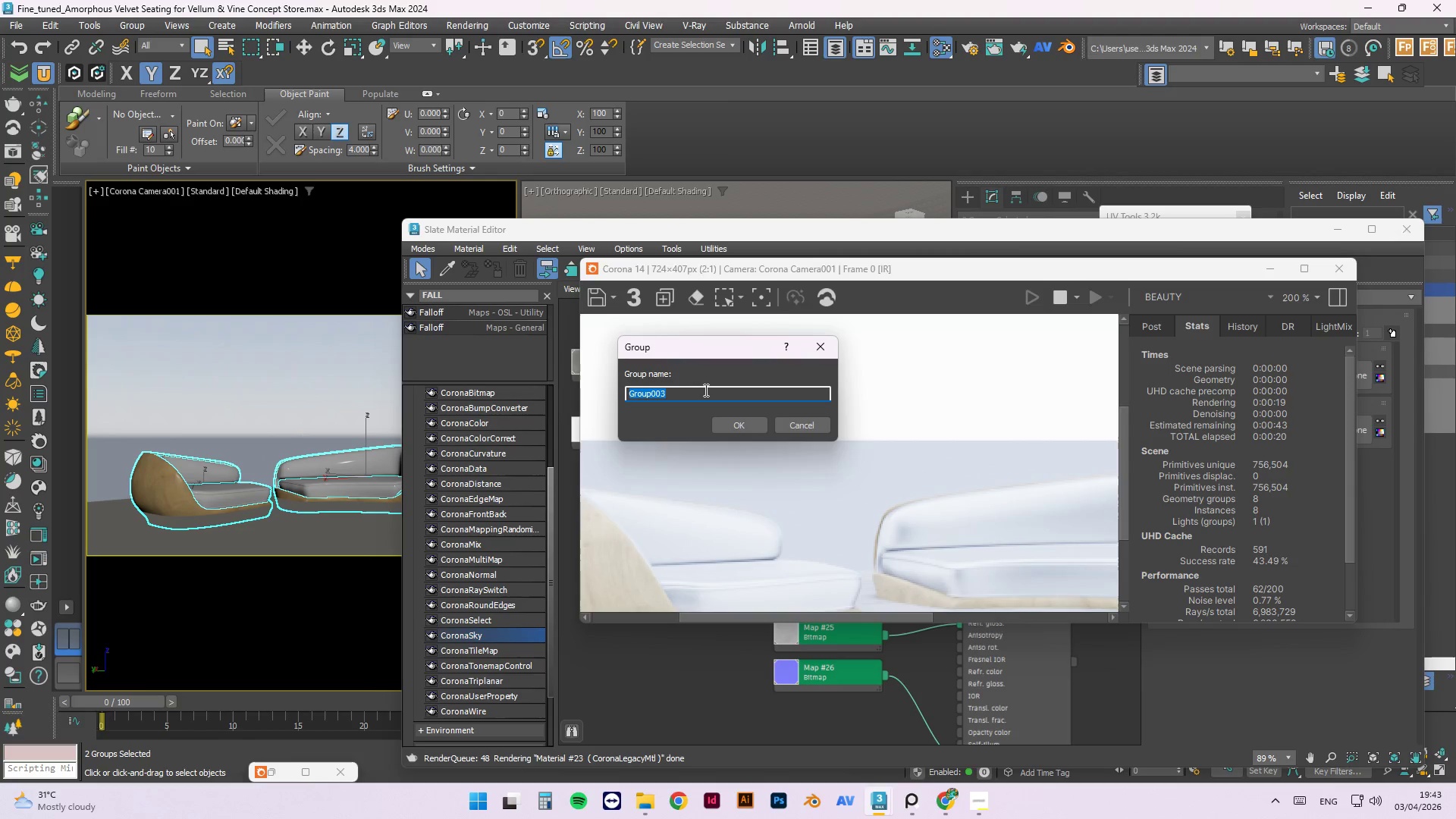 
type(Amorphous Chair)
 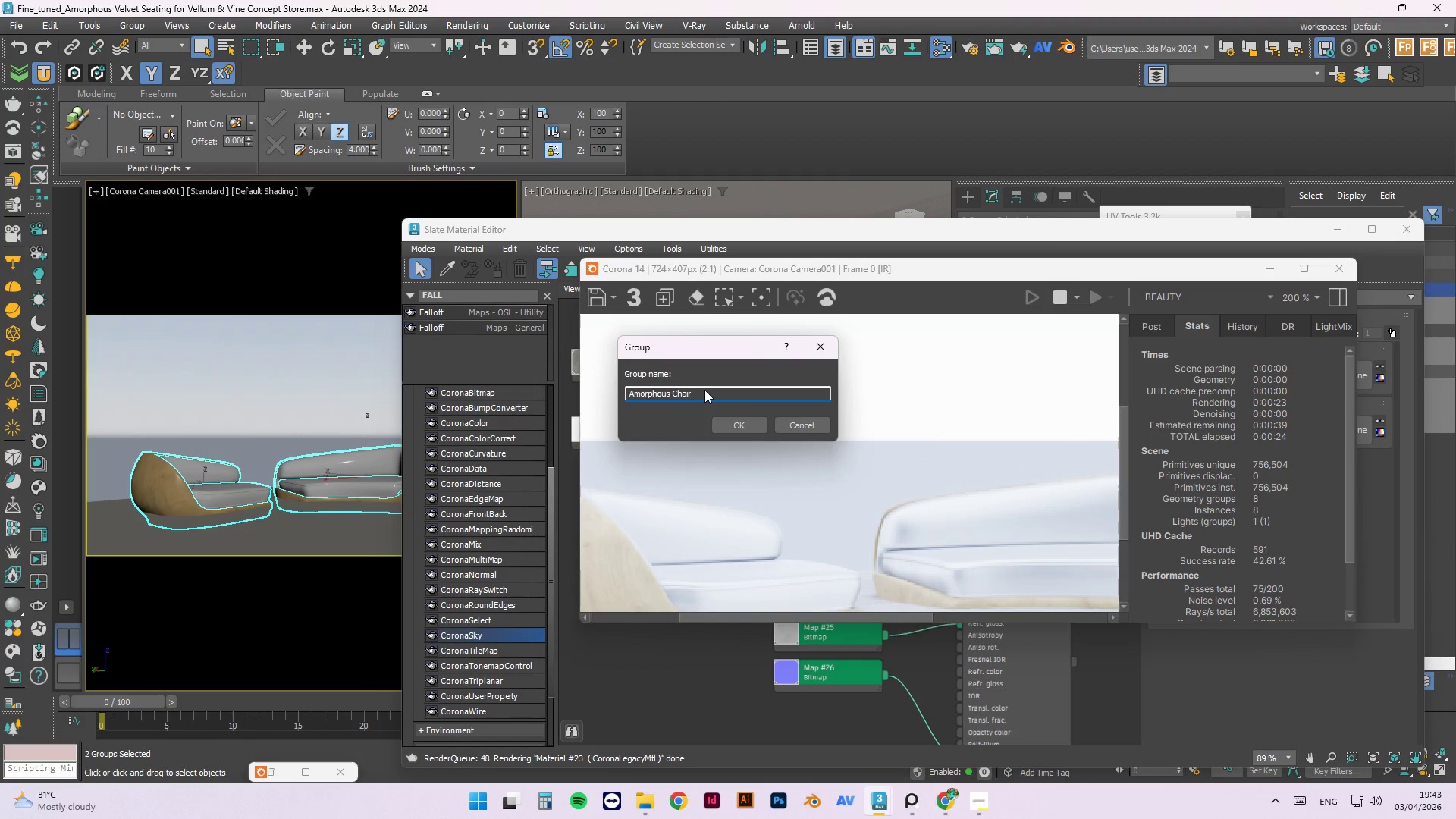 
key(Enter)
 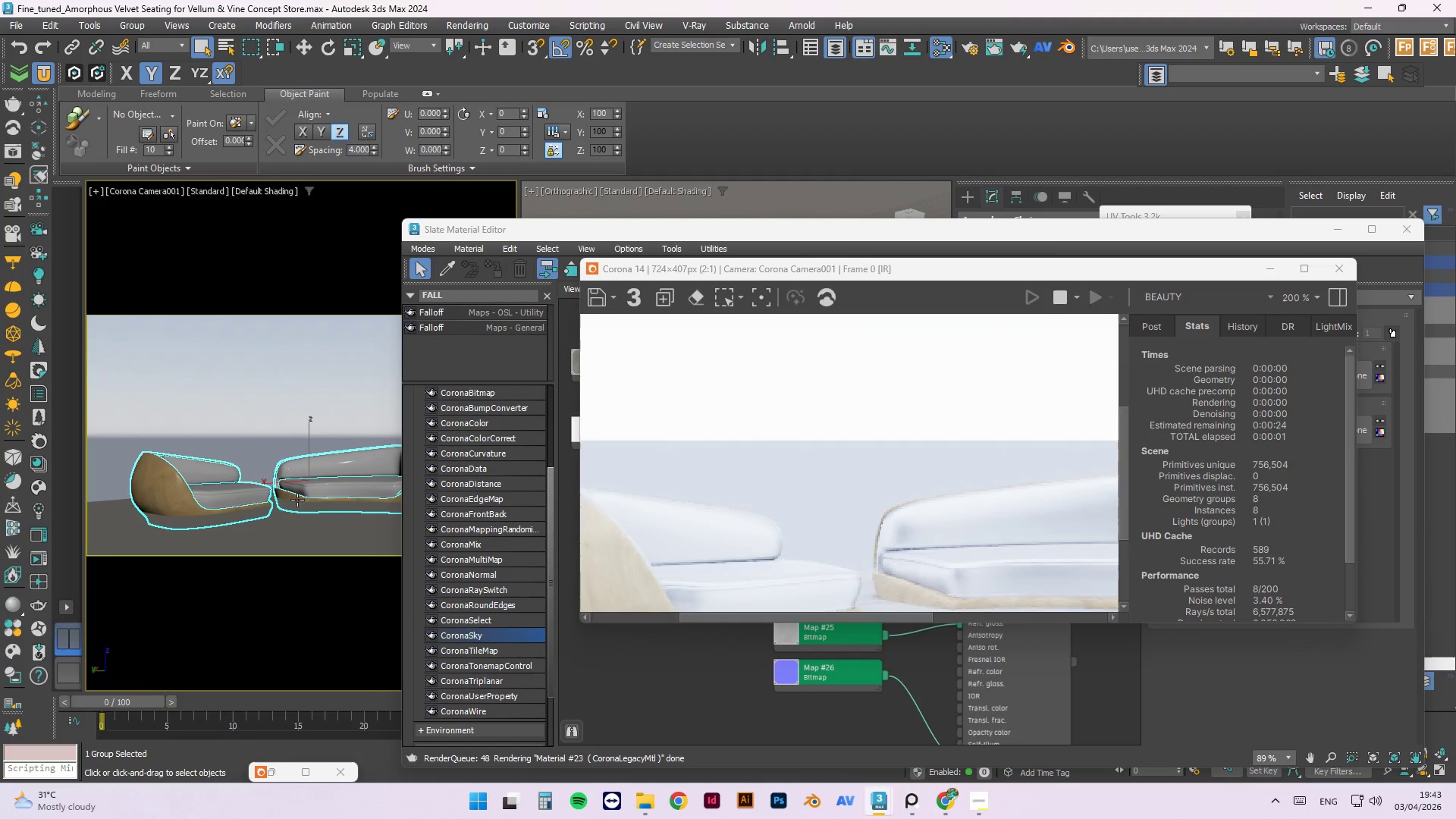 
key(W)
 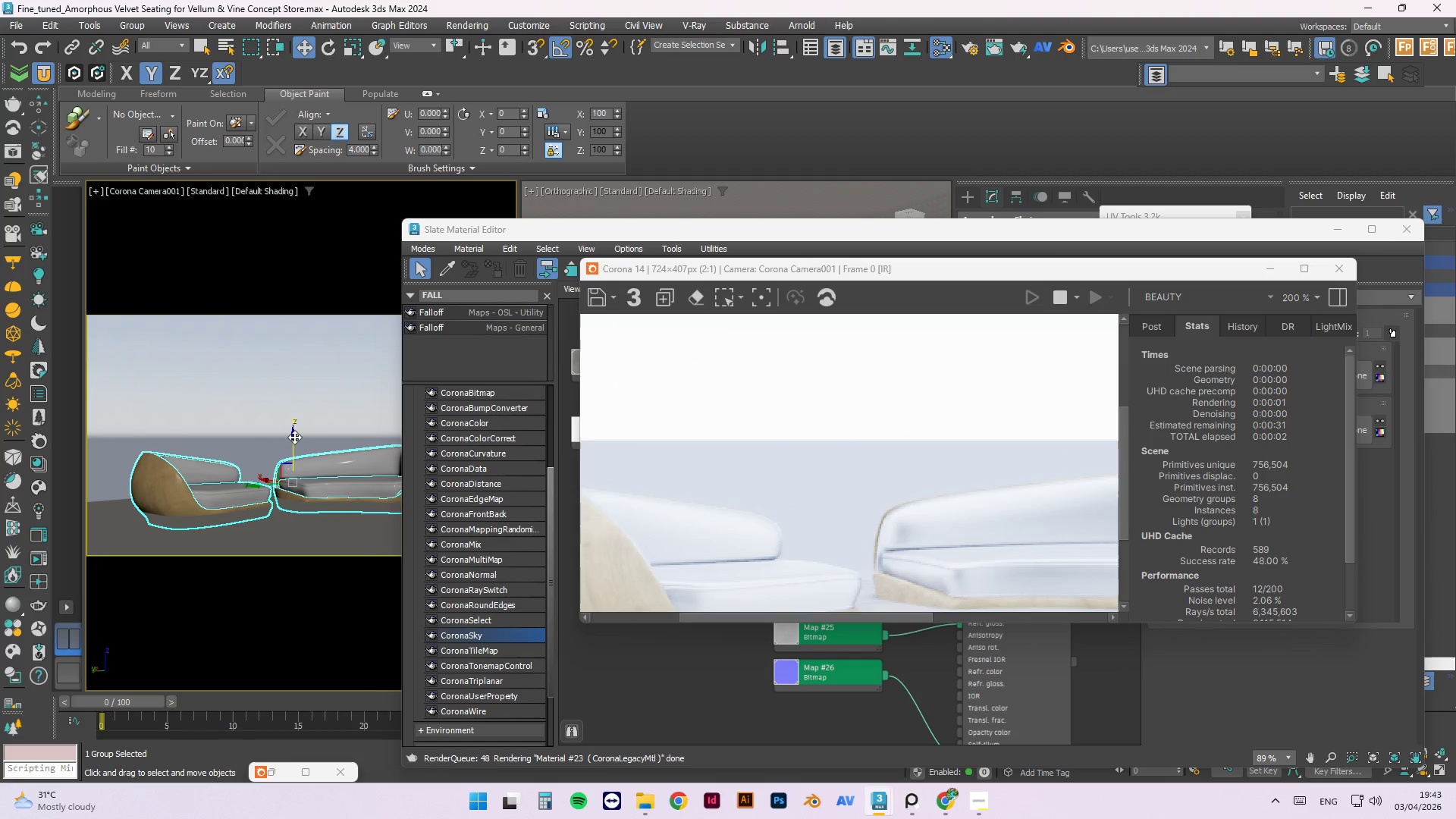 
left_click_drag(start_coordinate=[294, 437], to_coordinate=[289, 427])
 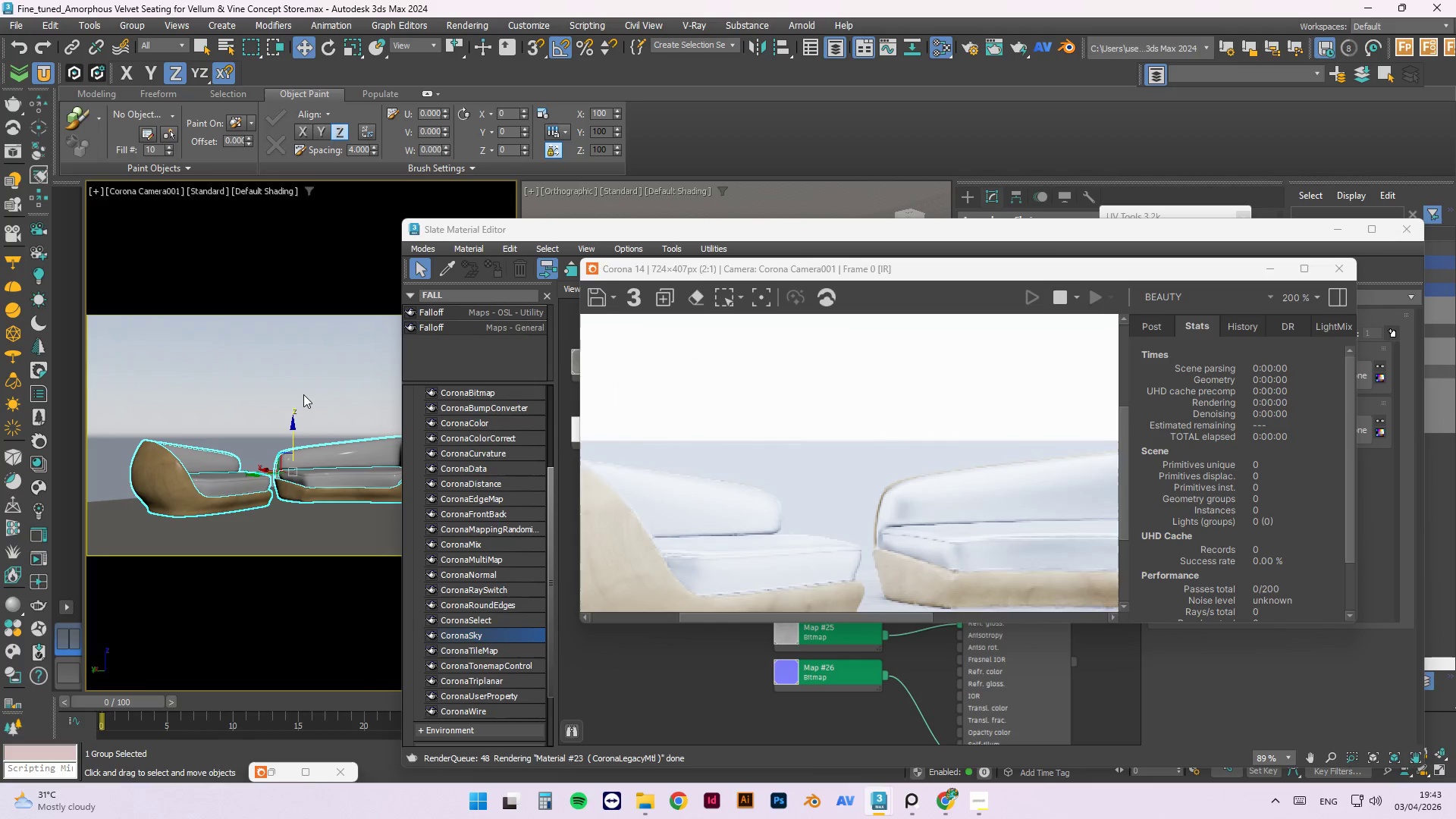 
left_click([307, 391])
 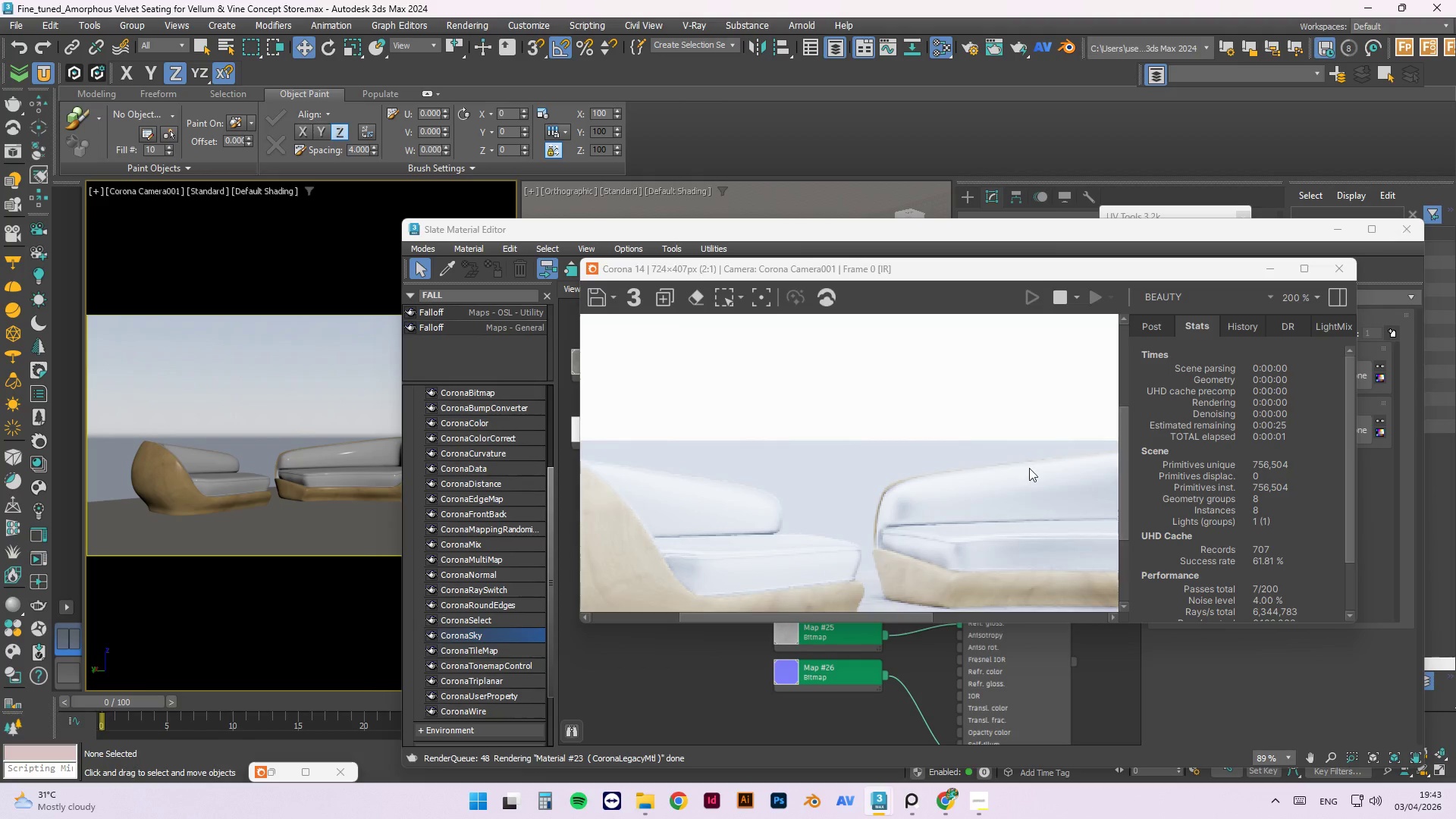 
scroll: coordinate [905, 433], scroll_direction: down, amount: 1.0
 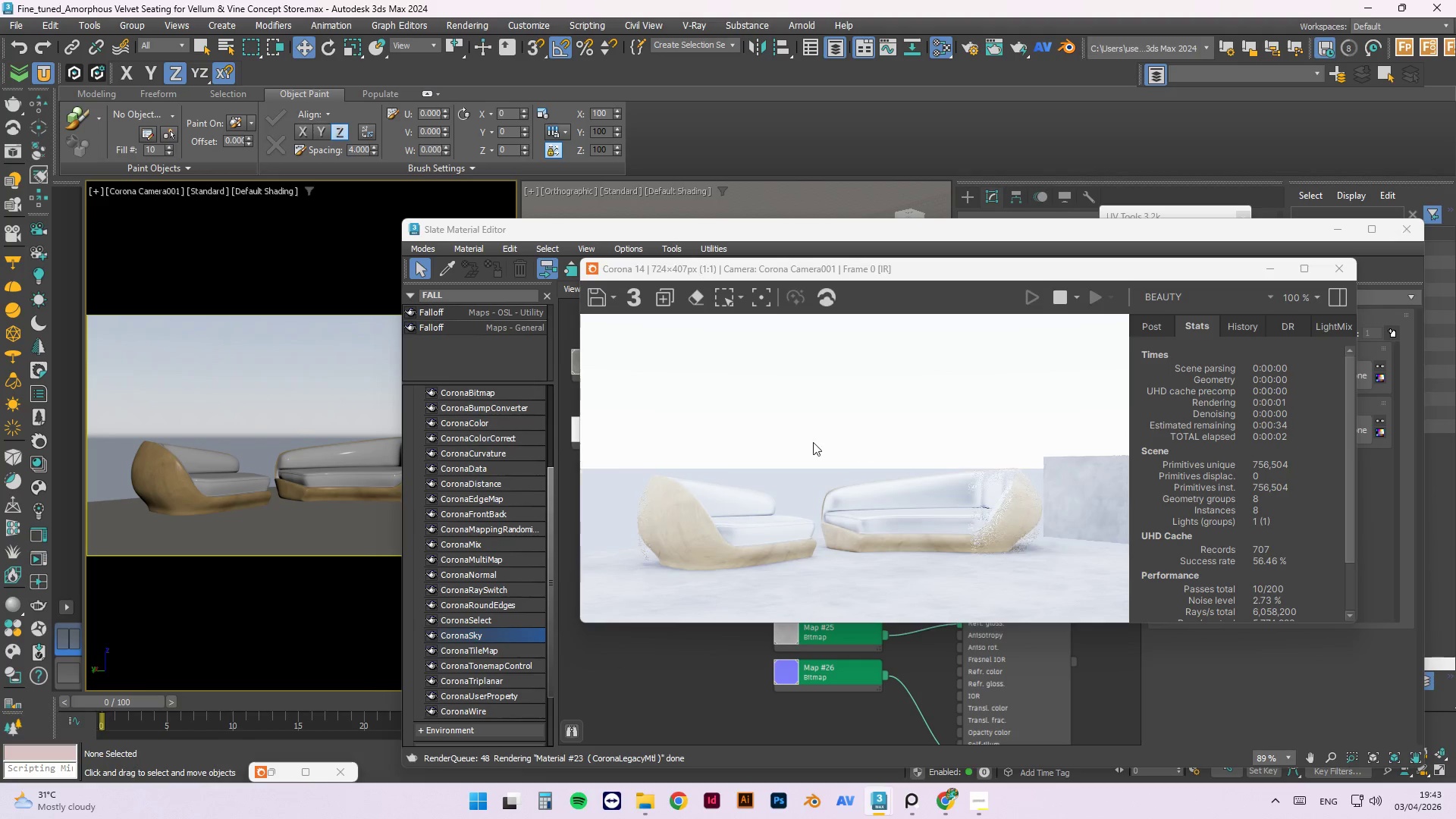 
scroll: coordinate [836, 548], scroll_direction: up, amount: 2.0
 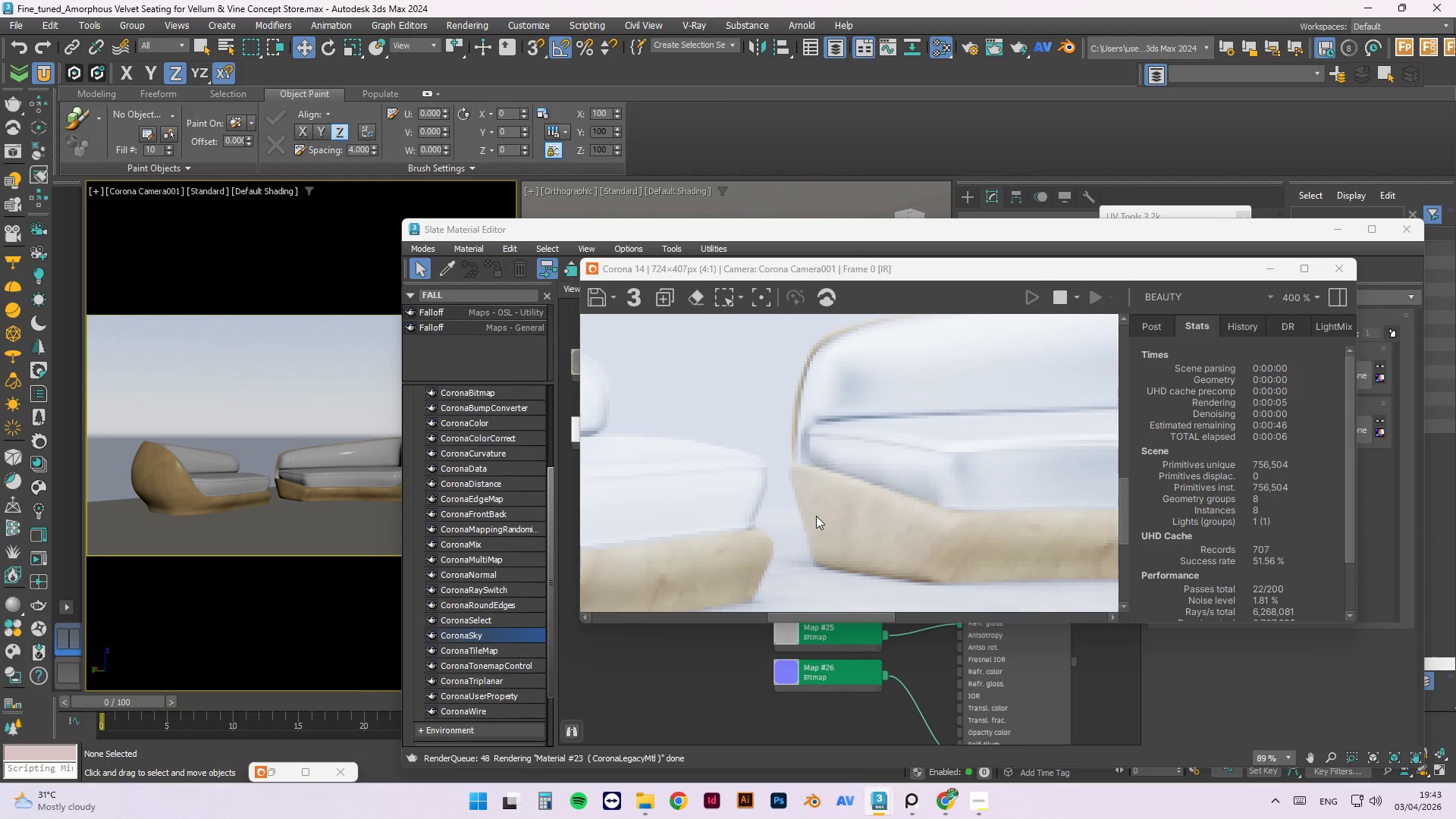 
scroll: coordinate [868, 482], scroll_direction: down, amount: 2.0
 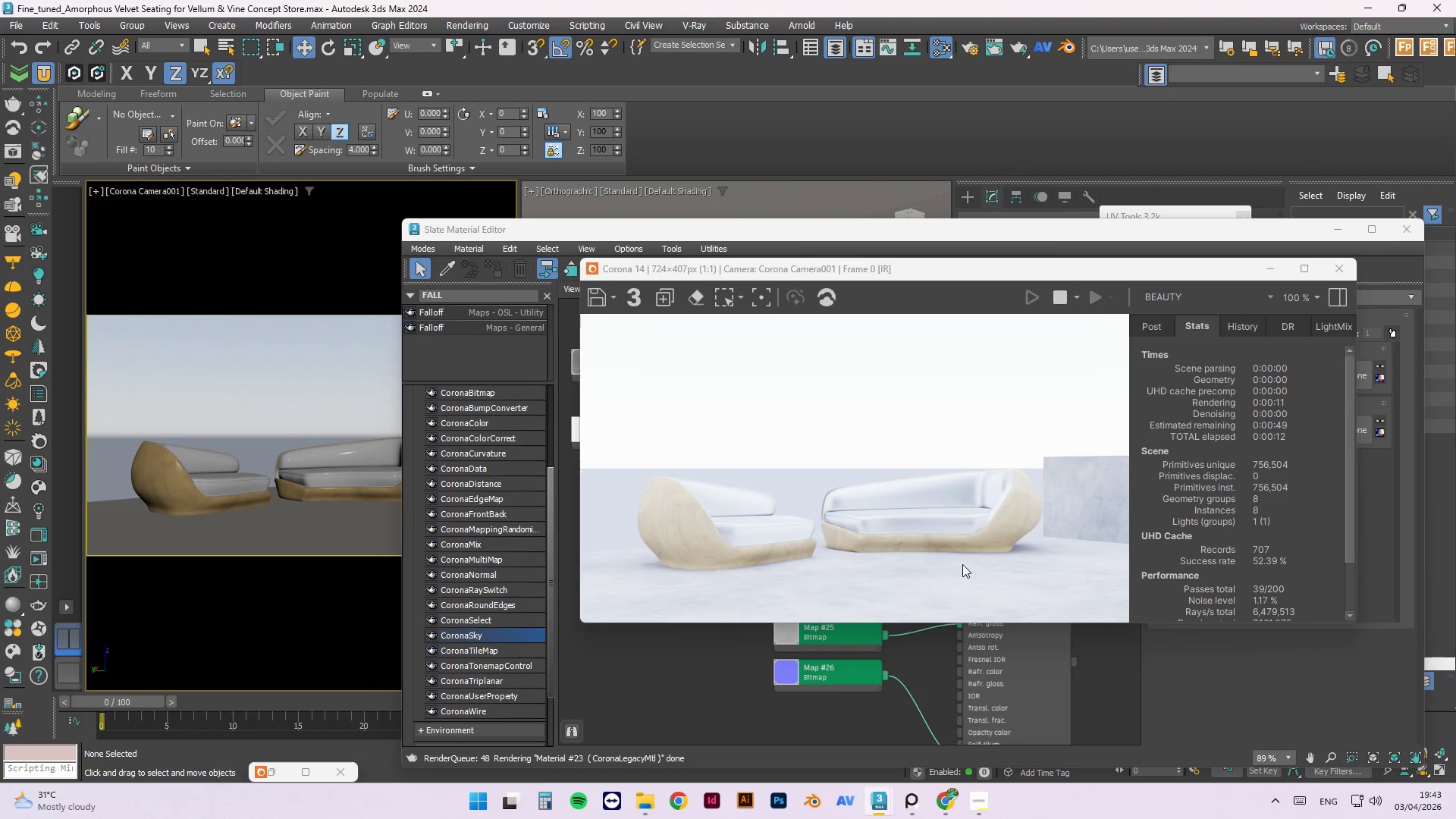 
wait(9.79)
 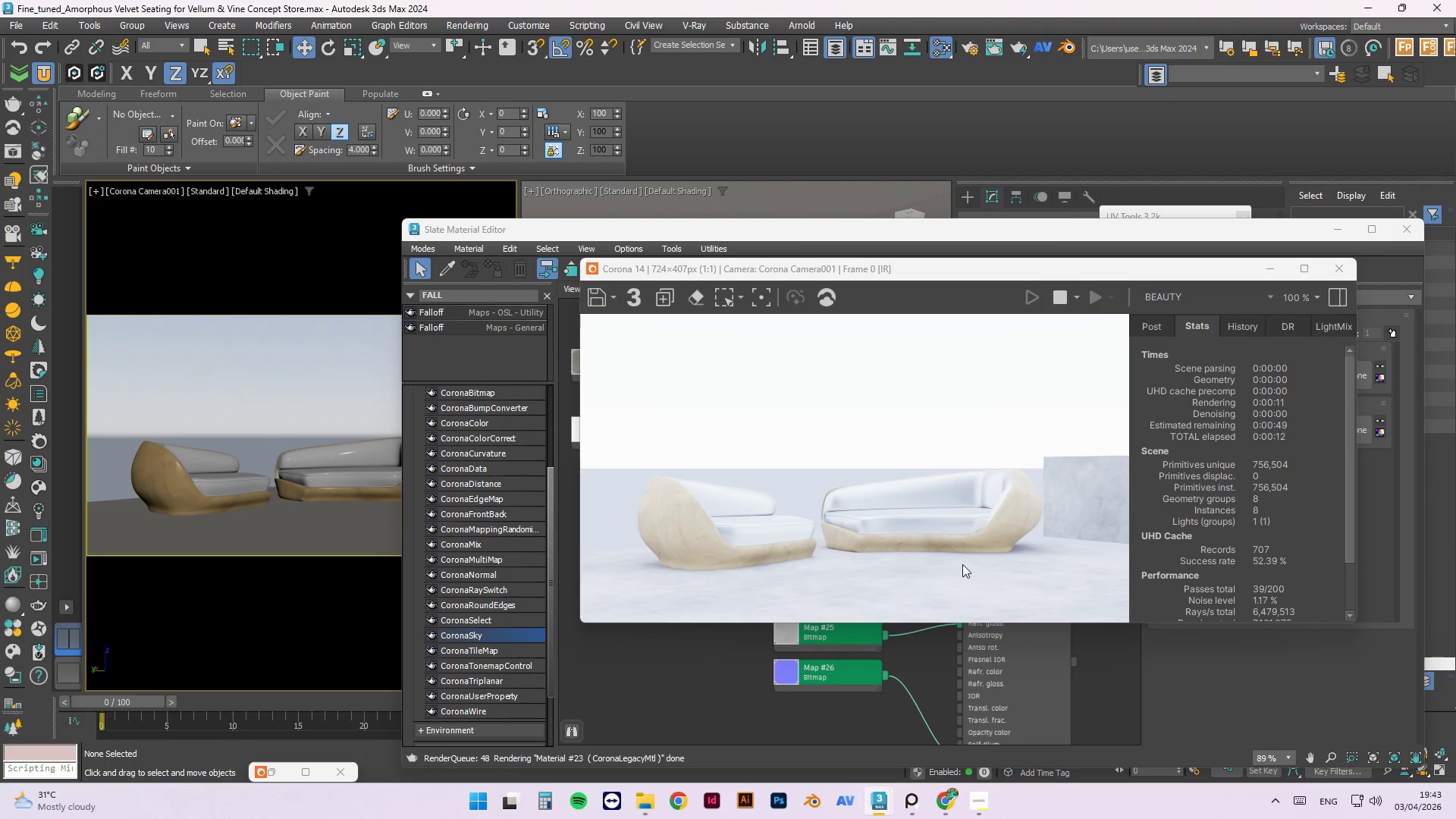 
left_click([1335, 228])
 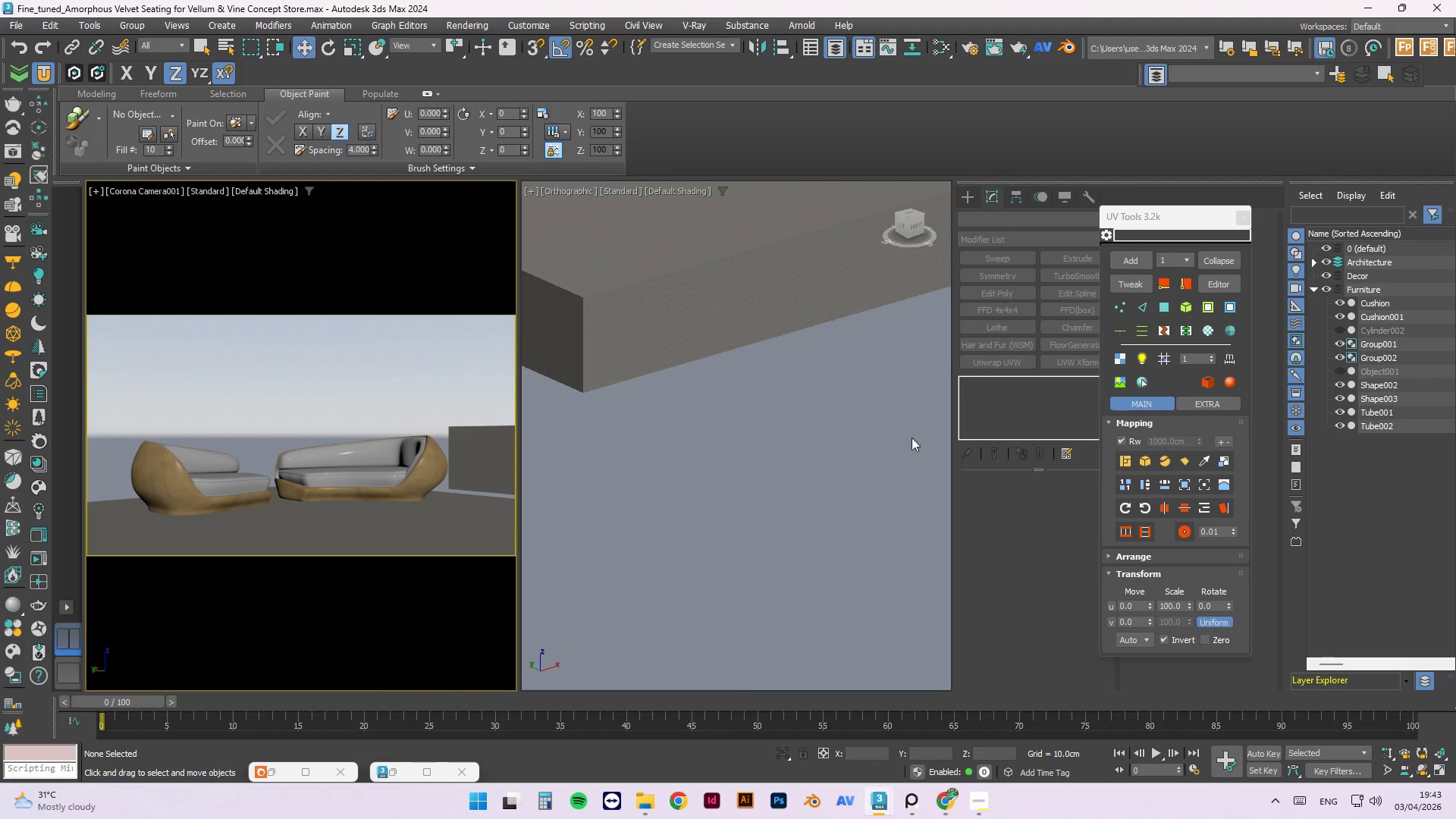 
scroll: coordinate [700, 513], scroll_direction: down, amount: 10.0
 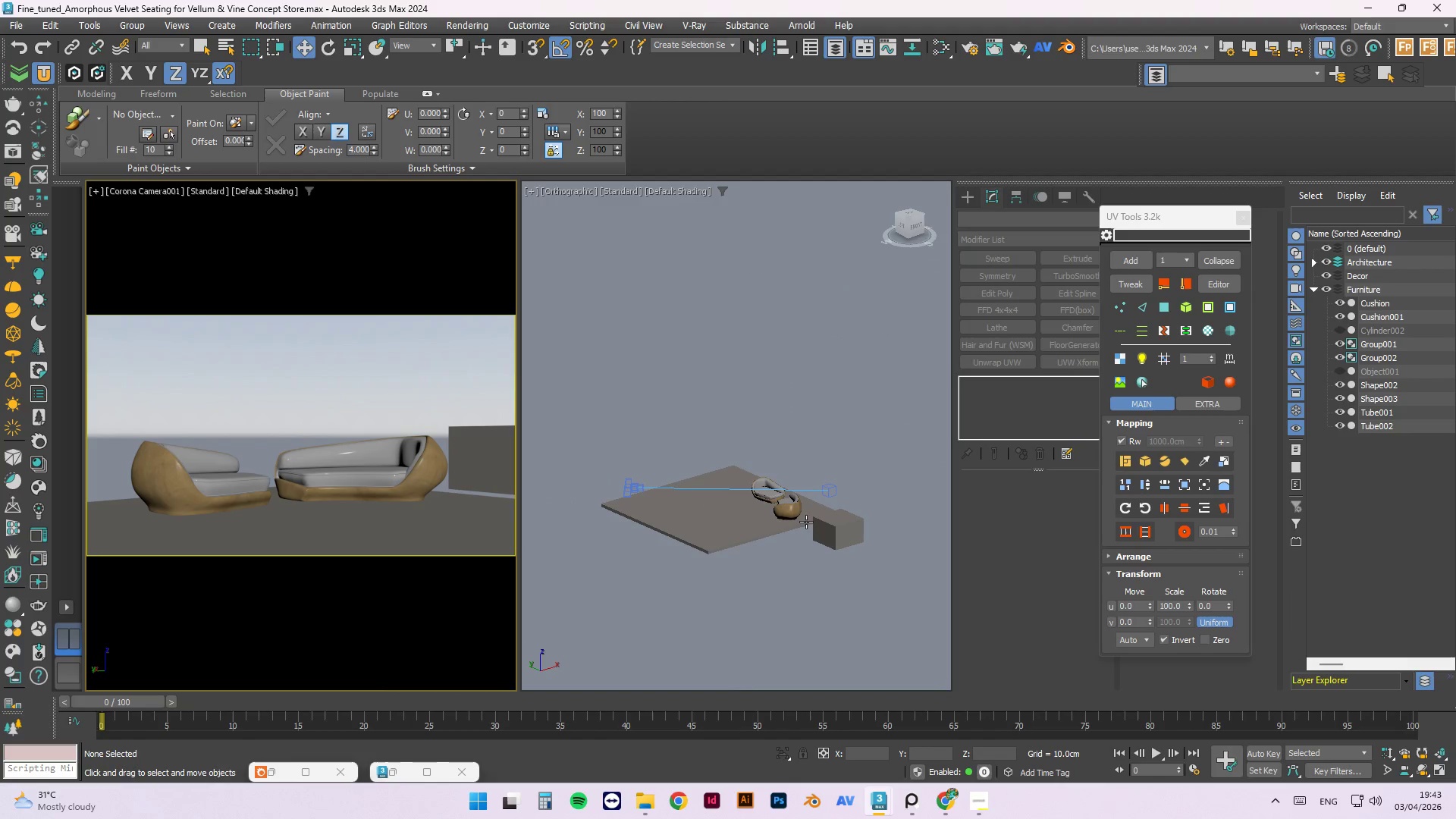 
left_click([807, 398])
 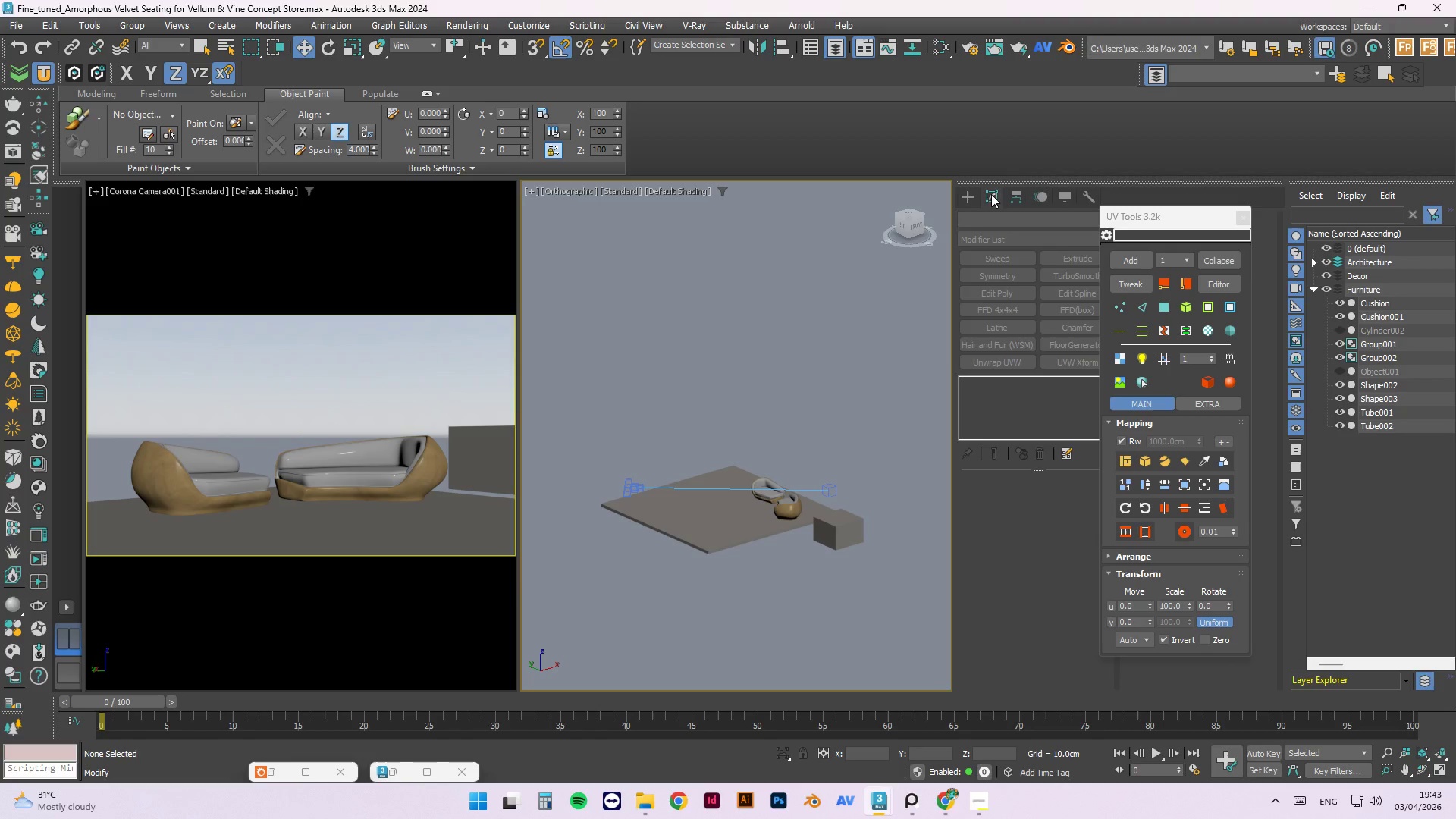 
left_click([976, 193])
 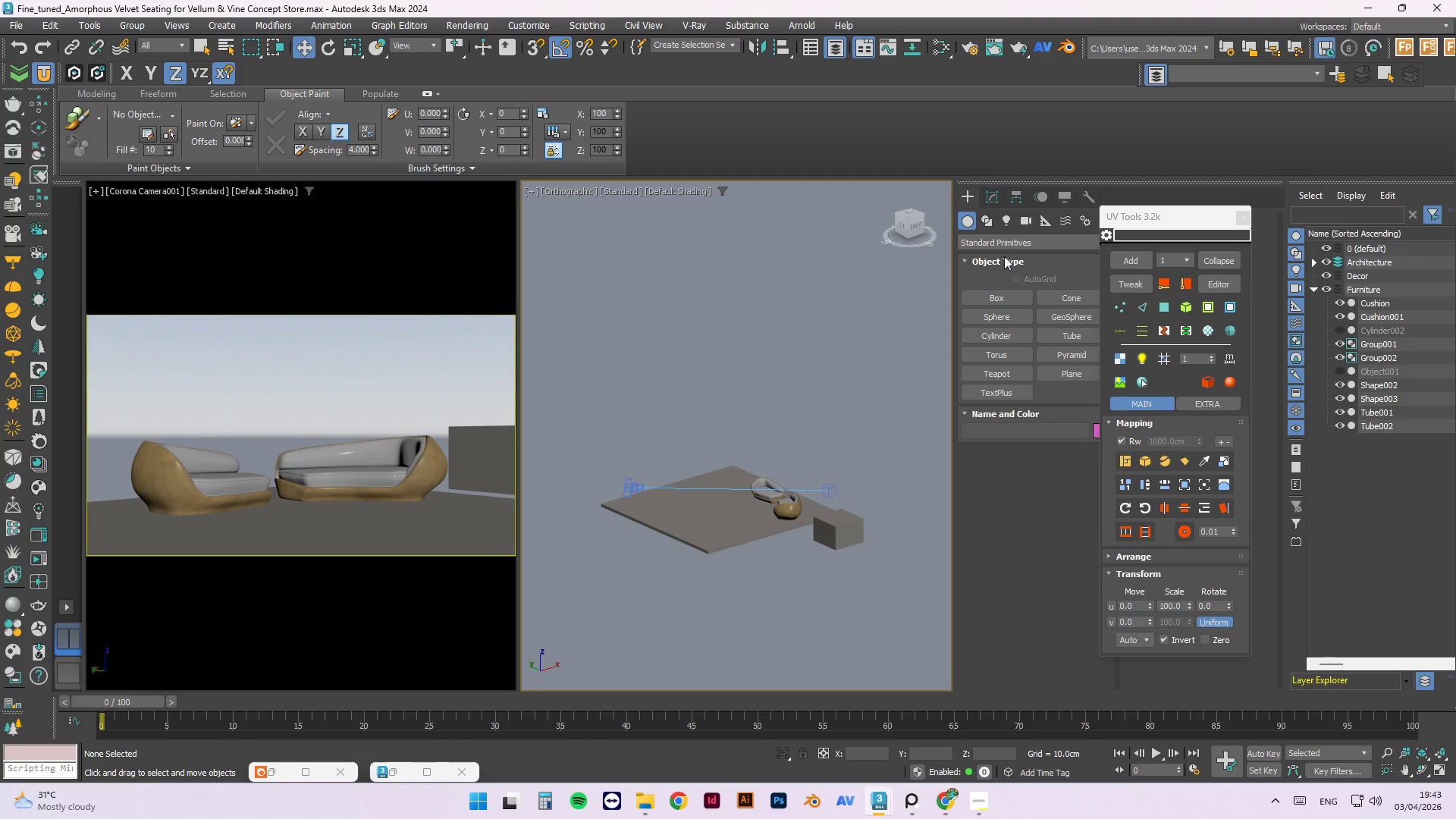 
left_click([992, 218])
 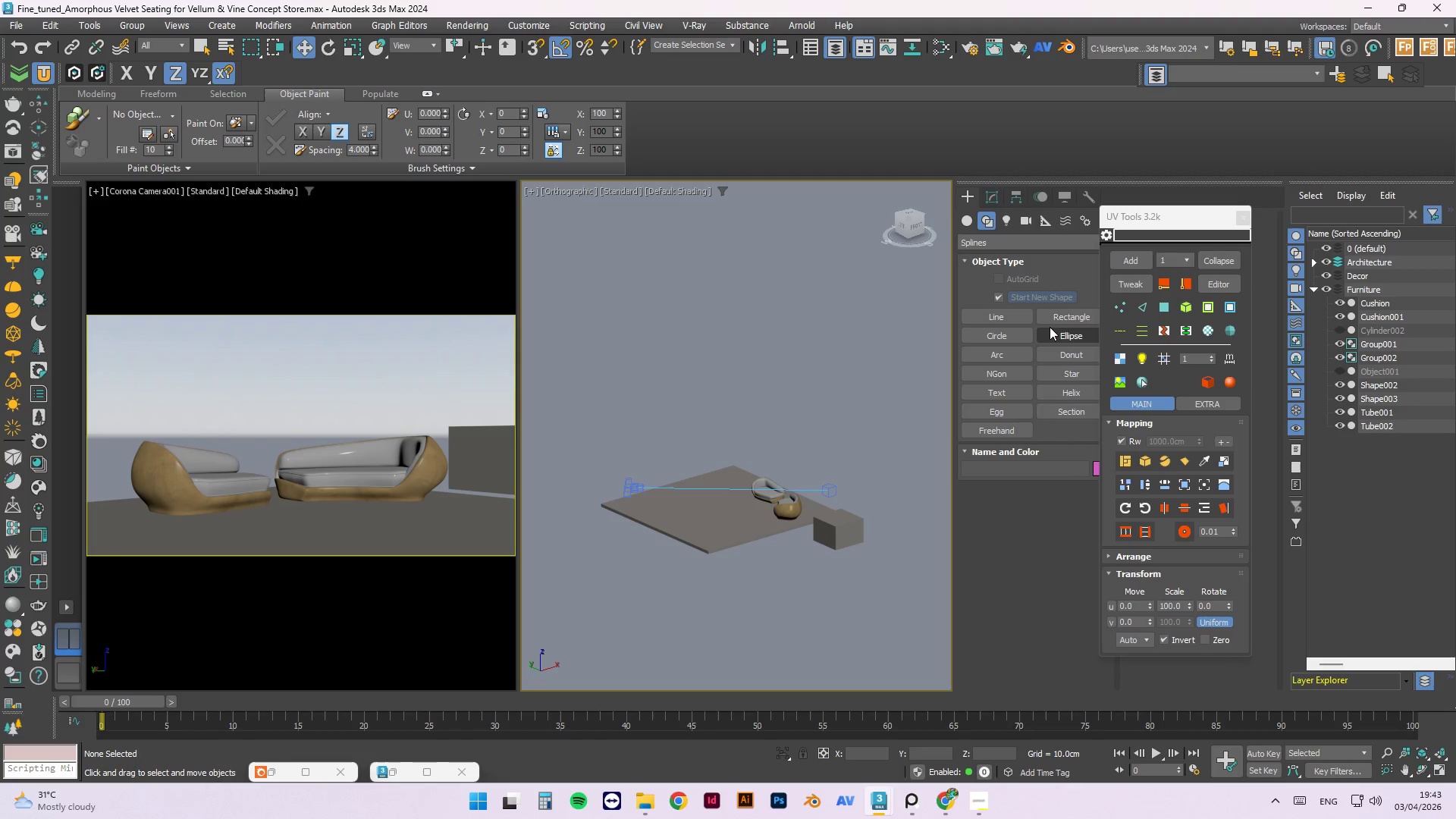 
left_click([1057, 312])
 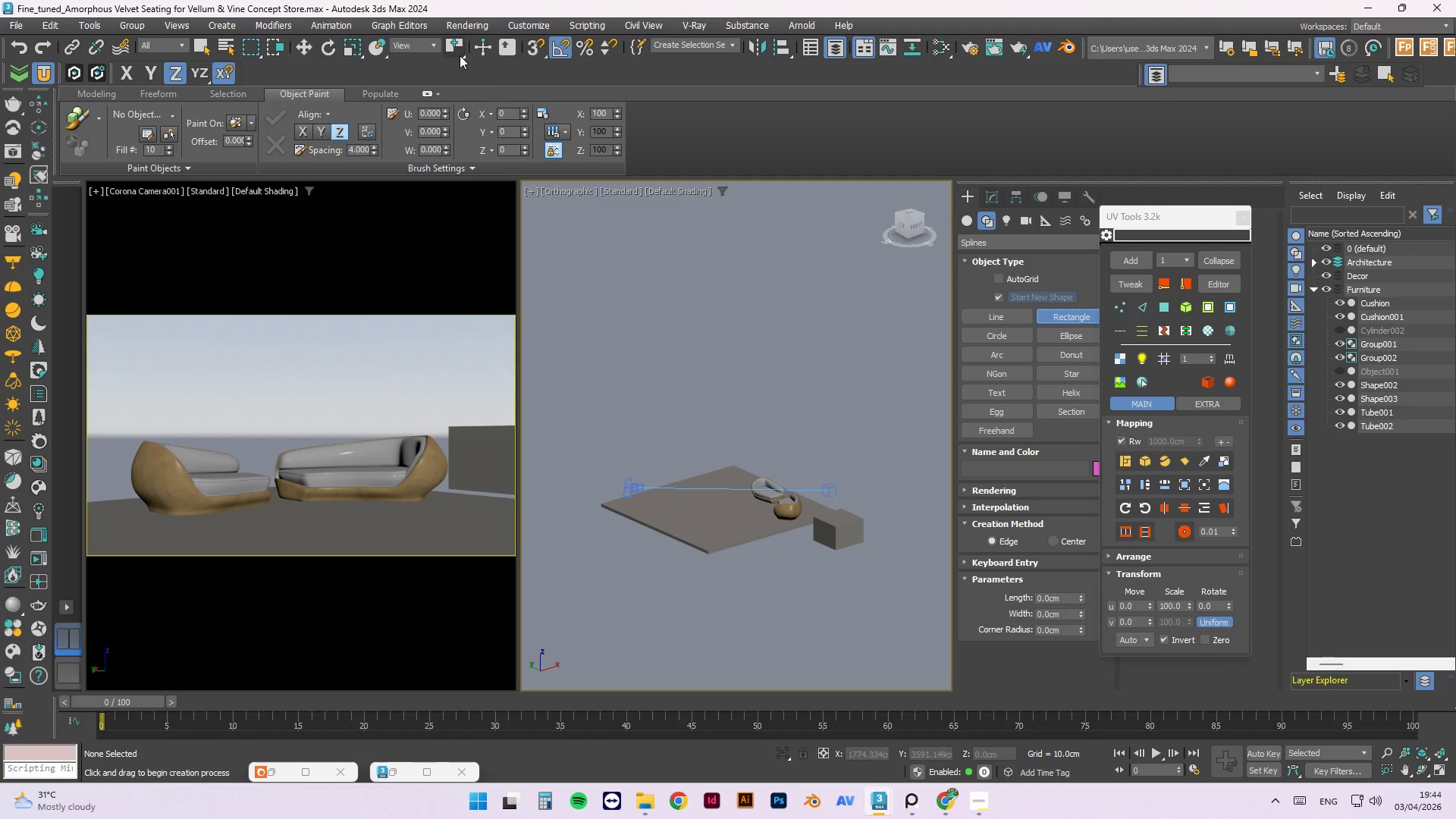 
left_click([531, 52])
 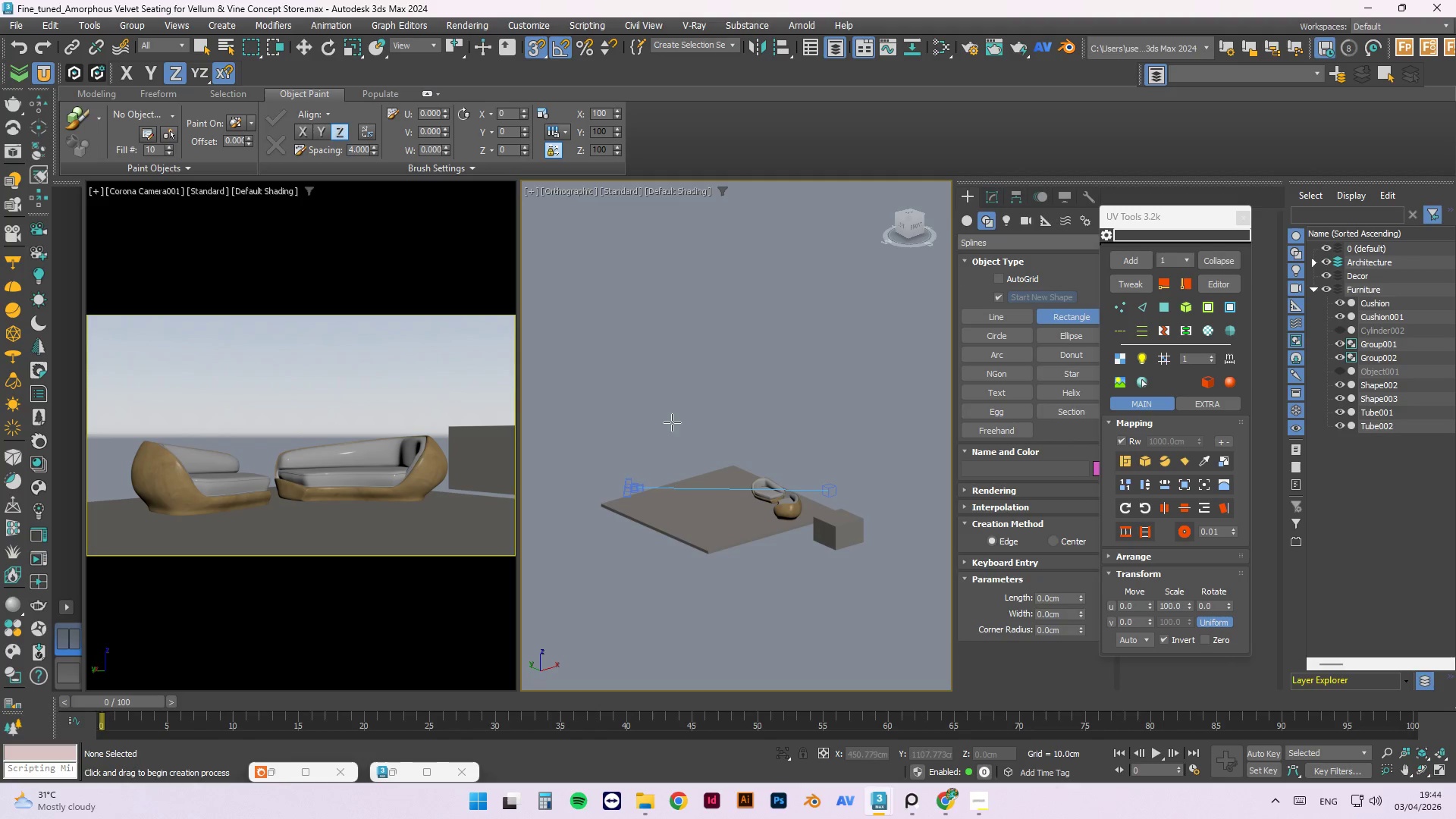 
scroll: coordinate [637, 522], scroll_direction: up, amount: 4.0
 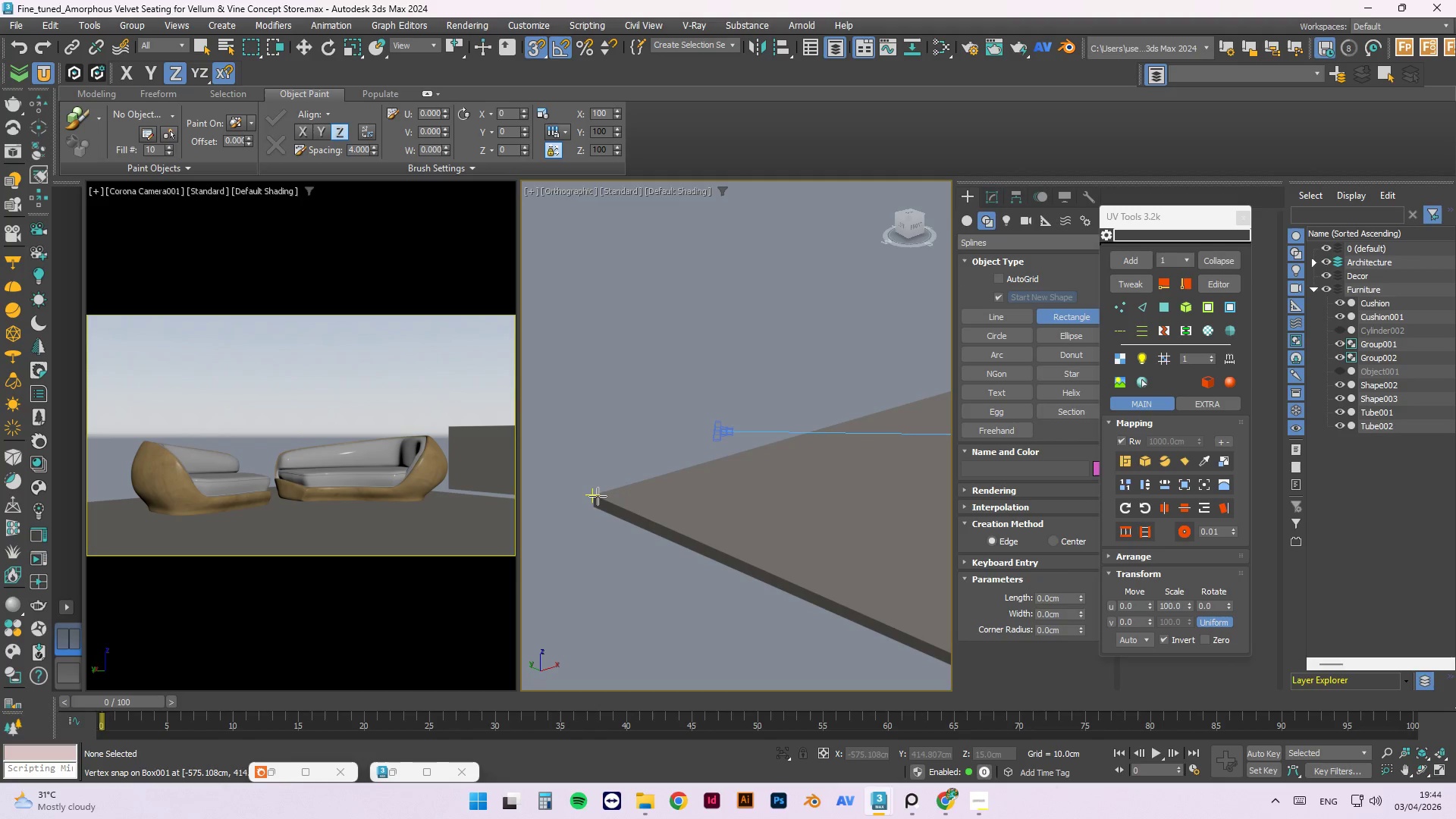 
left_click_drag(start_coordinate=[597, 496], to_coordinate=[755, 386])
 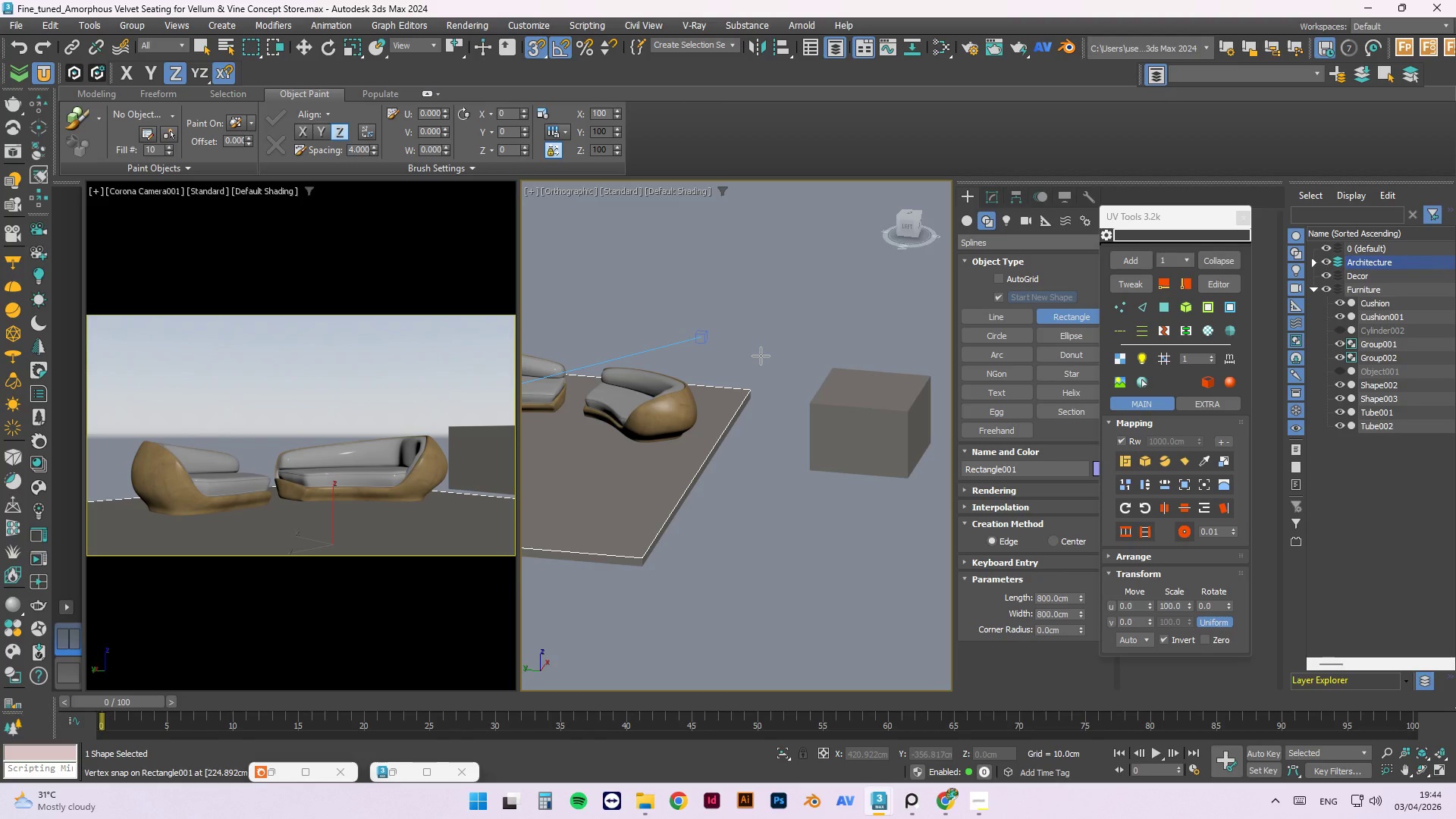 
scroll: coordinate [598, 378], scroll_direction: down, amount: 4.0
 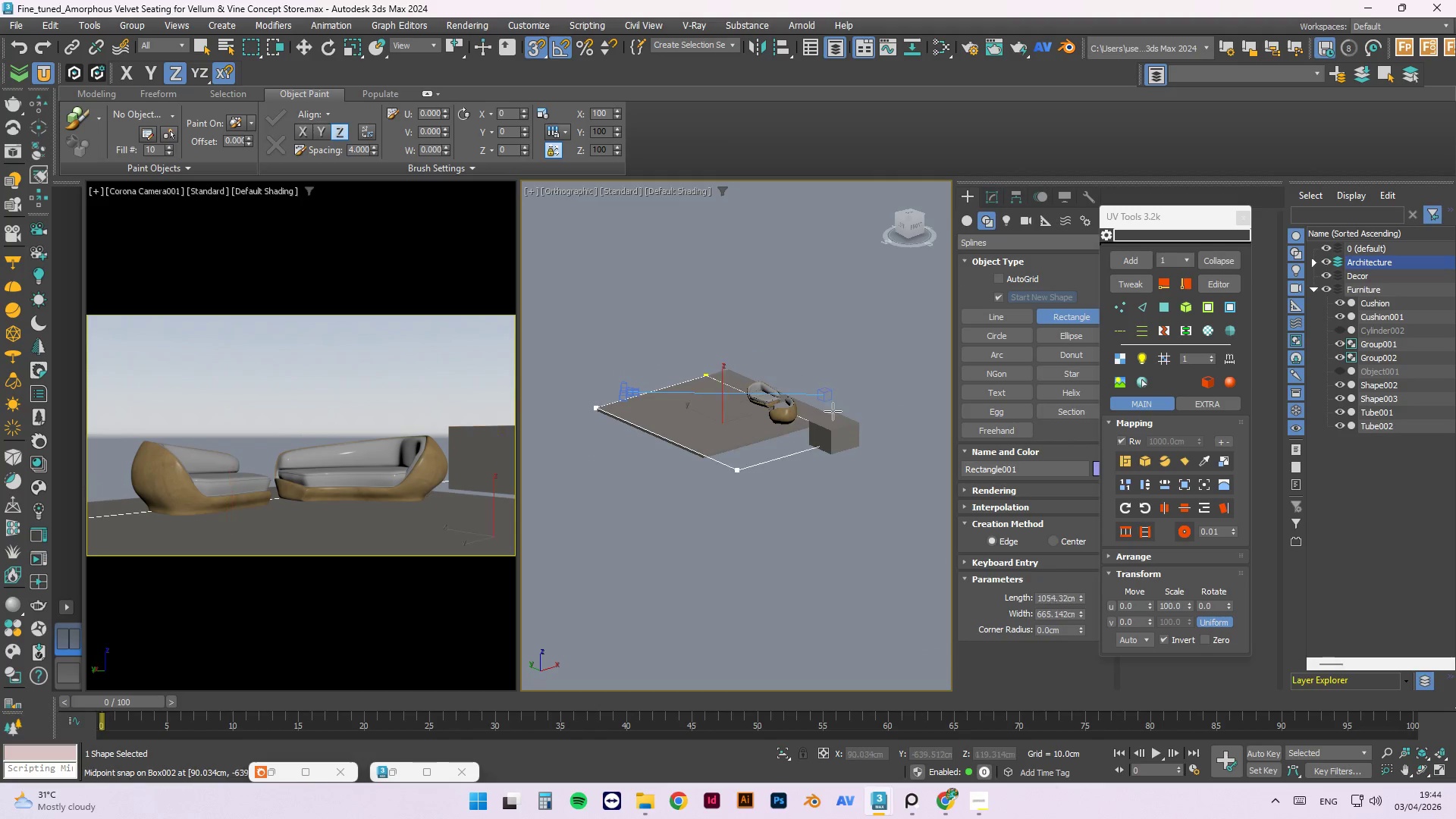 
hold_key(key=AltLeft, duration=0.8)
 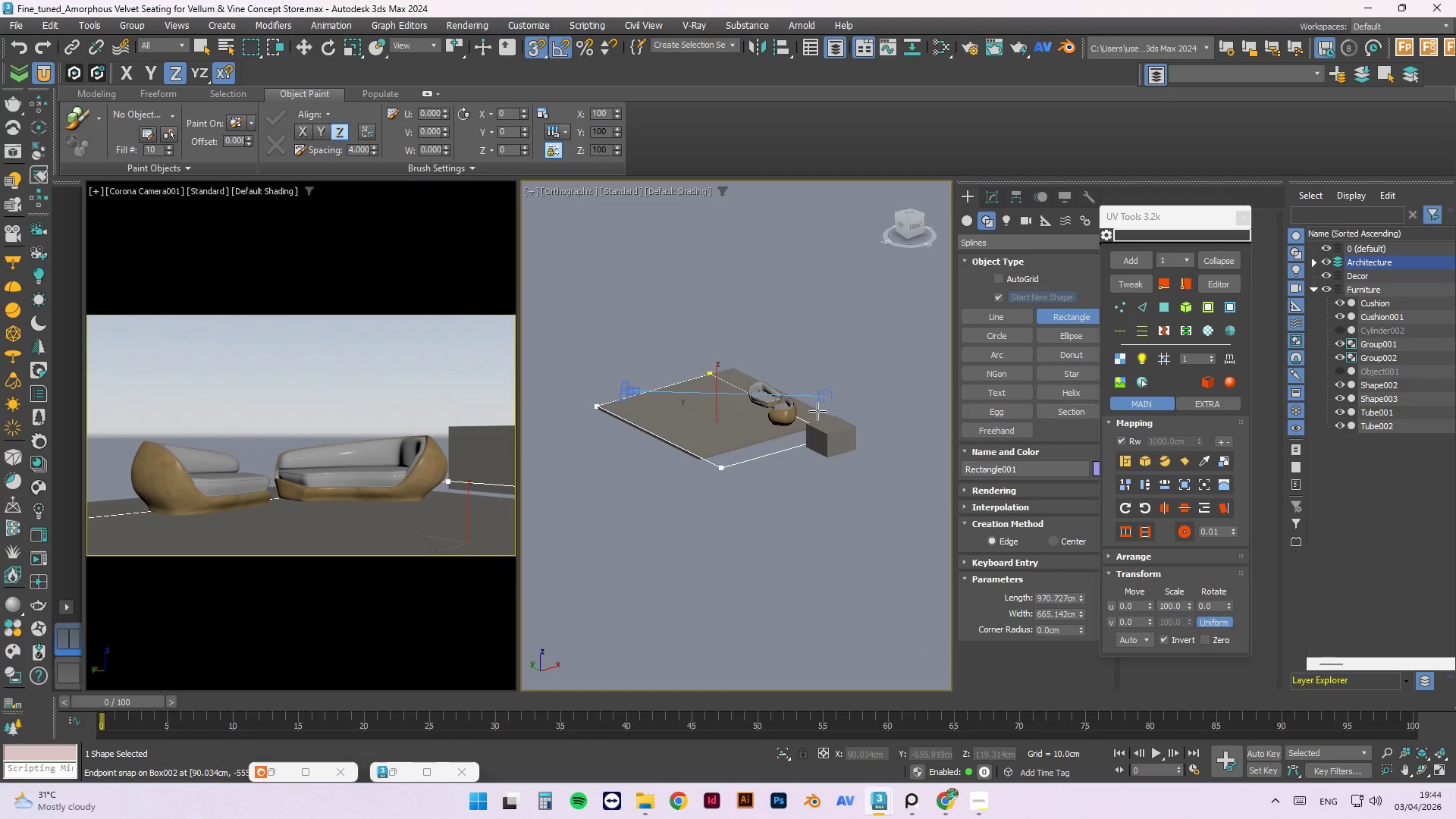 
hold_key(key=AltLeft, duration=0.73)
 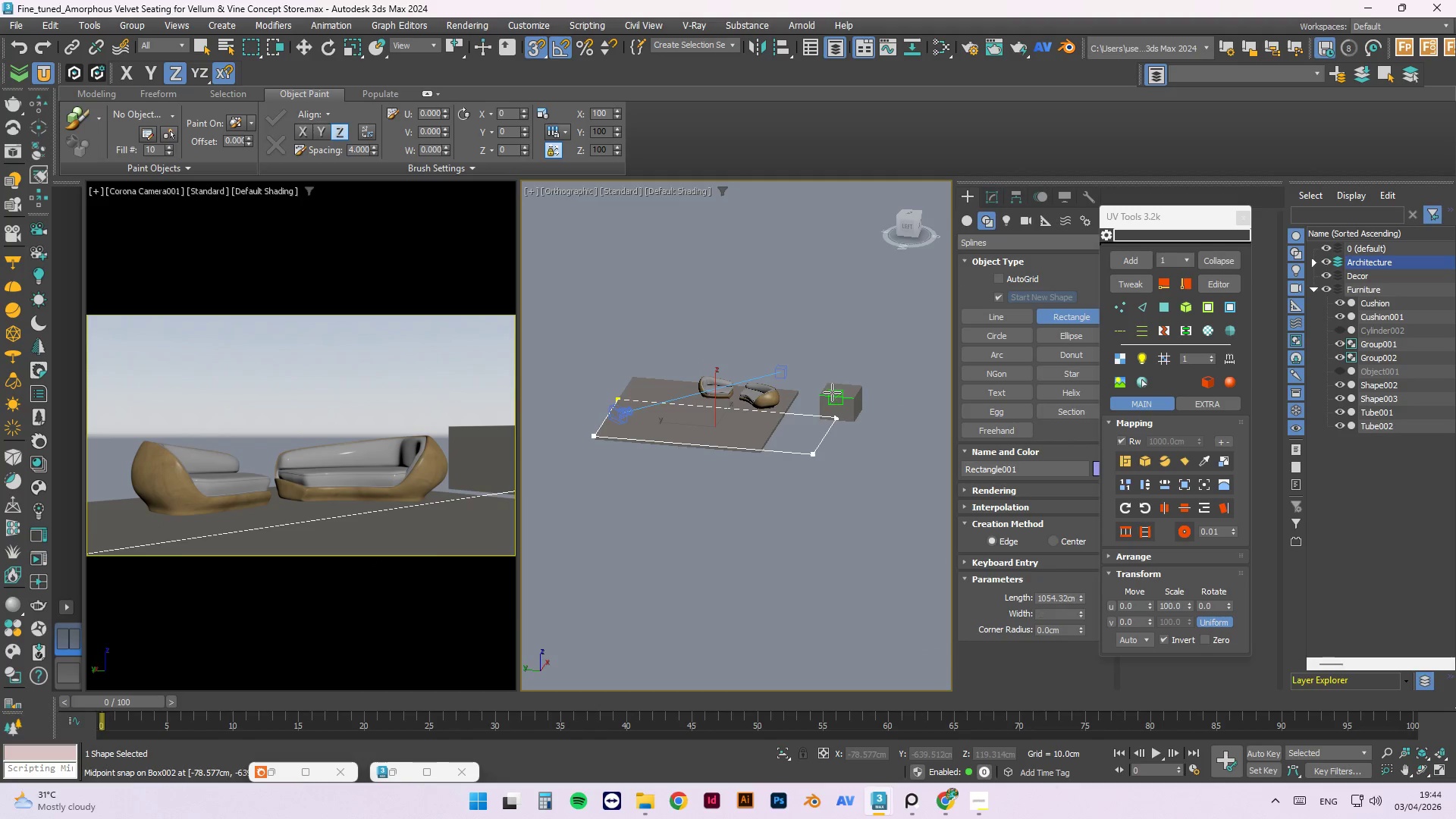 
scroll: coordinate [818, 390], scroll_direction: up, amount: 3.0
 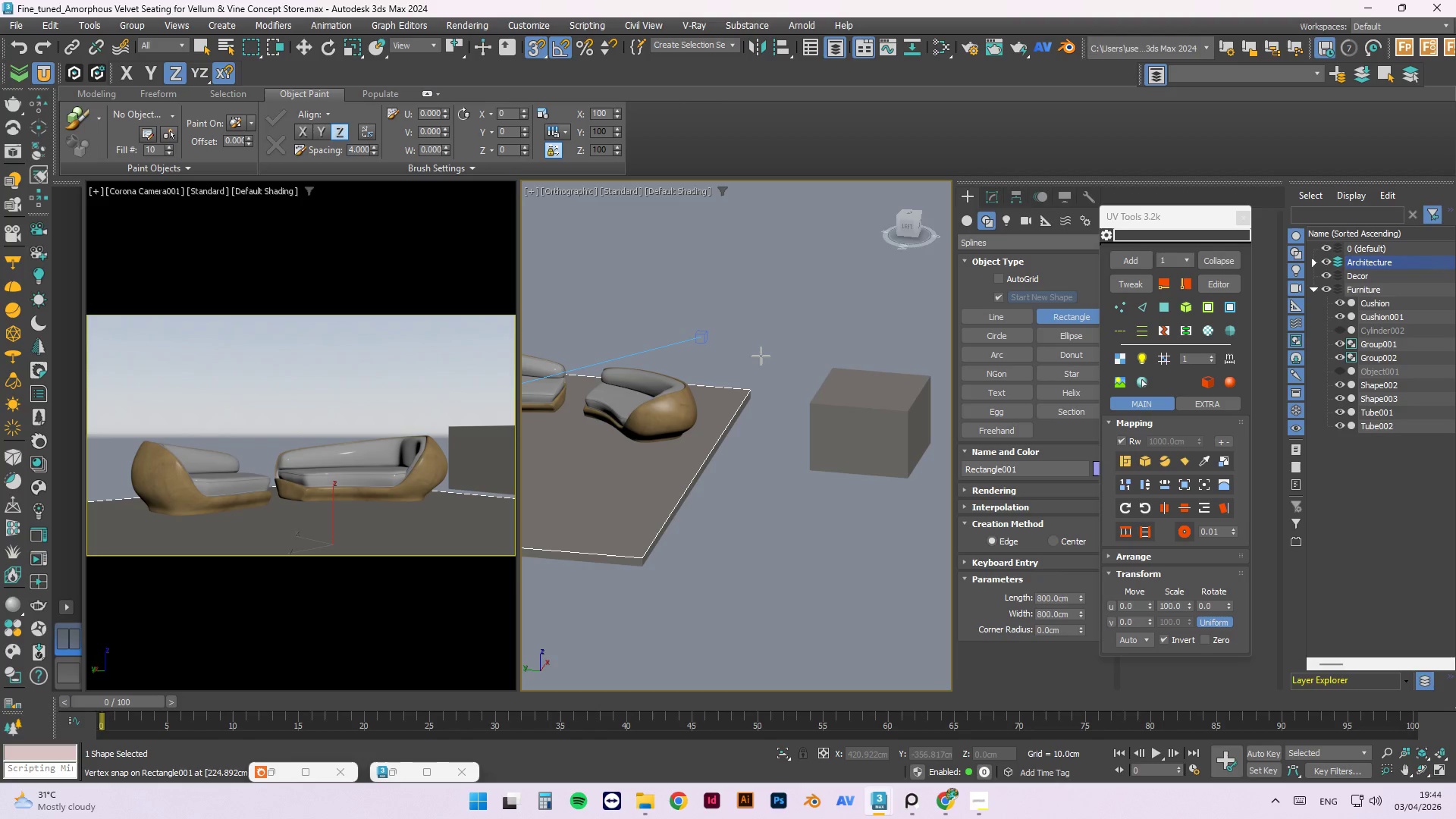 
key(Escape)
 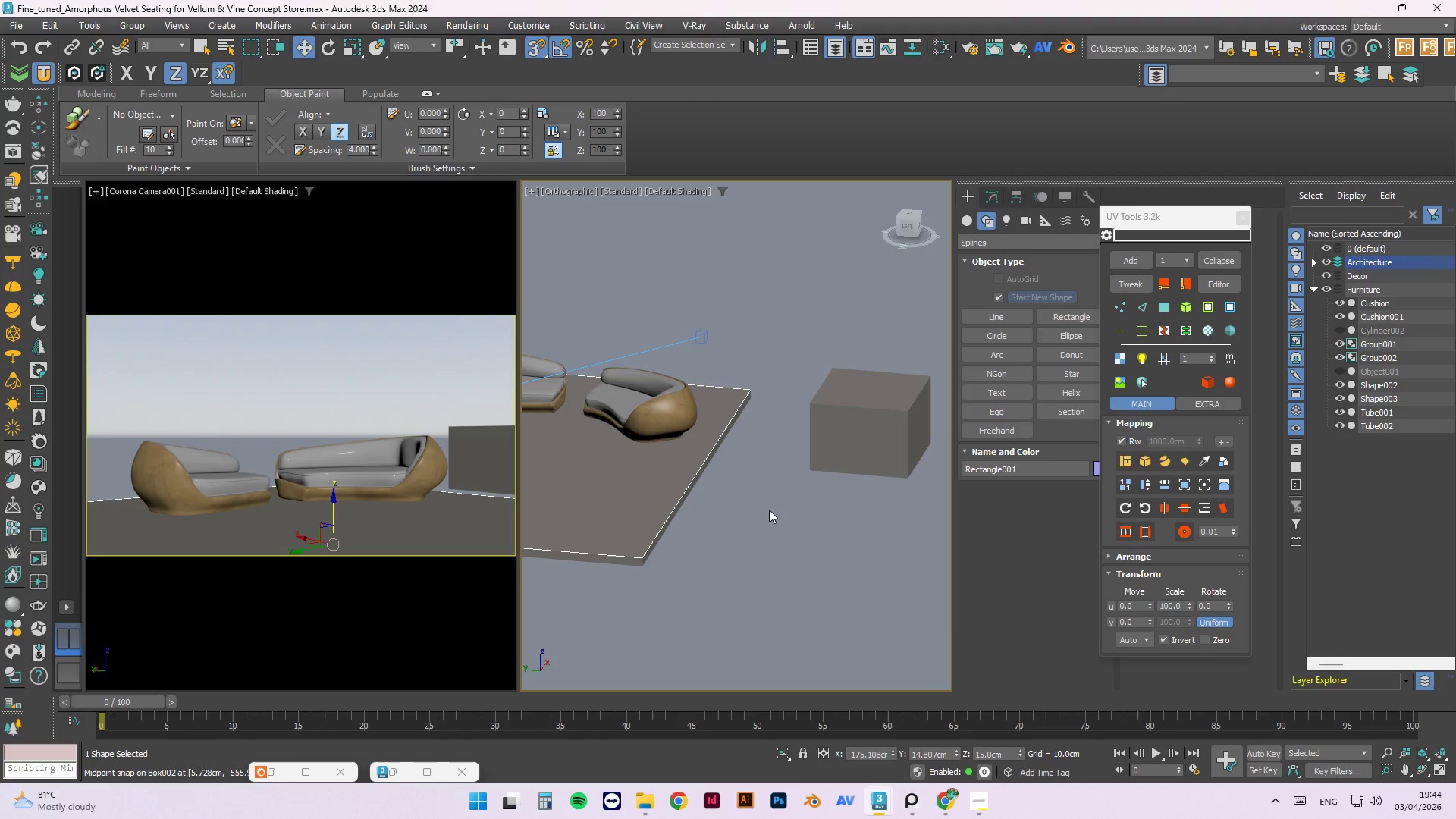 
left_click([795, 506])
 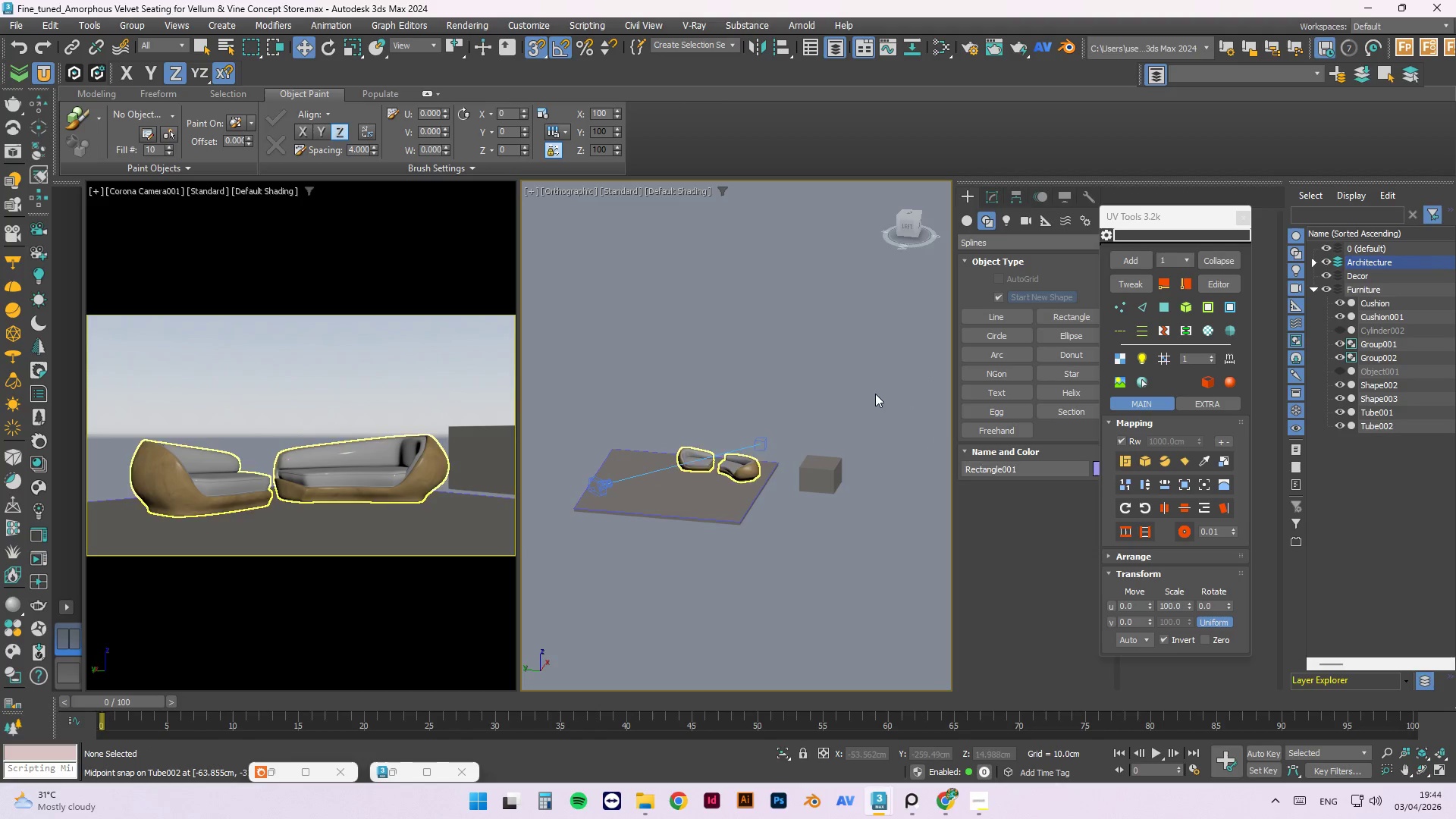 
scroll: coordinate [794, 502], scroll_direction: down, amount: 3.0
 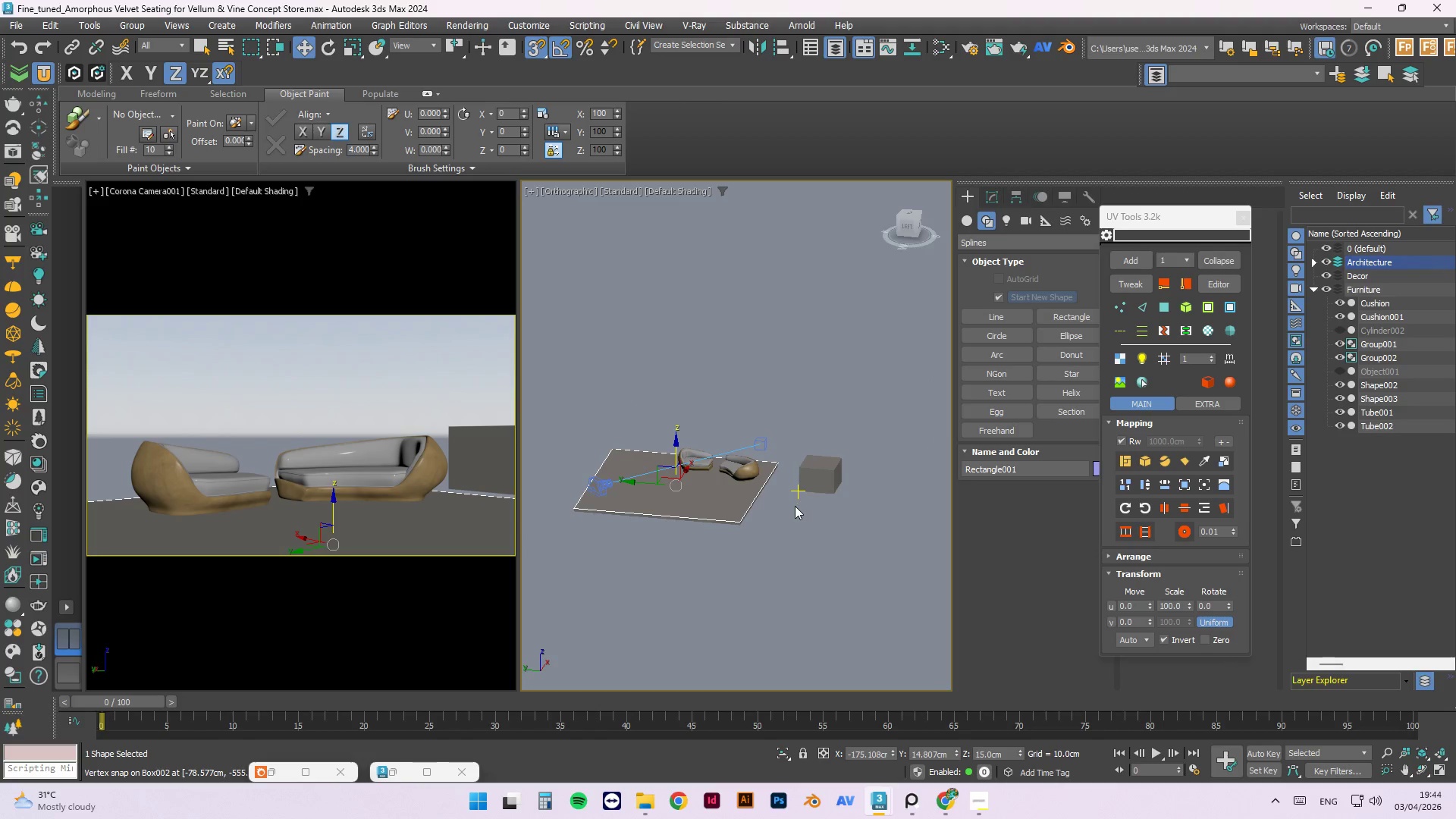 
left_click([792, 416])
 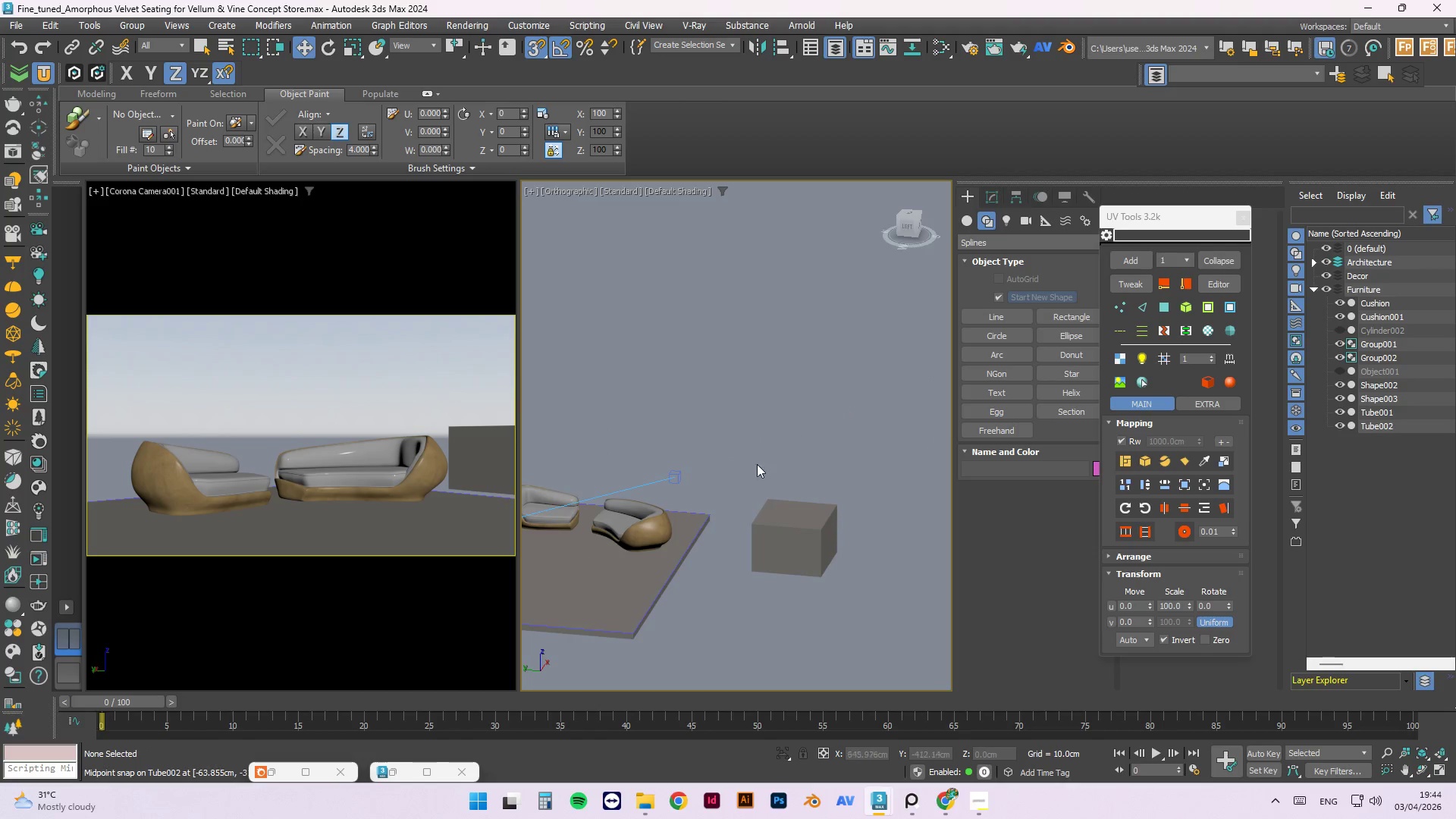 
scroll: coordinate [730, 512], scroll_direction: up, amount: 4.0
 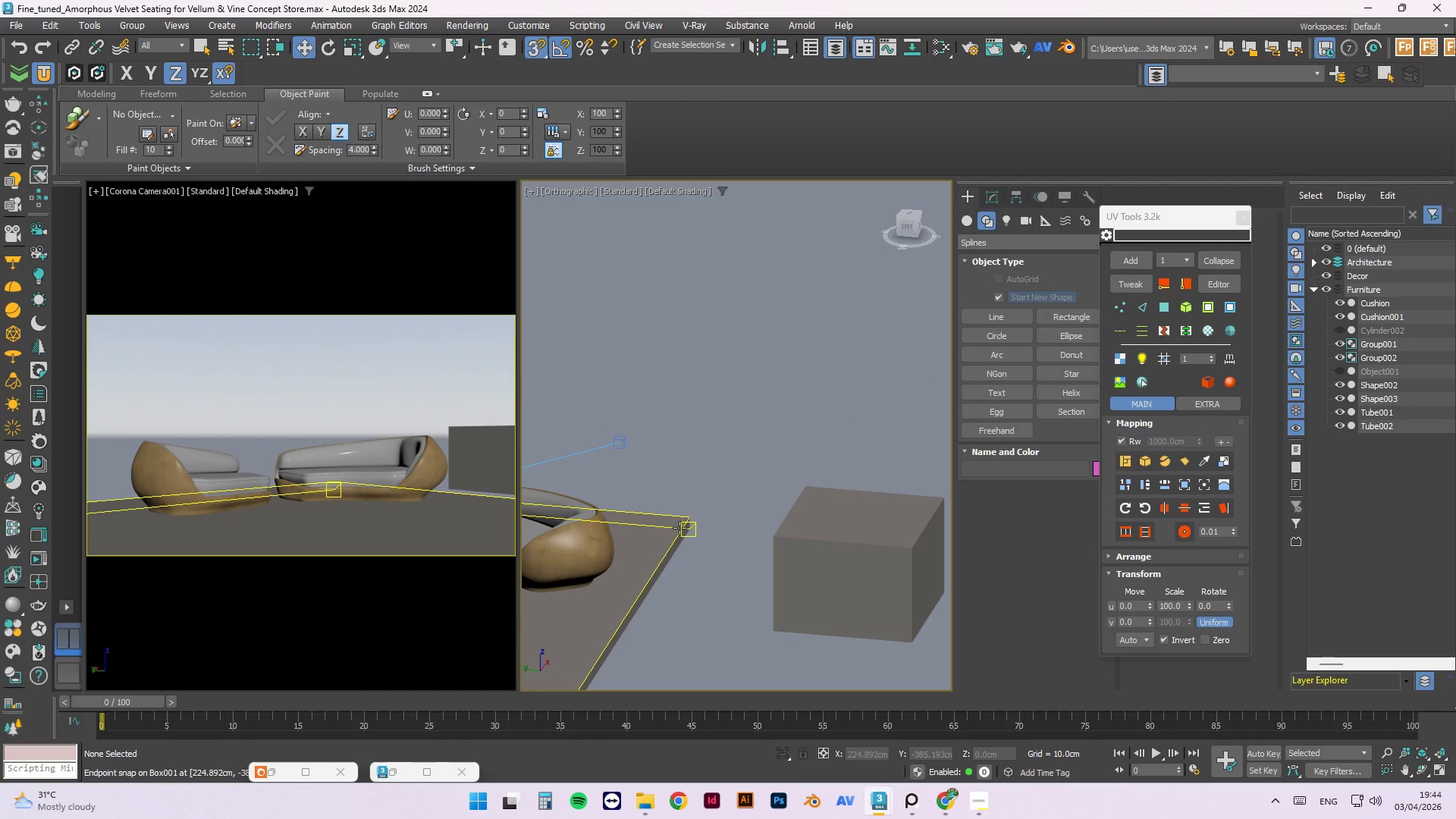 
left_click([679, 528])
 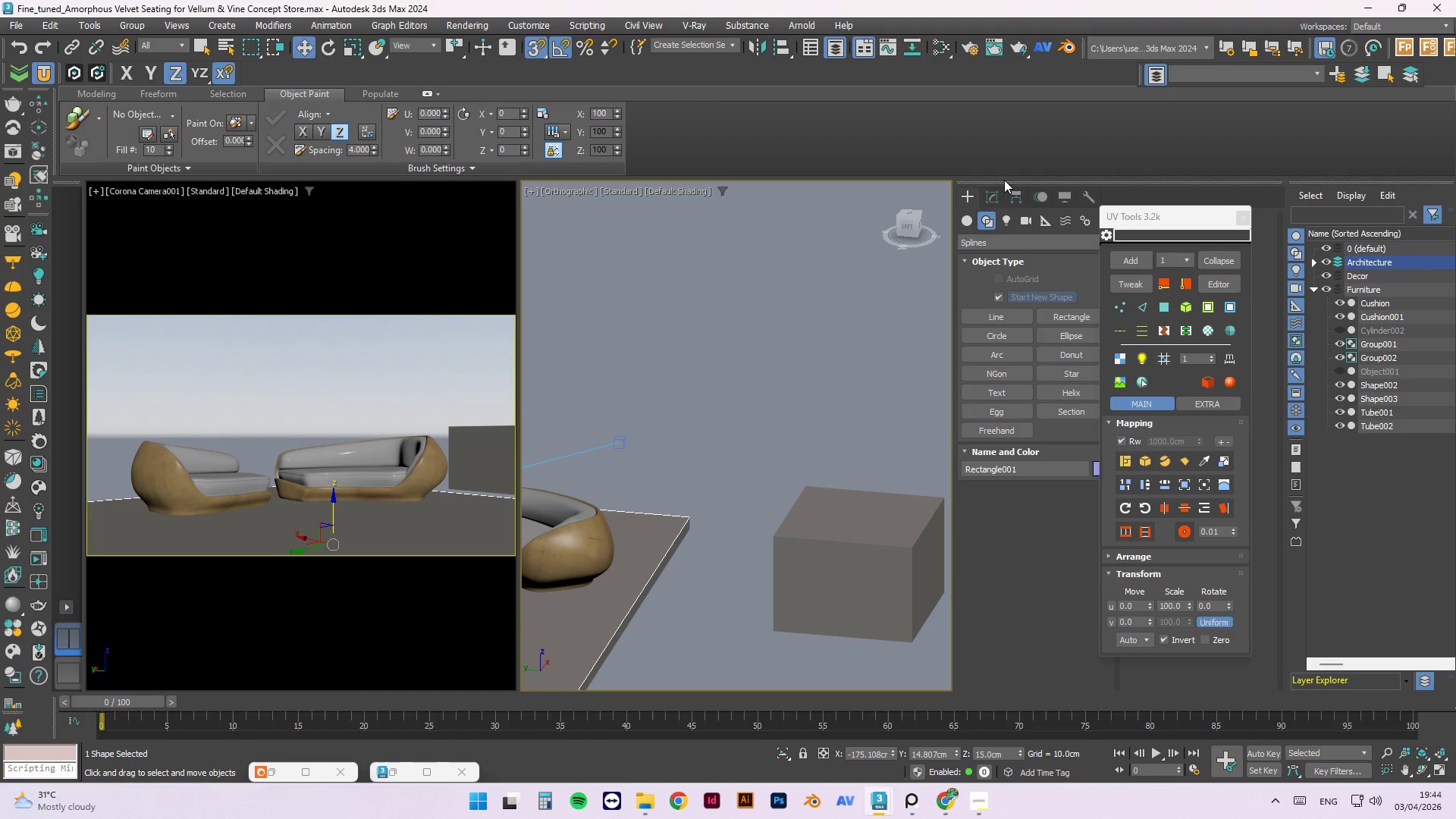 
left_click([996, 206])
 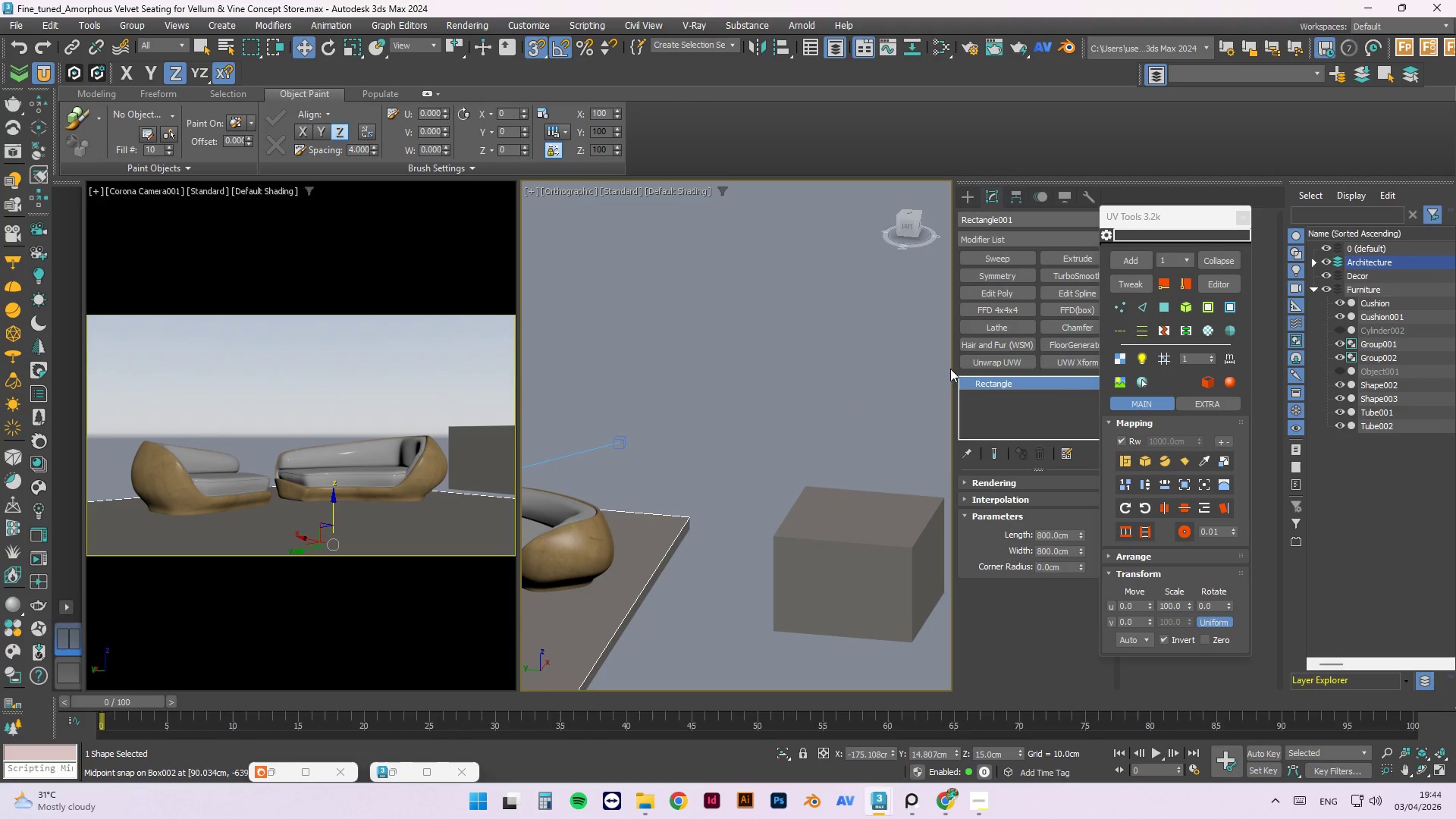 
left_click([1056, 342])
 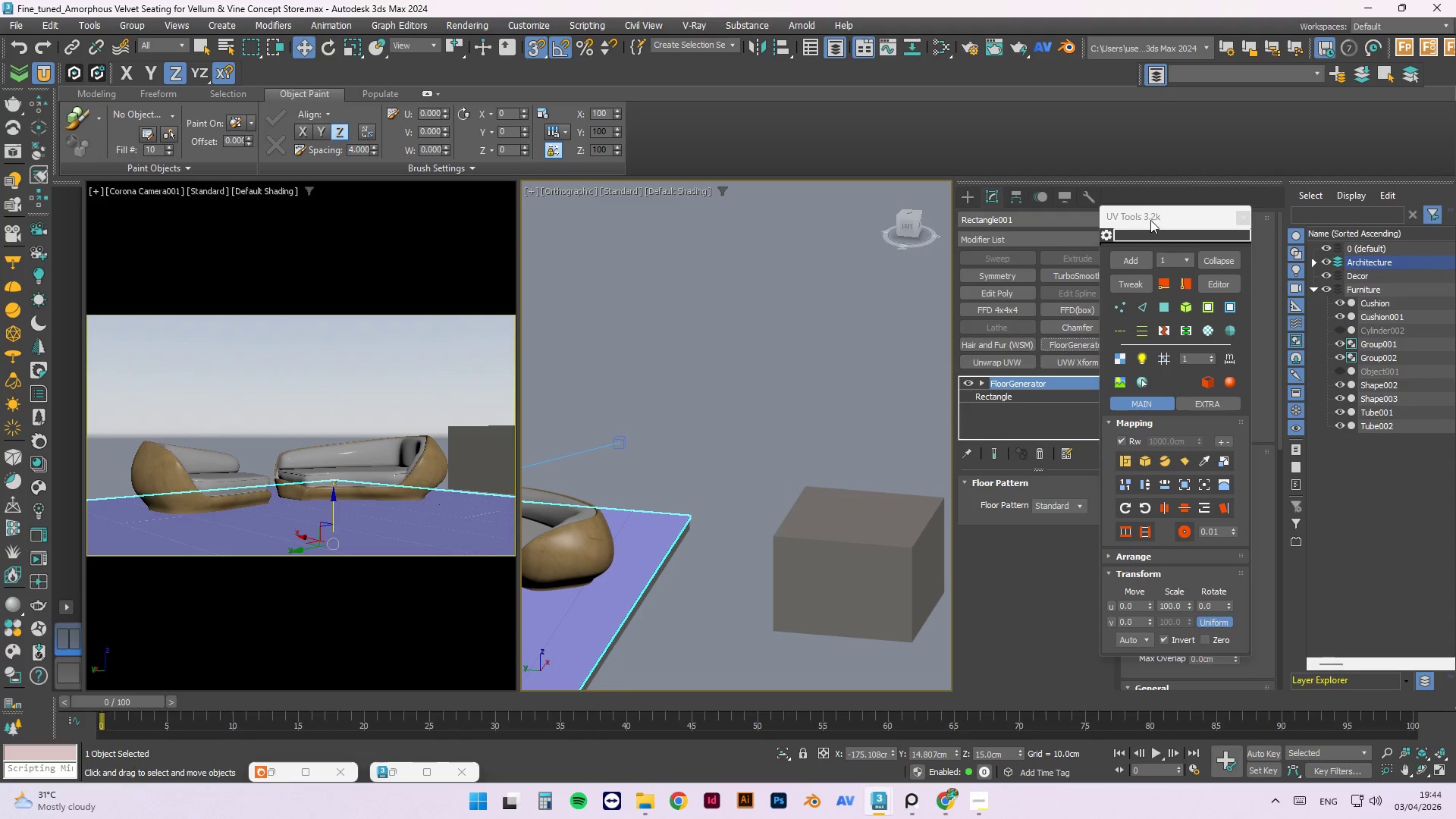 
left_click_drag(start_coordinate=[1153, 218], to_coordinate=[1264, 237])
 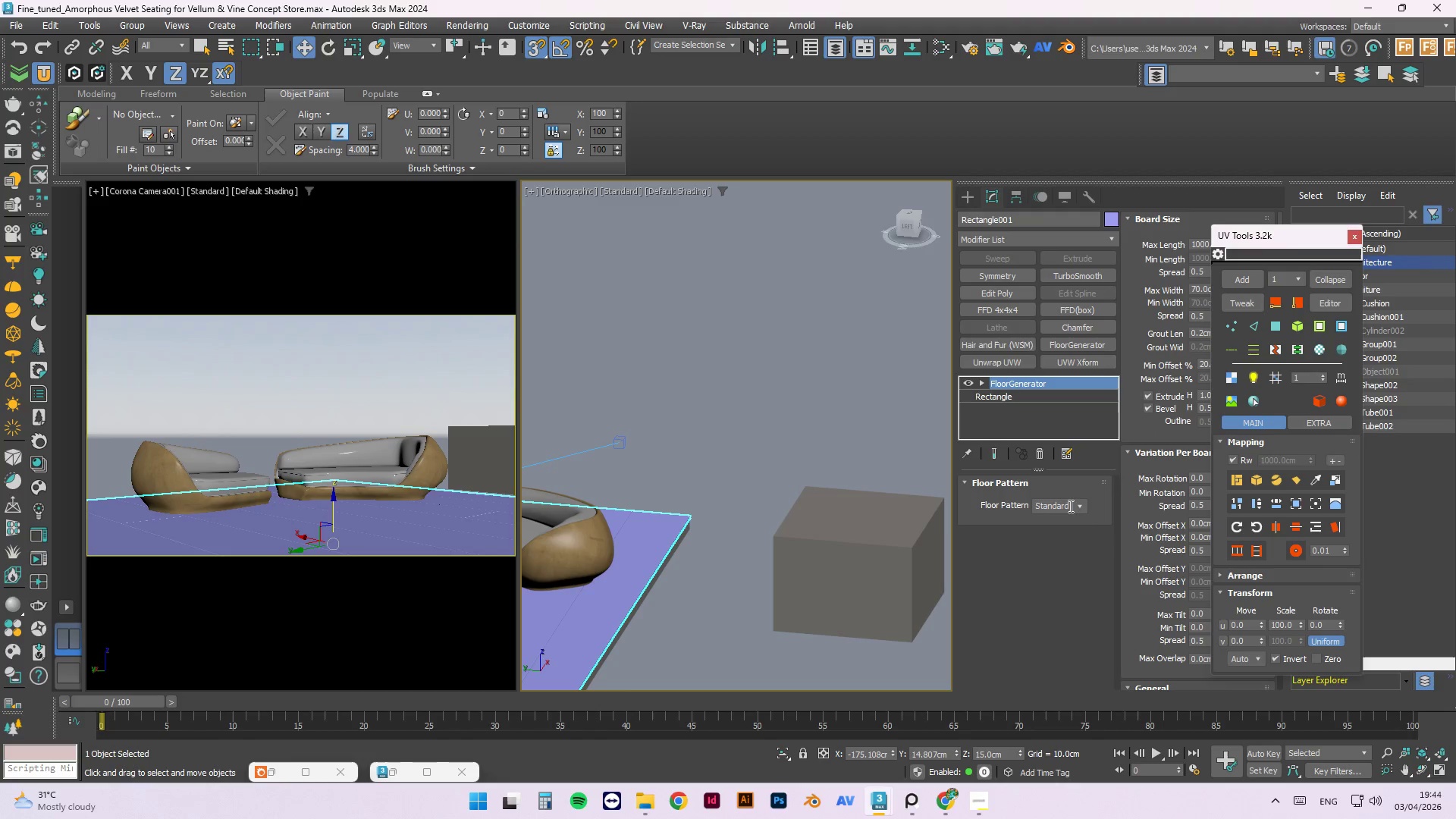 
double_click([1077, 506])
 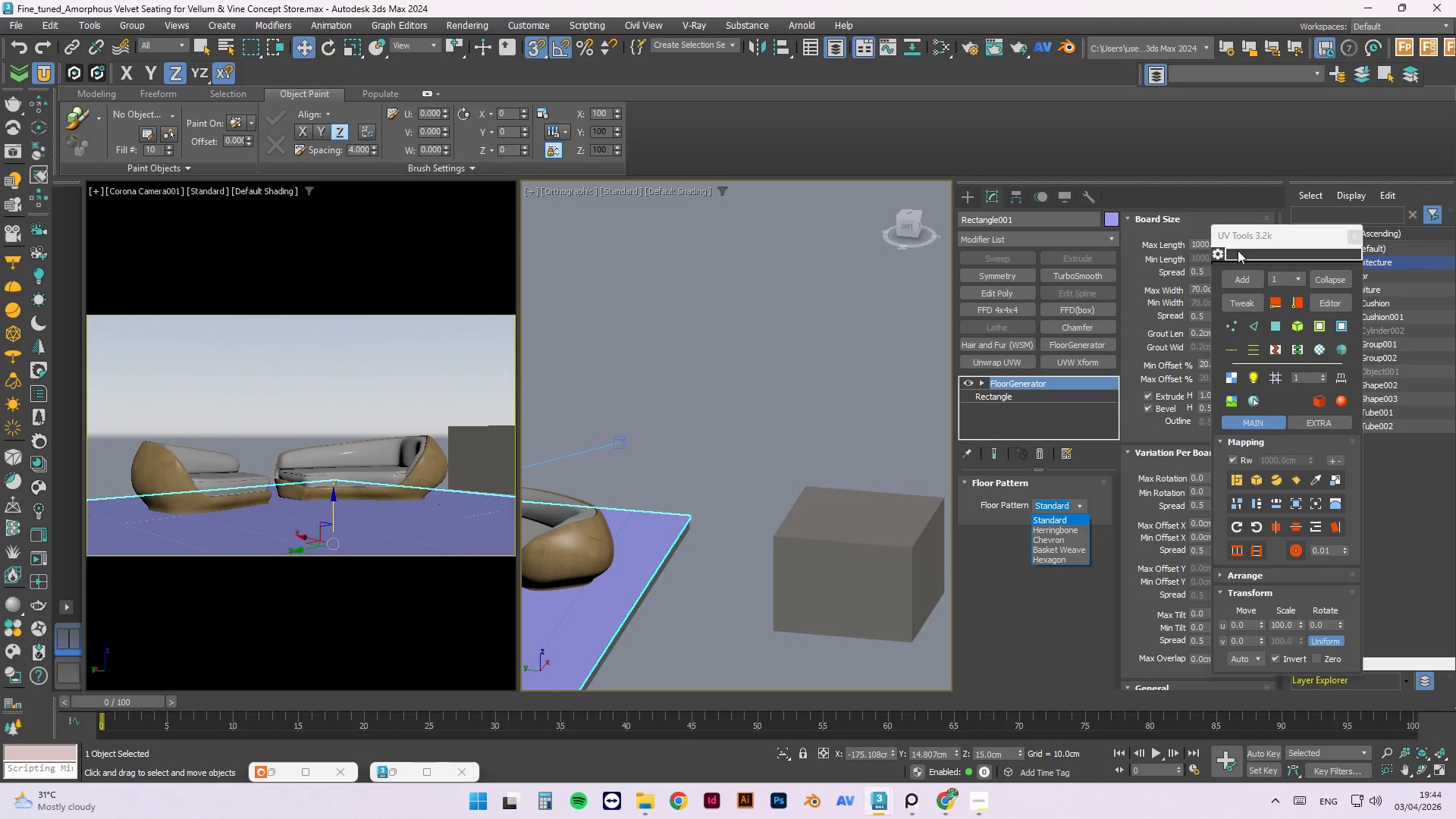 
left_click_drag(start_coordinate=[1240, 242], to_coordinate=[717, 394])
 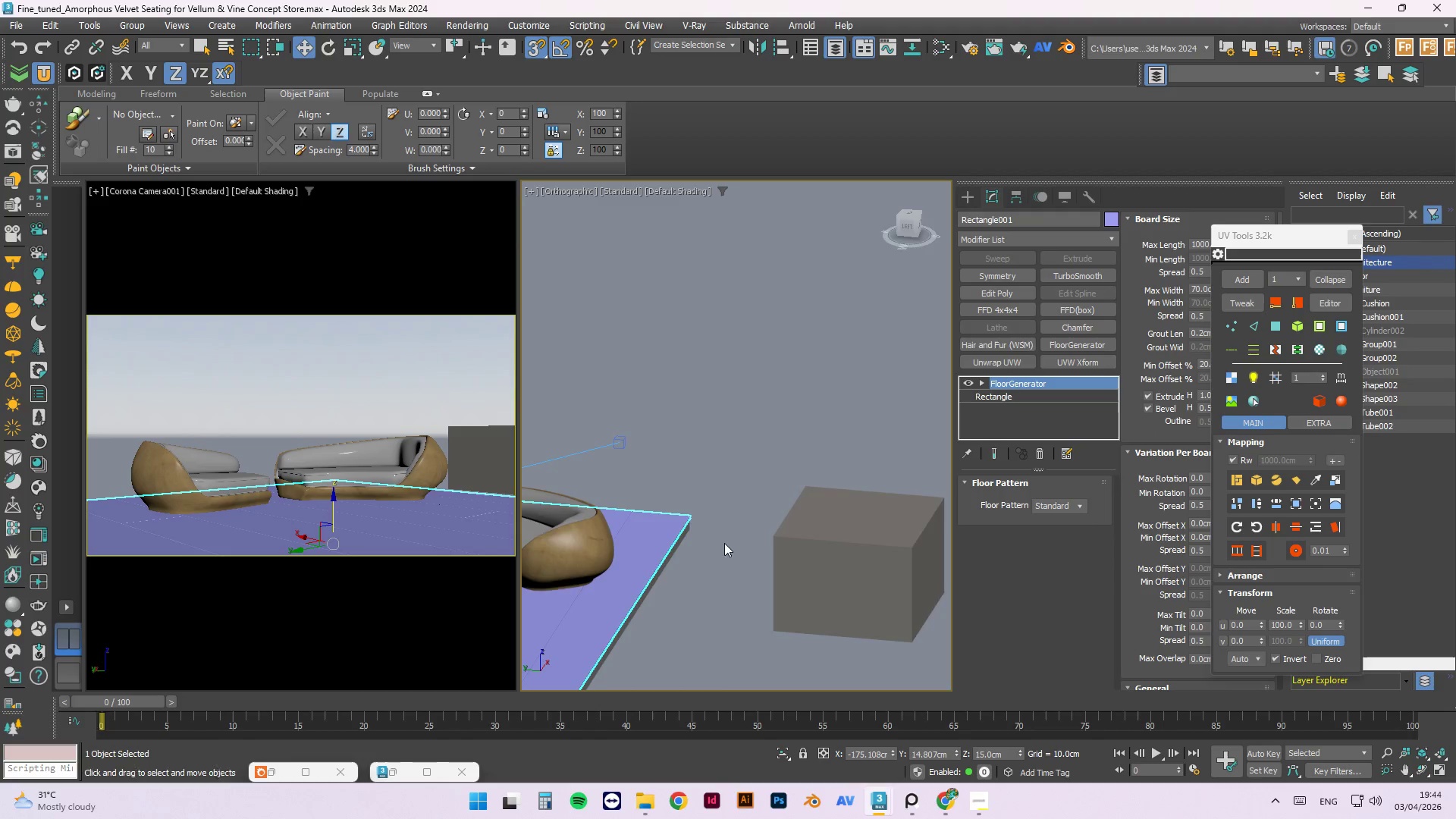 
scroll: coordinate [656, 529], scroll_direction: none, amount: 0.0
 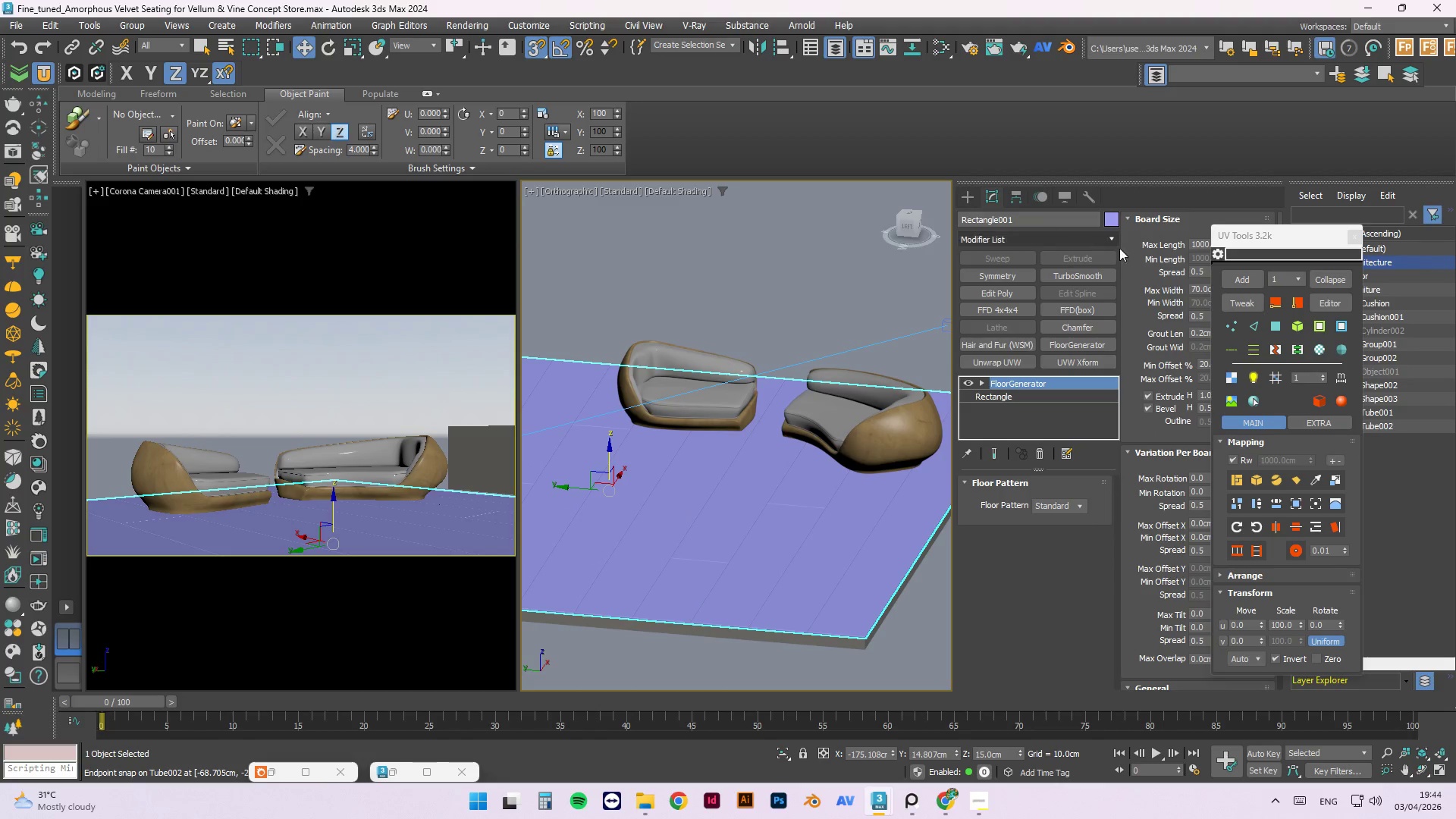 
left_click_drag(start_coordinate=[1238, 240], to_coordinate=[657, 676])
 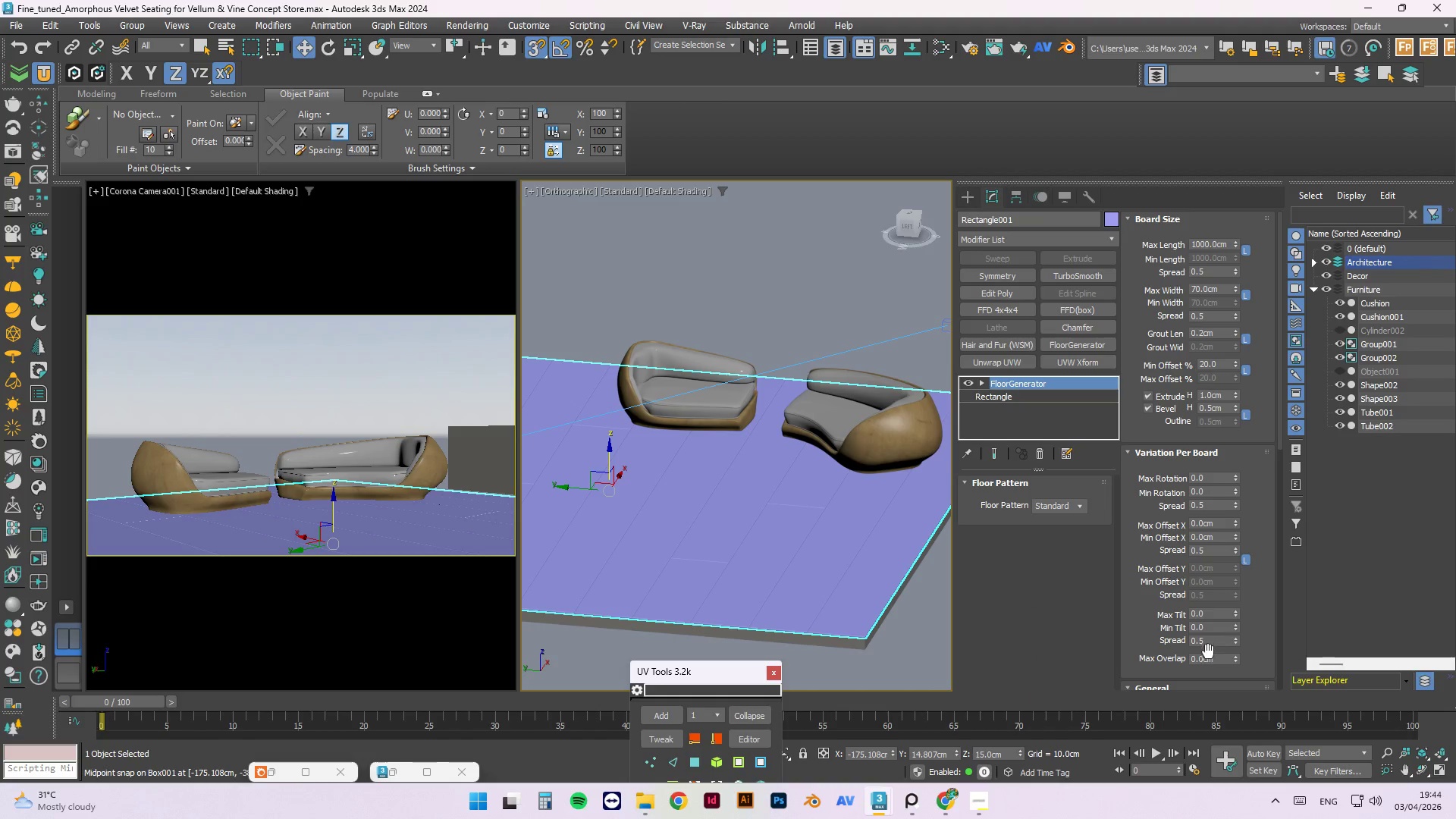 
wait(6.81)
 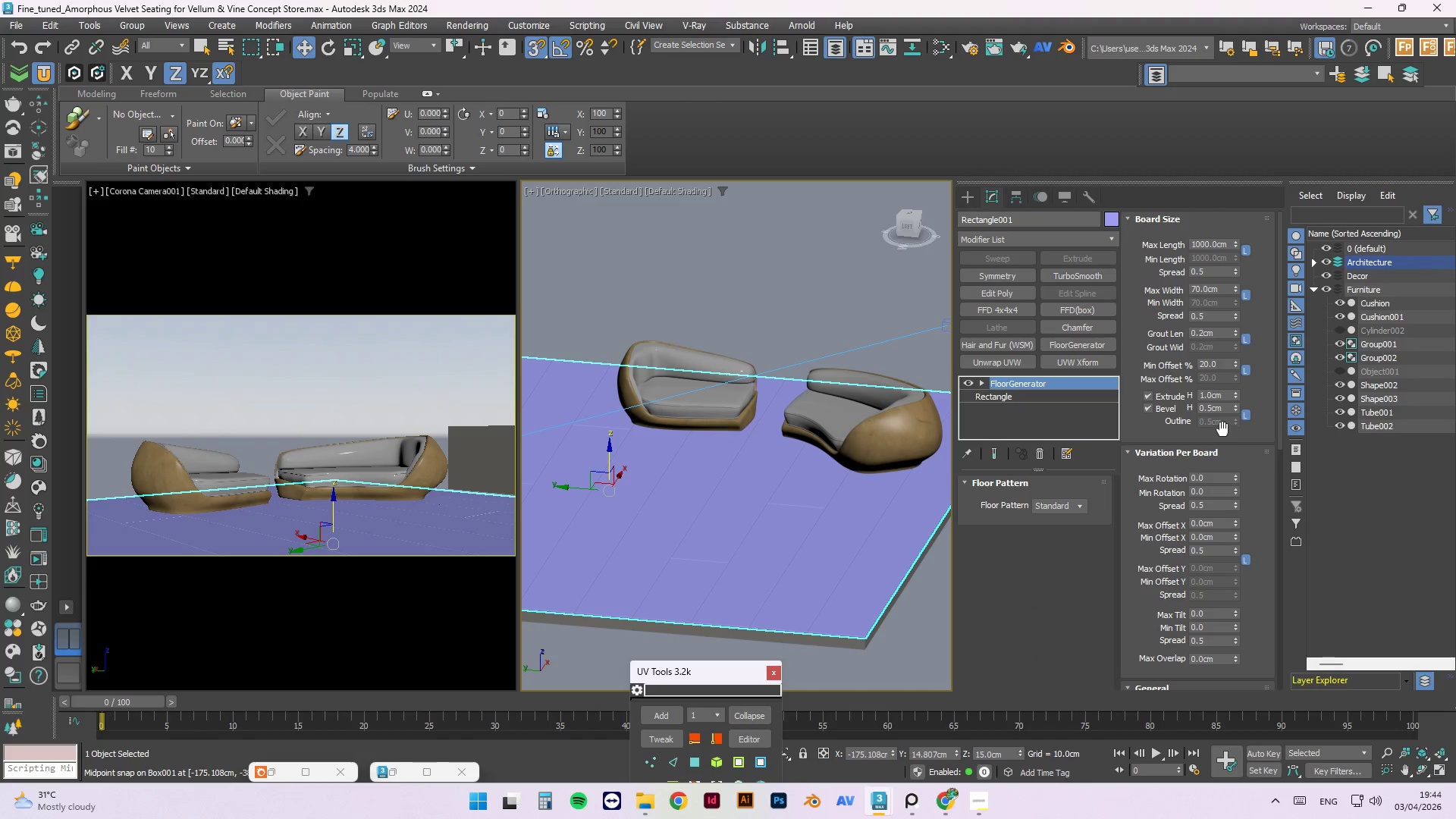 
scroll: coordinate [1262, 573], scroll_direction: down, amount: 3.0
 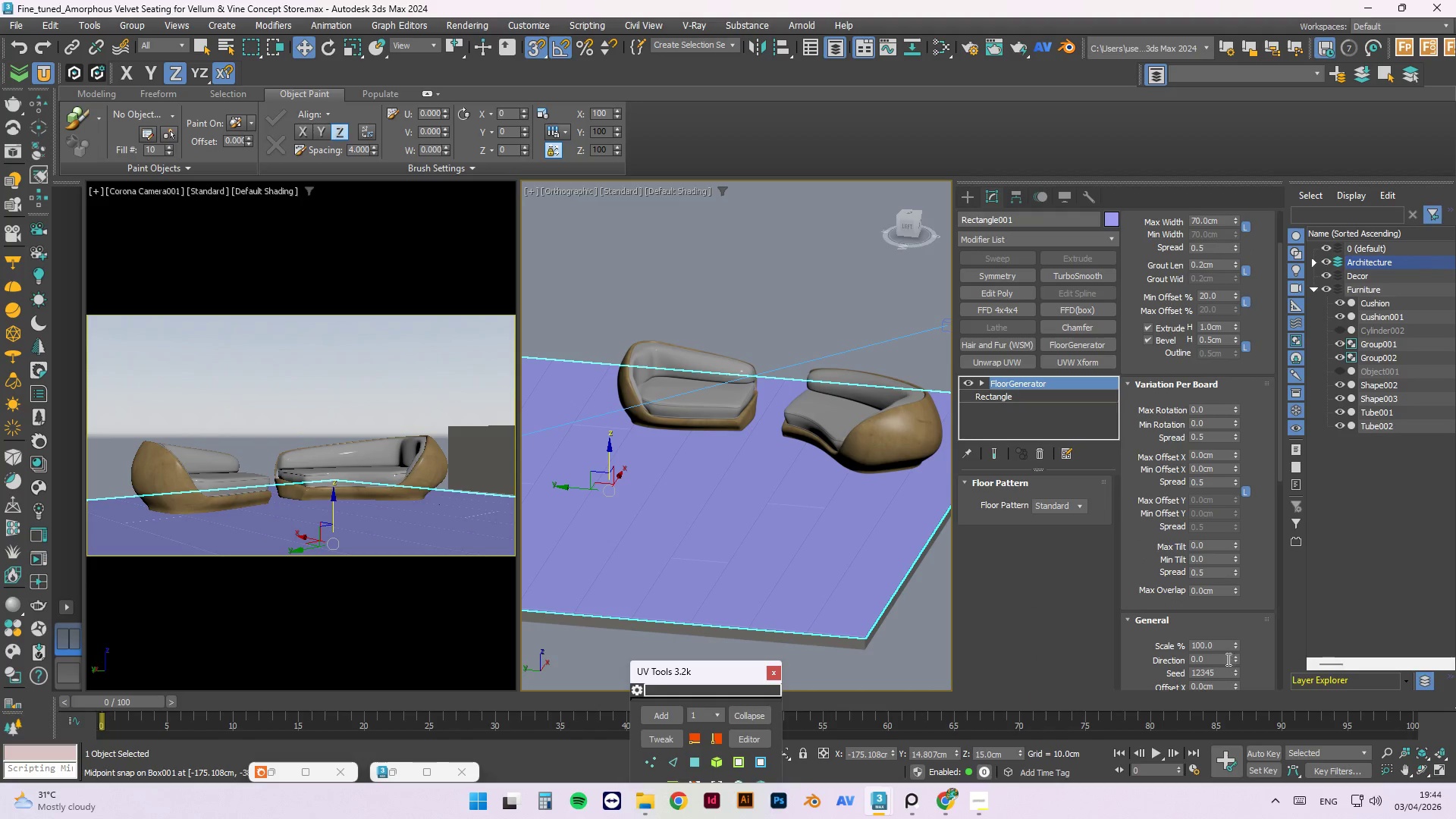 
left_click_drag(start_coordinate=[1210, 661], to_coordinate=[1165, 666])
 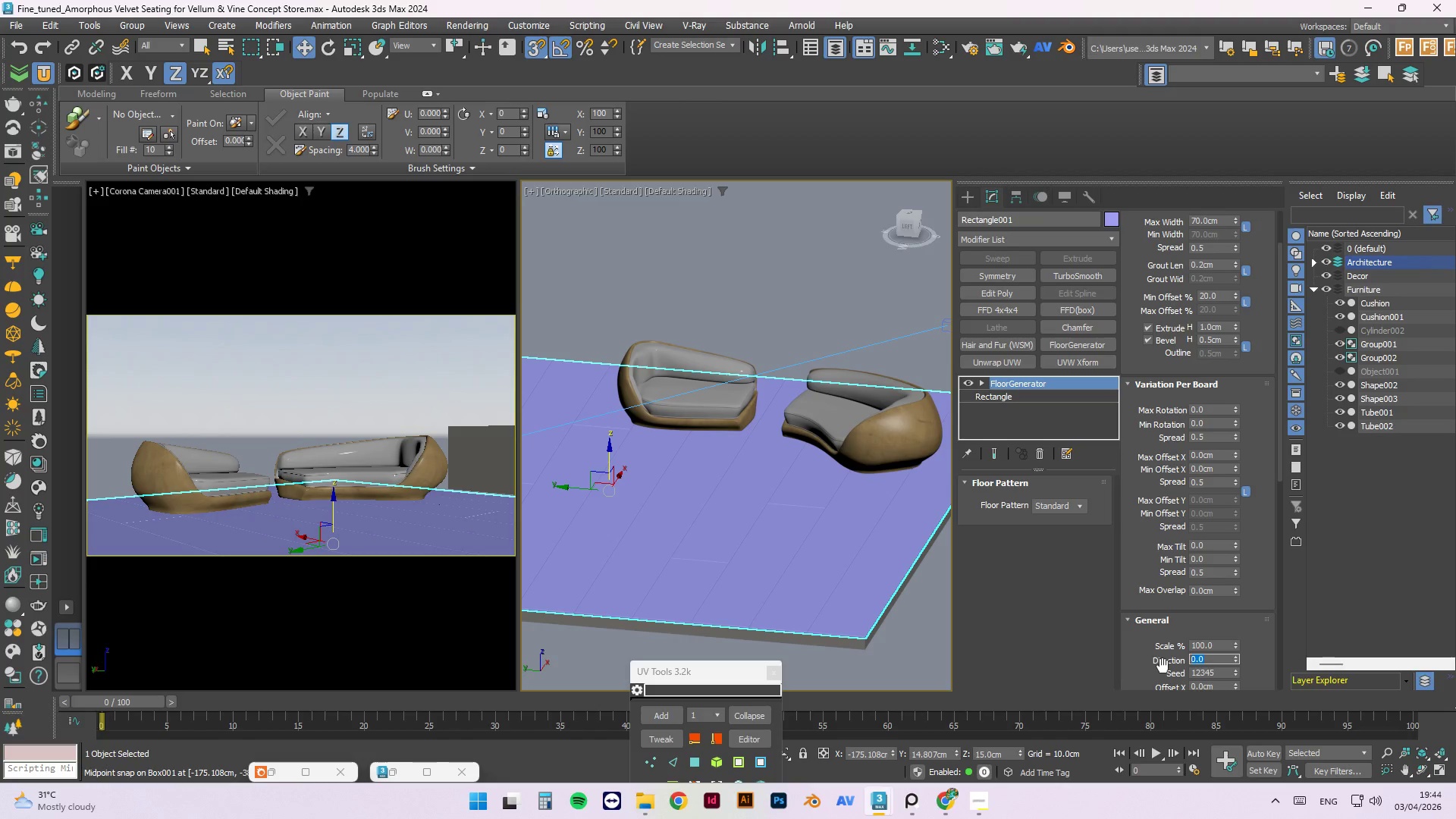 
key(Numpad9)
 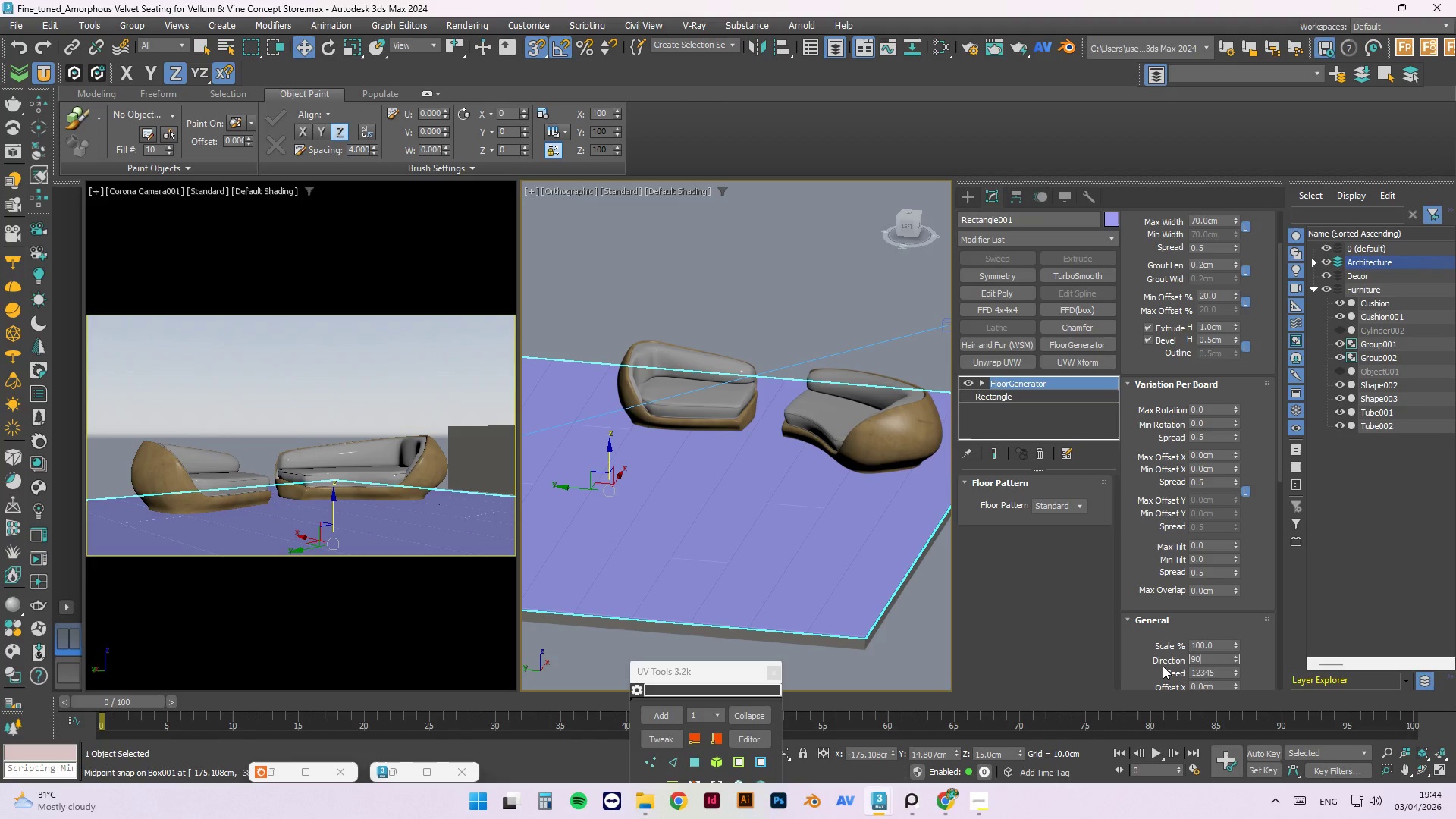 
key(Numpad0)
 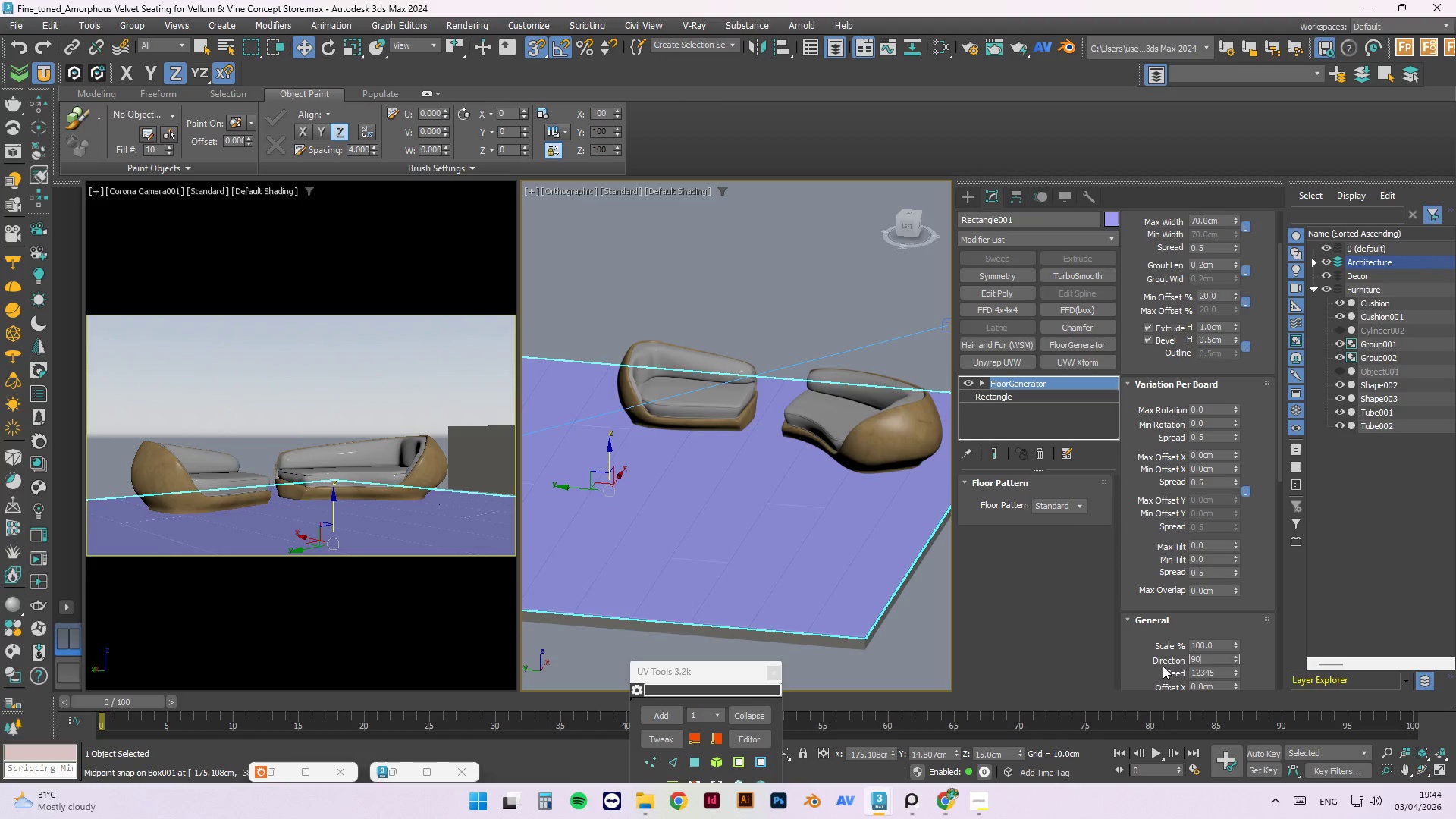 
key(NumpadEnter)
 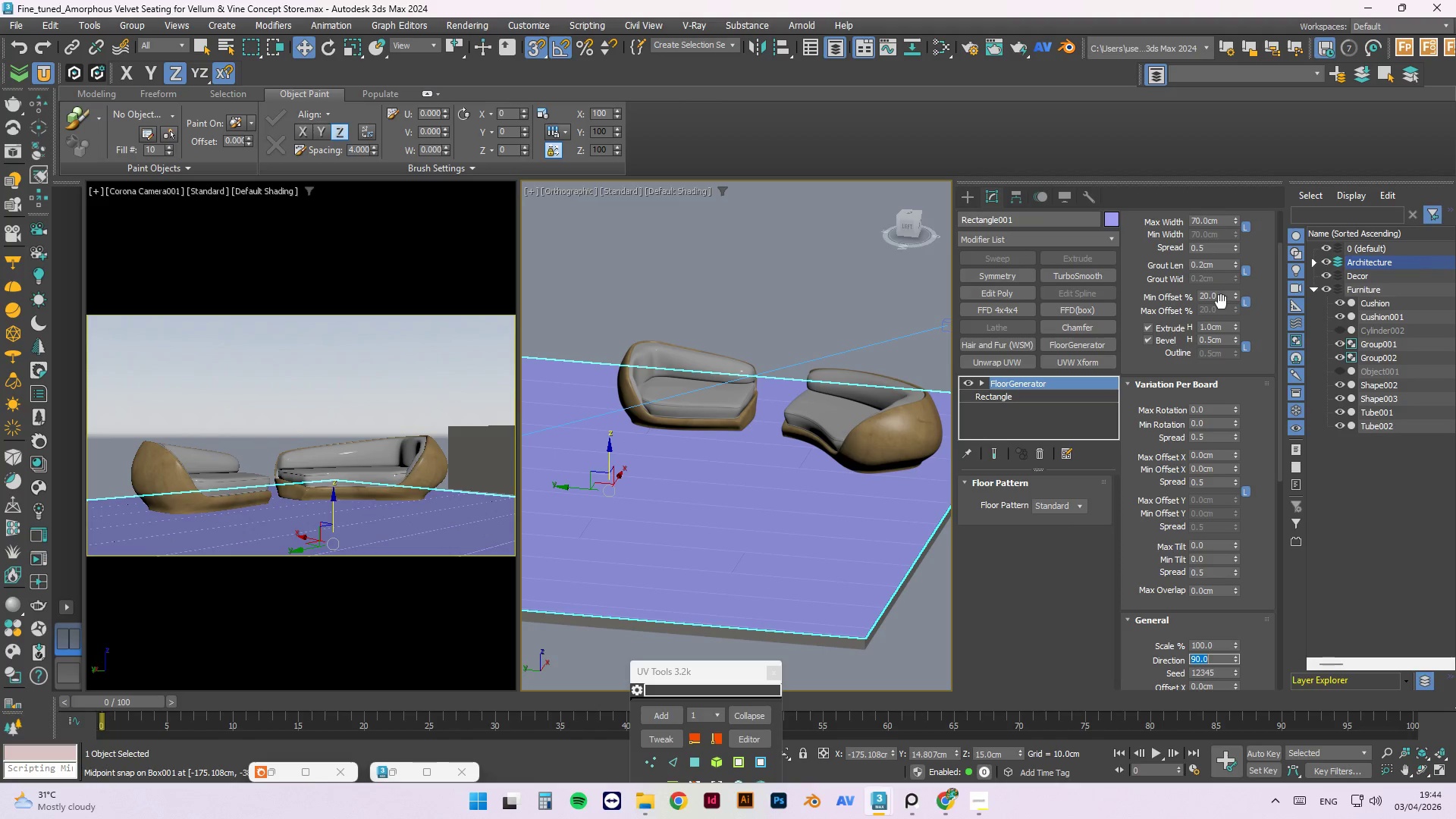 
scroll: coordinate [1269, 262], scroll_direction: up, amount: 6.0
 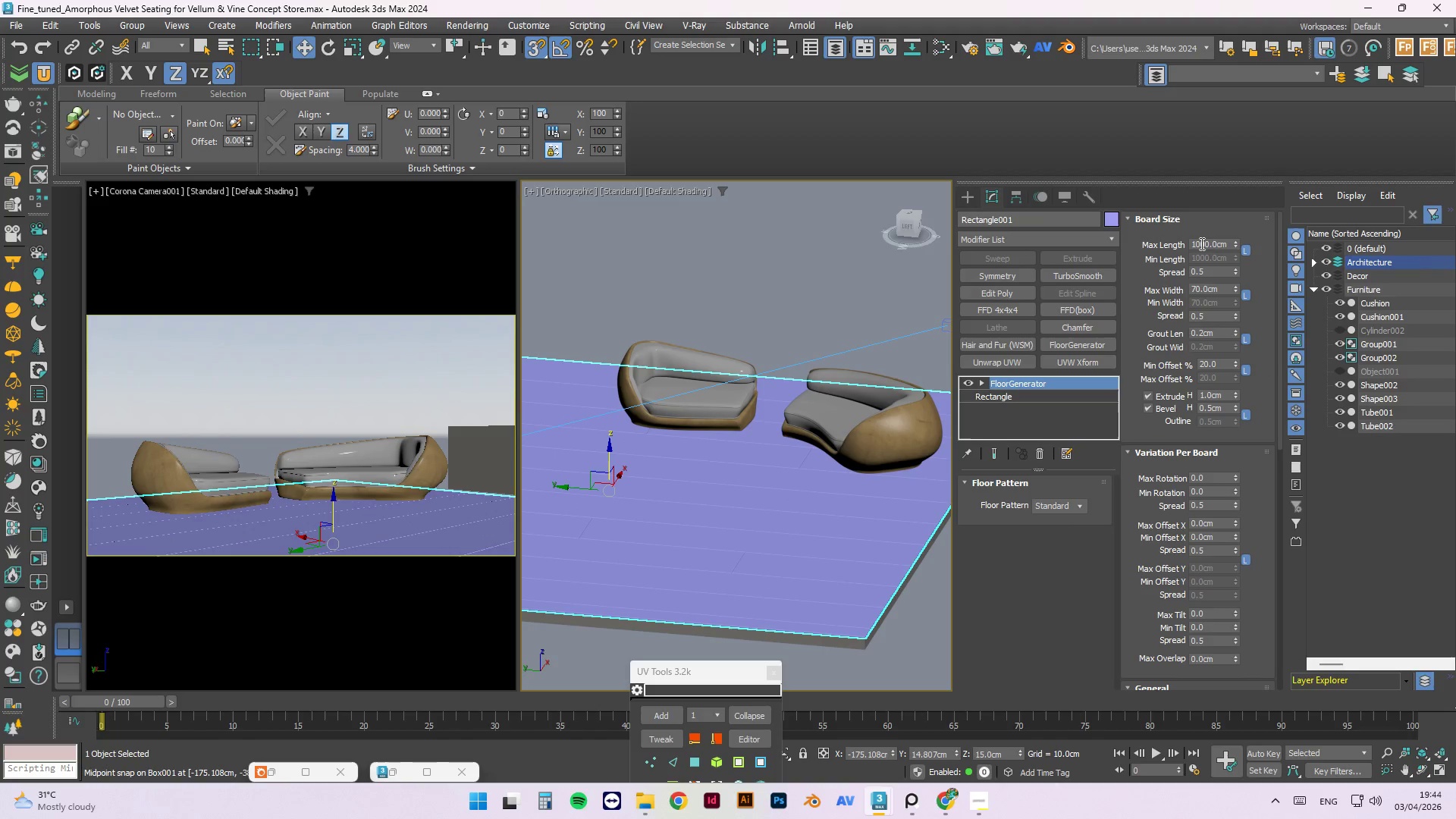 
wait(5.85)
 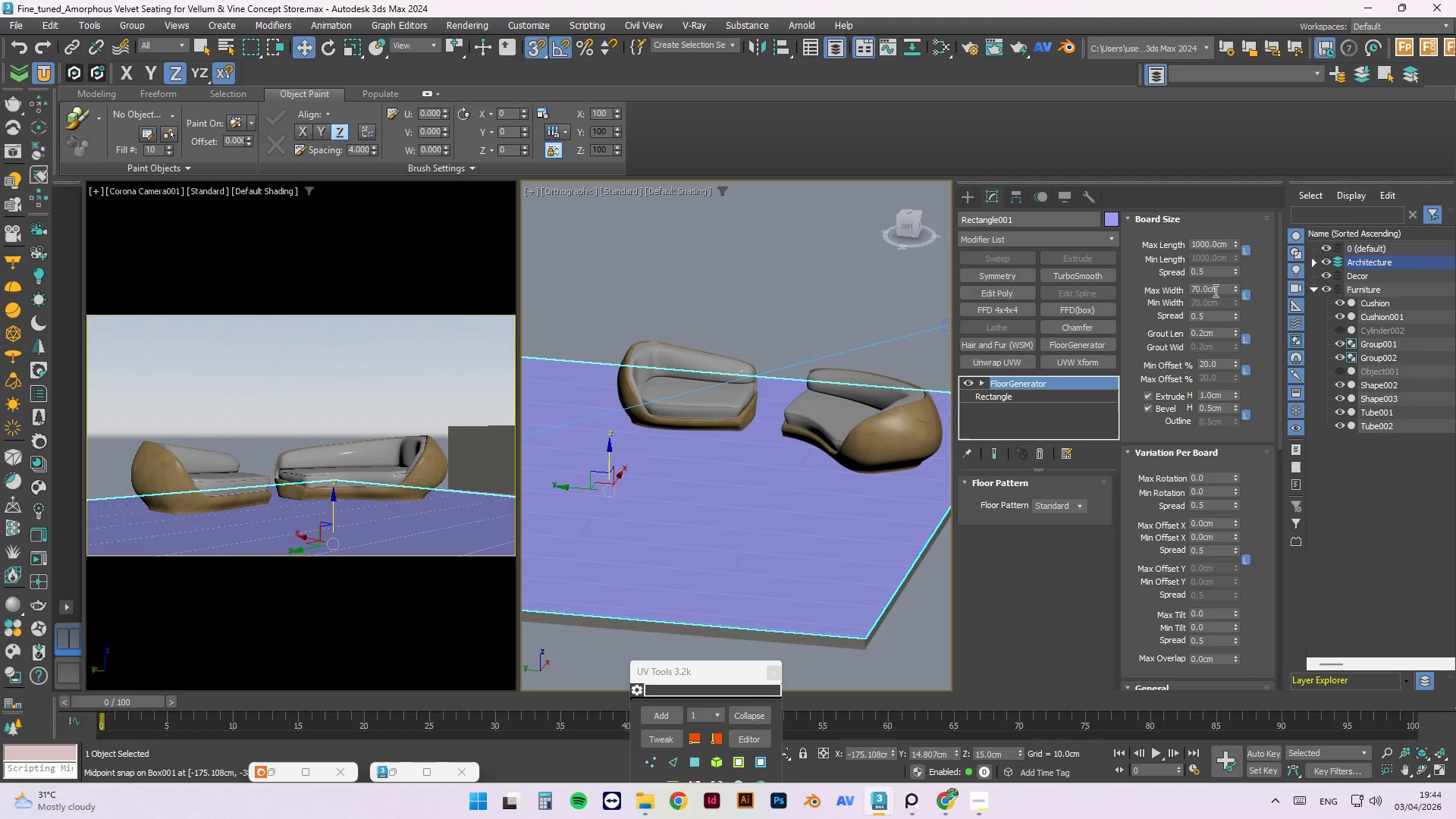 
double_click([1200, 243])
 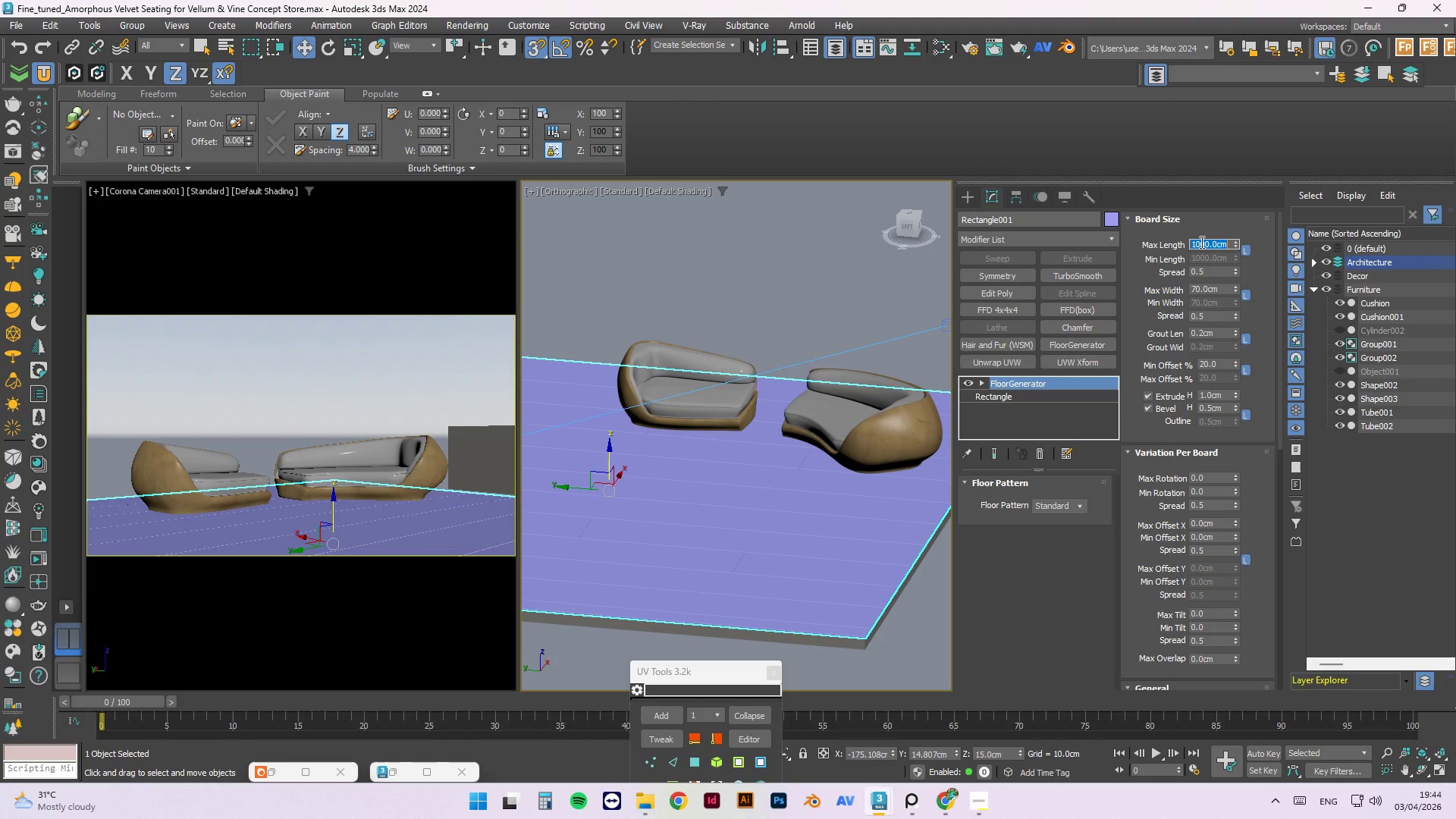 
key(Numpad1)
 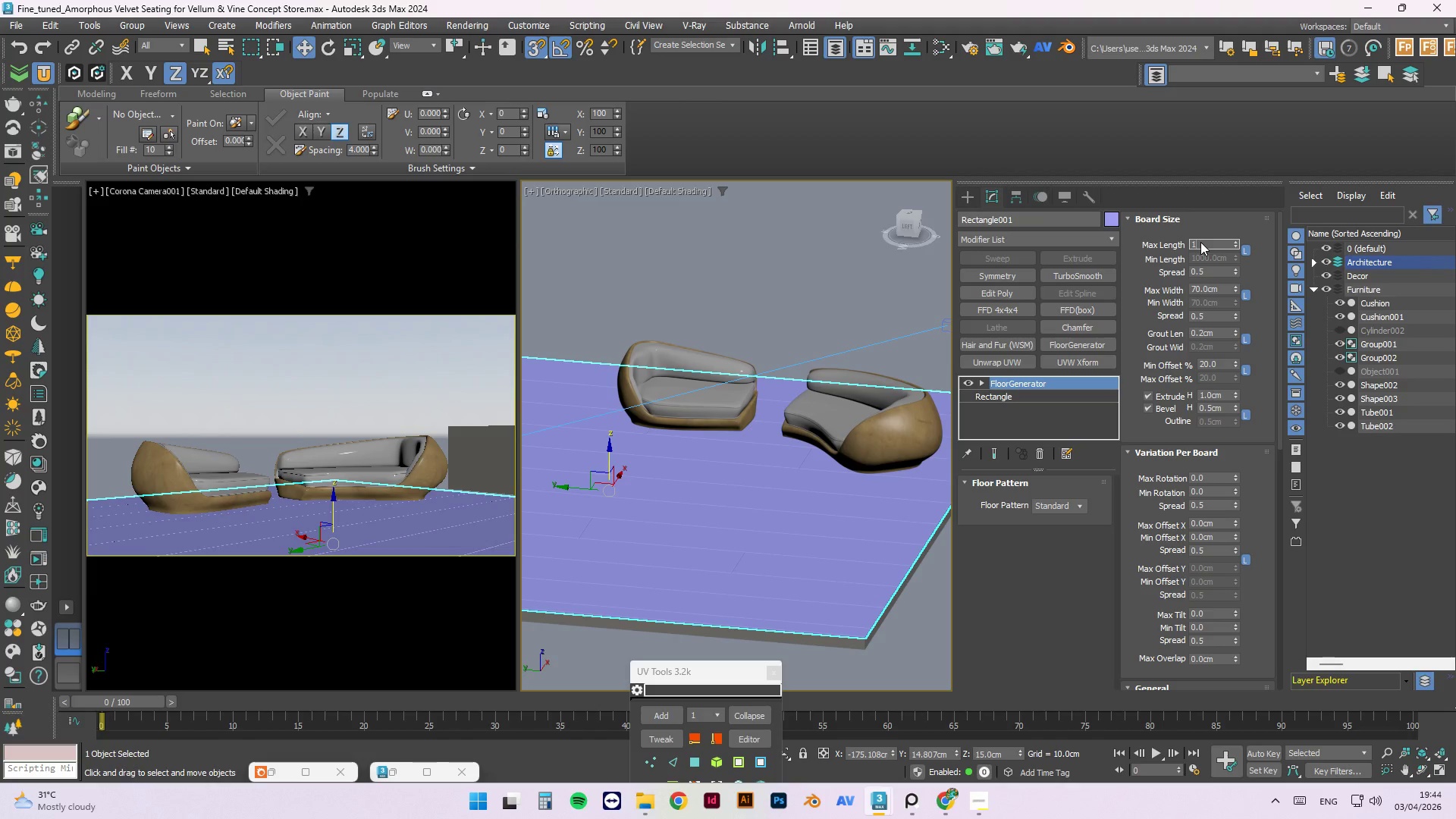 
key(Numpad2)
 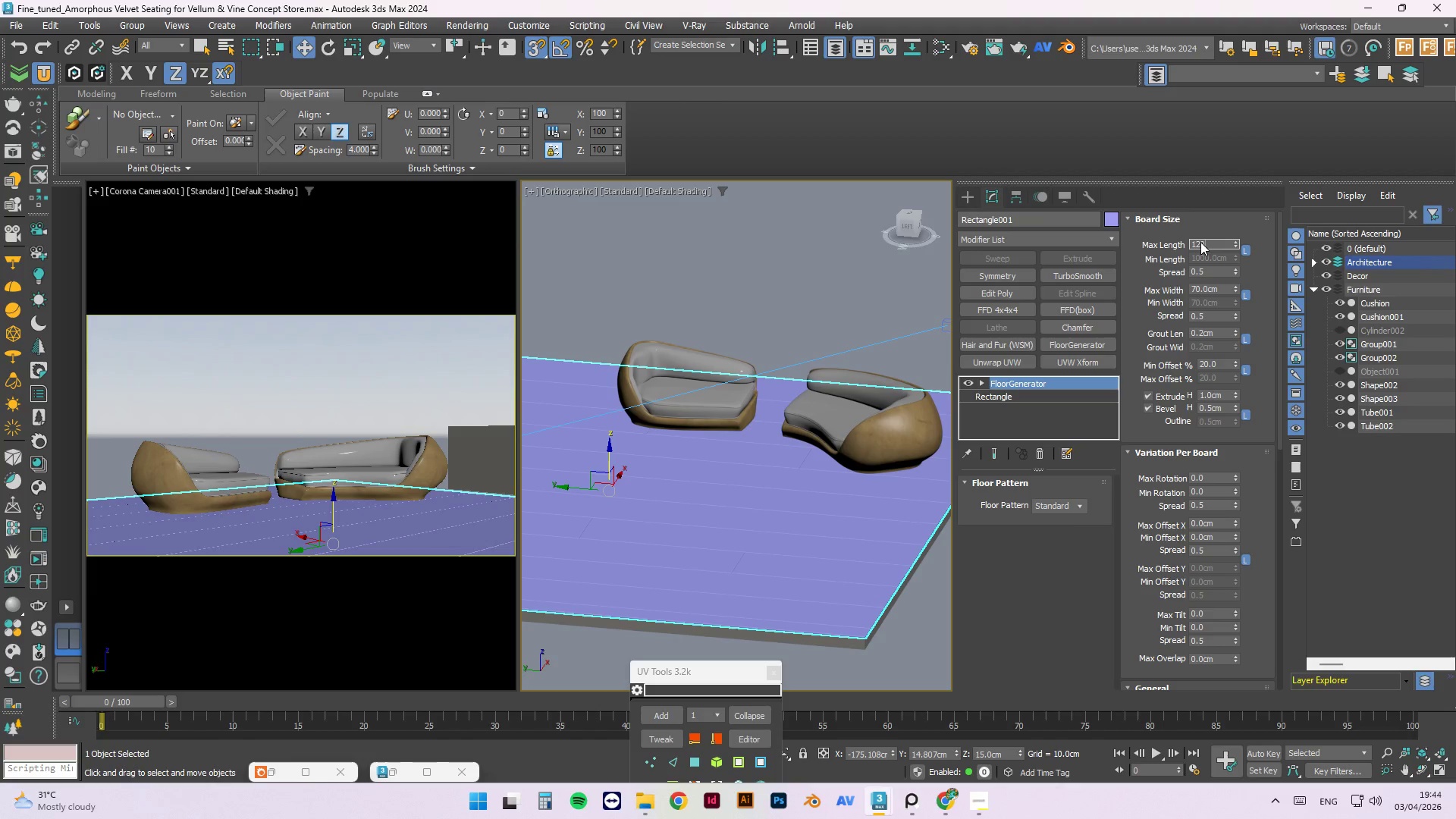 
key(Numpad0)
 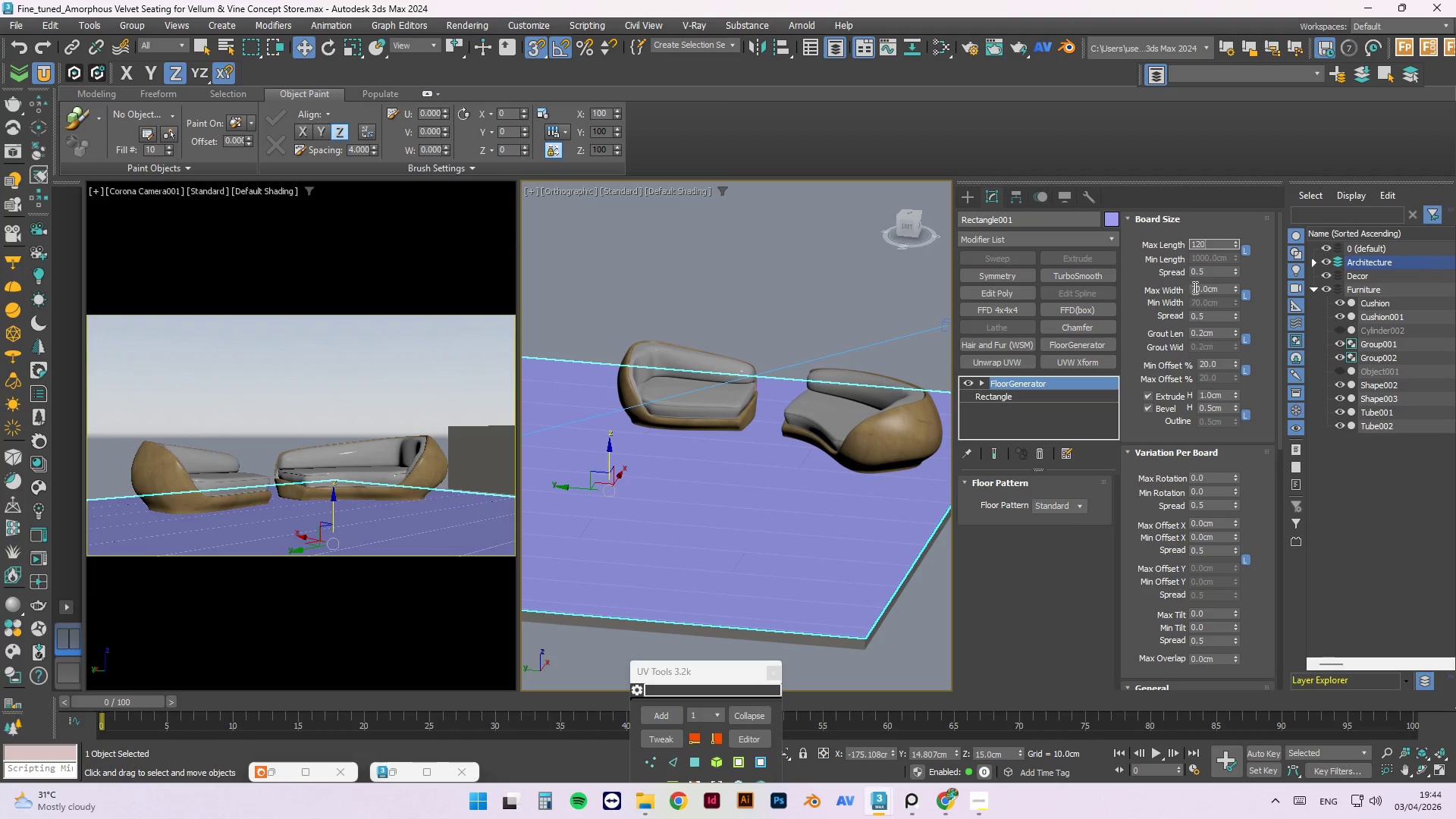 
double_click([1197, 289])
 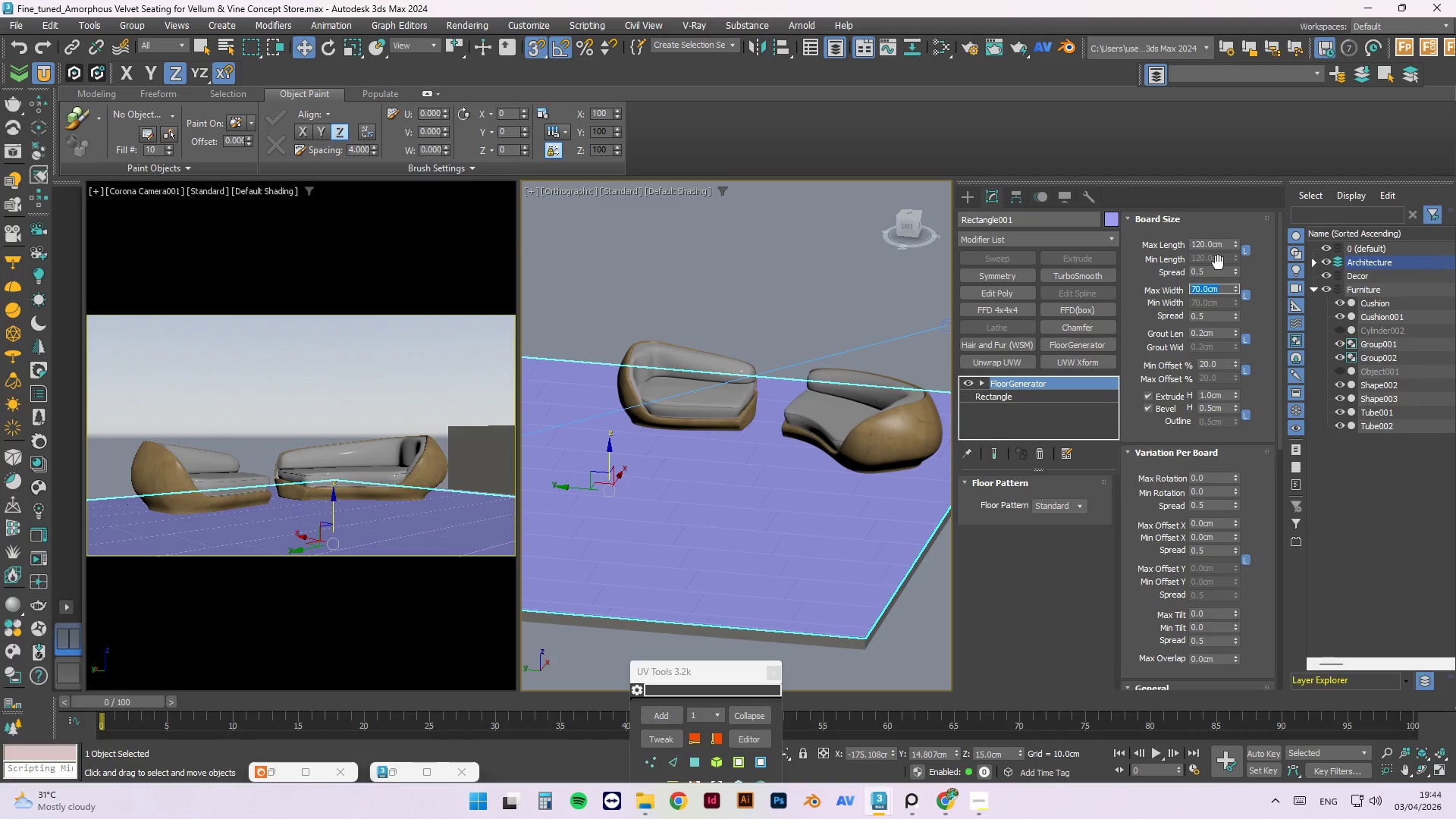 
key(Numpad6)
 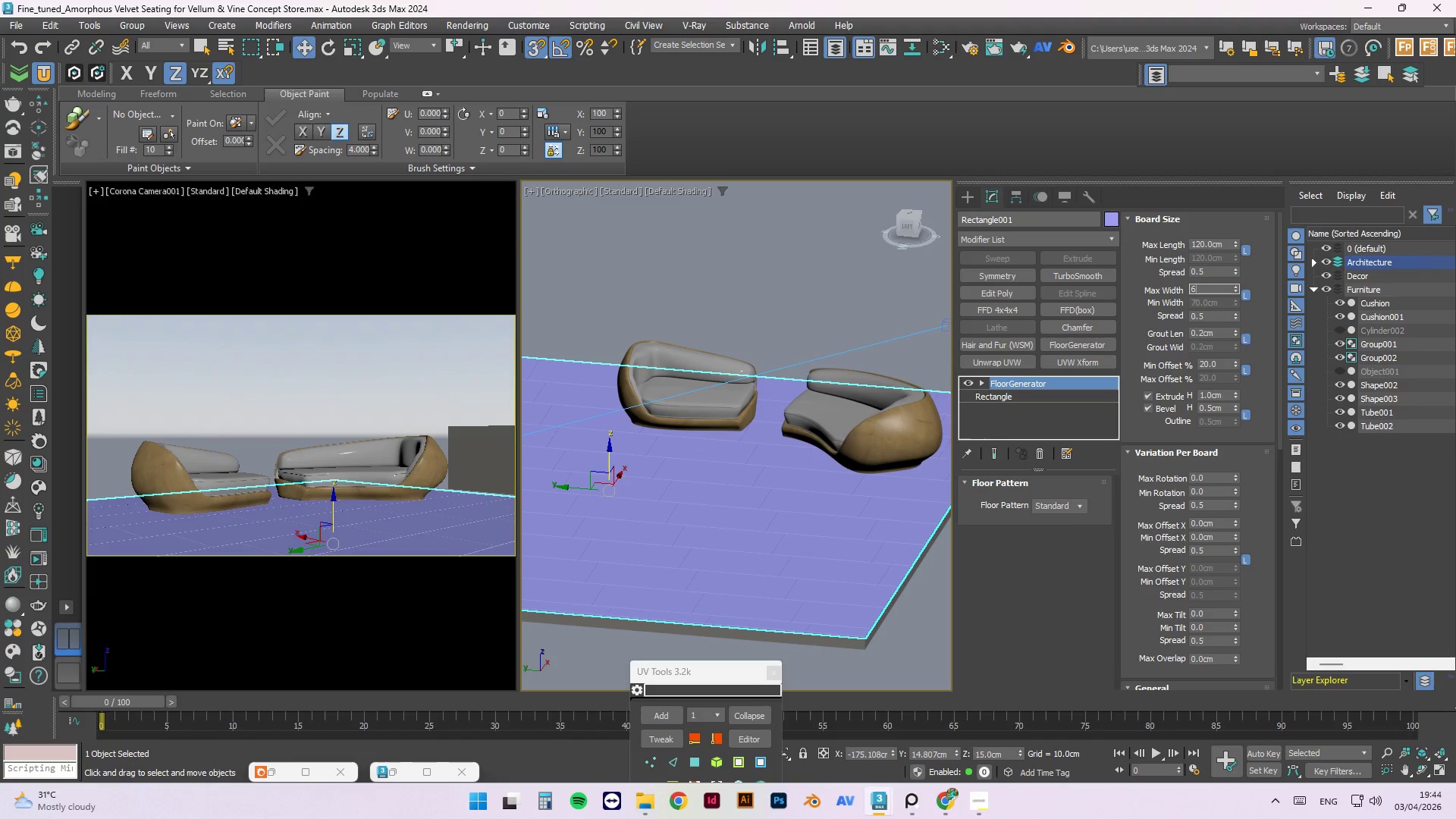 
key(Numpad0)
 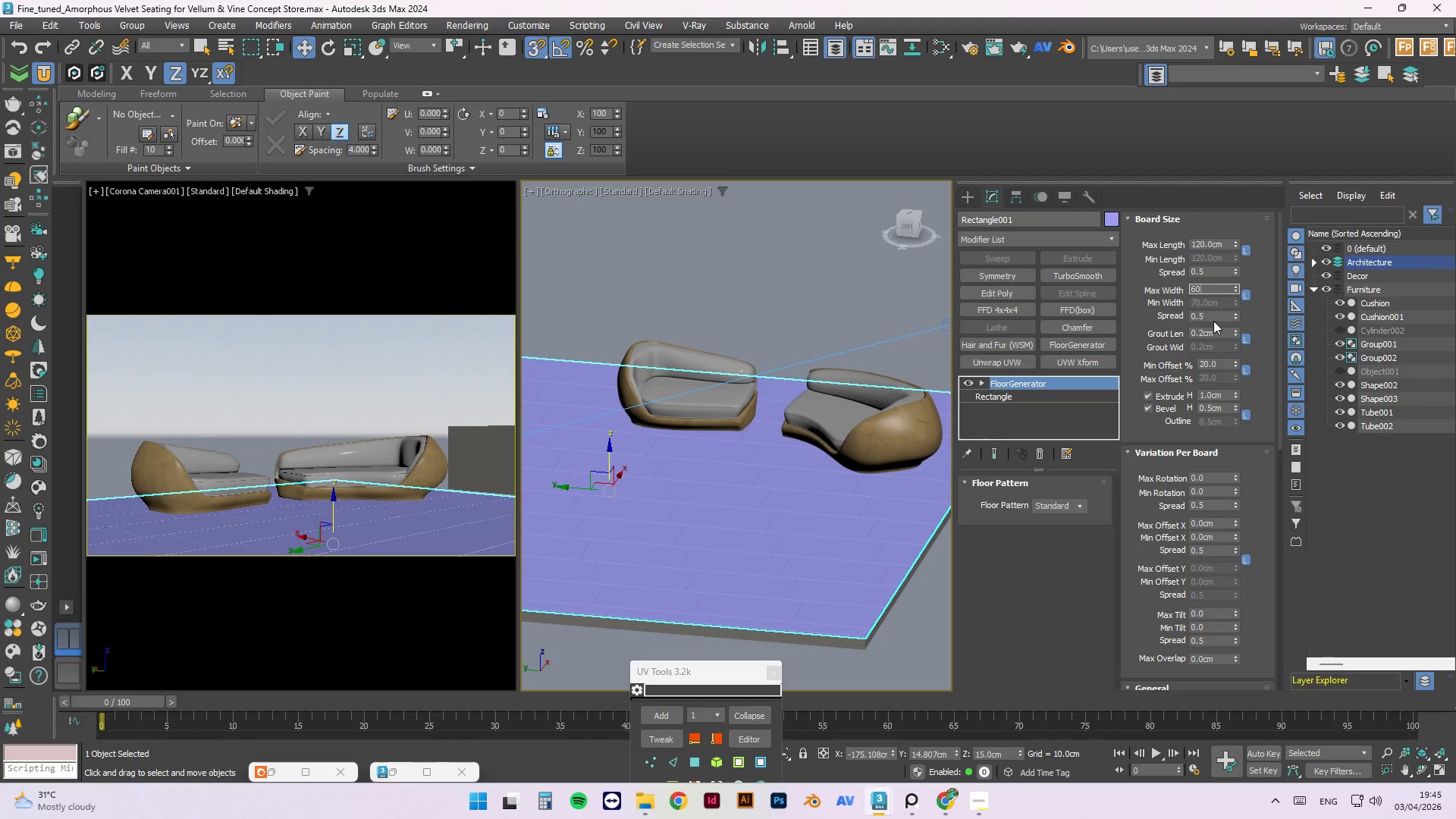 
left_click([1213, 315])
 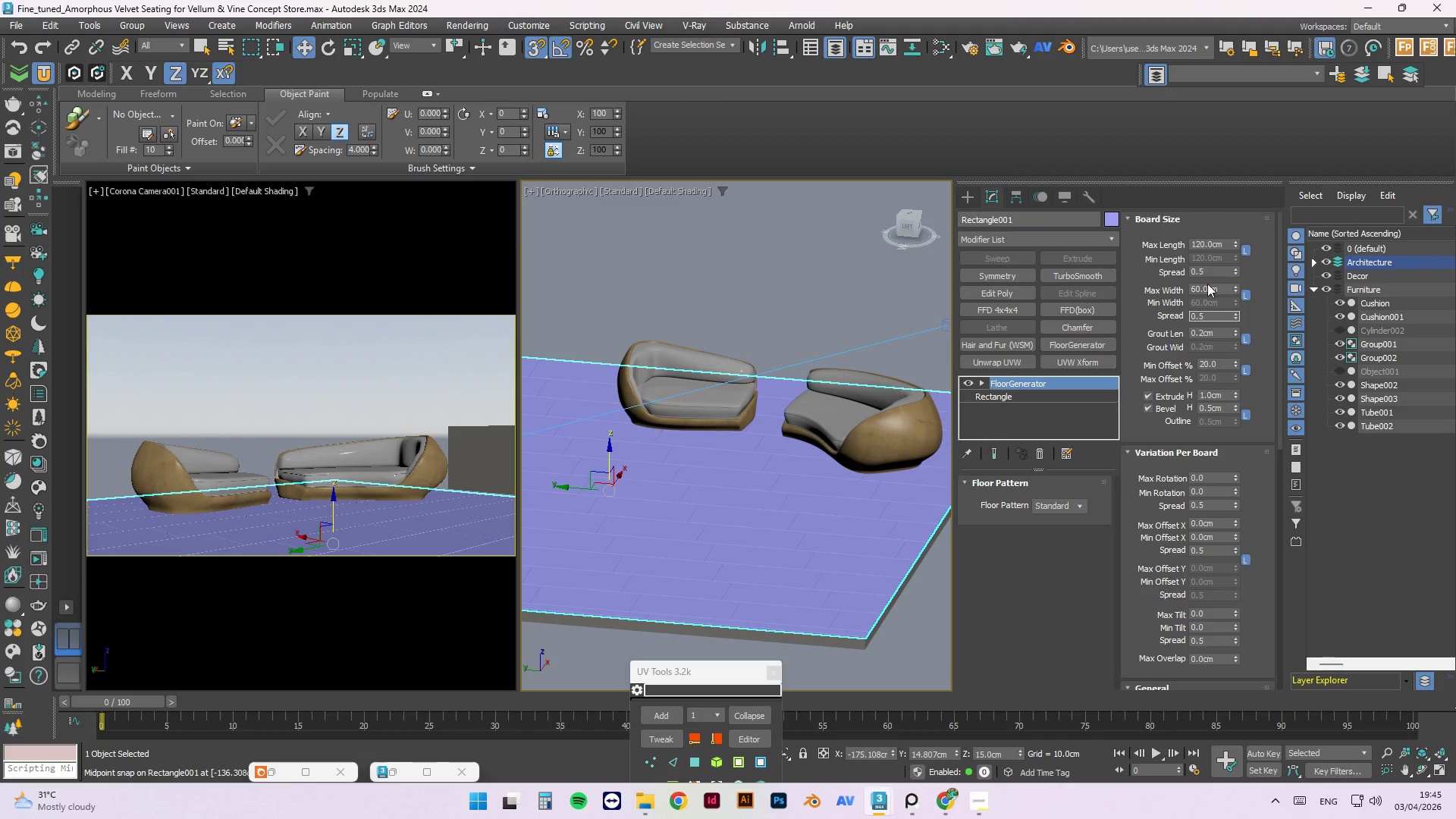 
left_click_drag(start_coordinate=[1220, 287], to_coordinate=[1147, 290])
 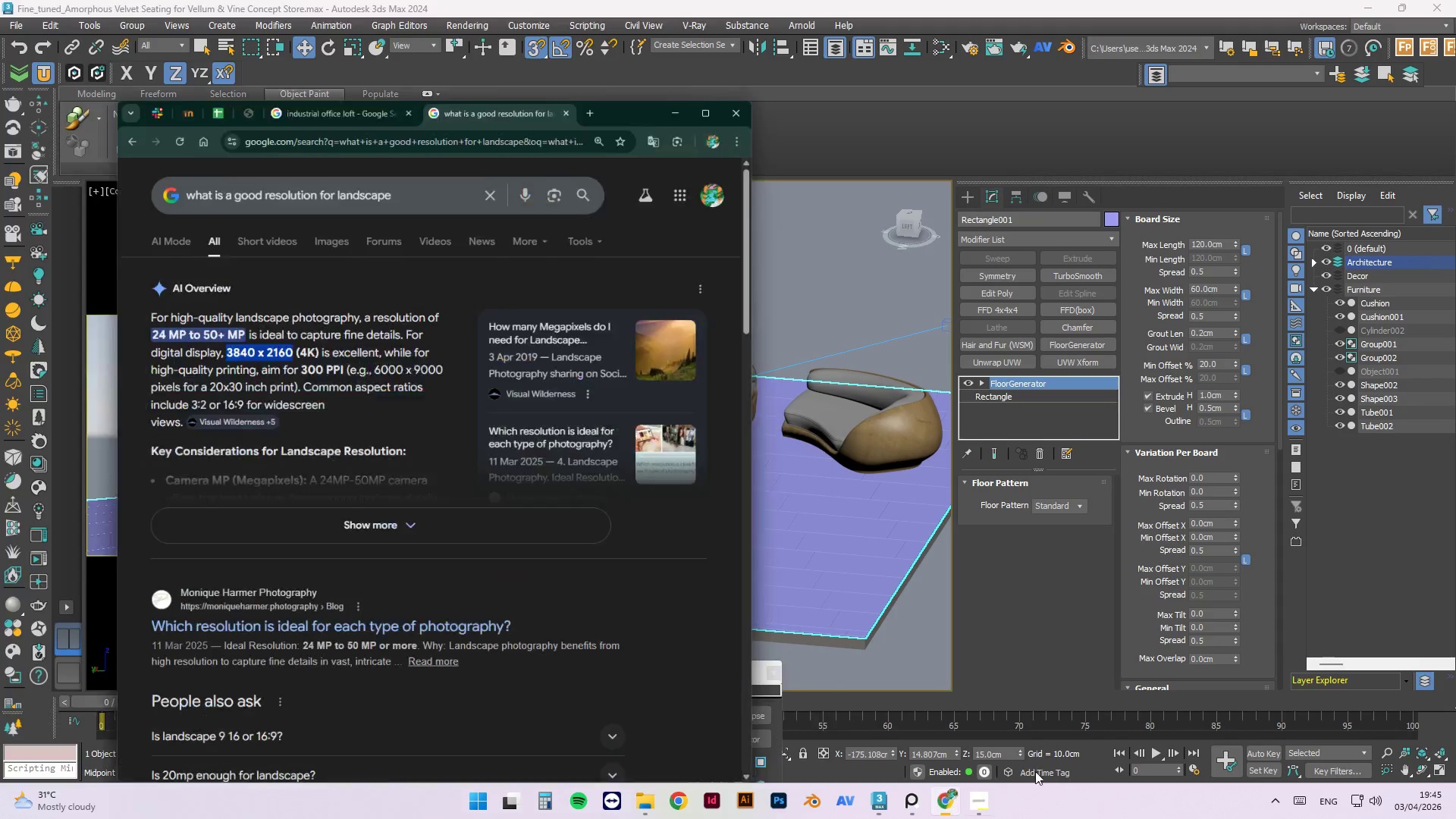 
left_click([457, 50])
 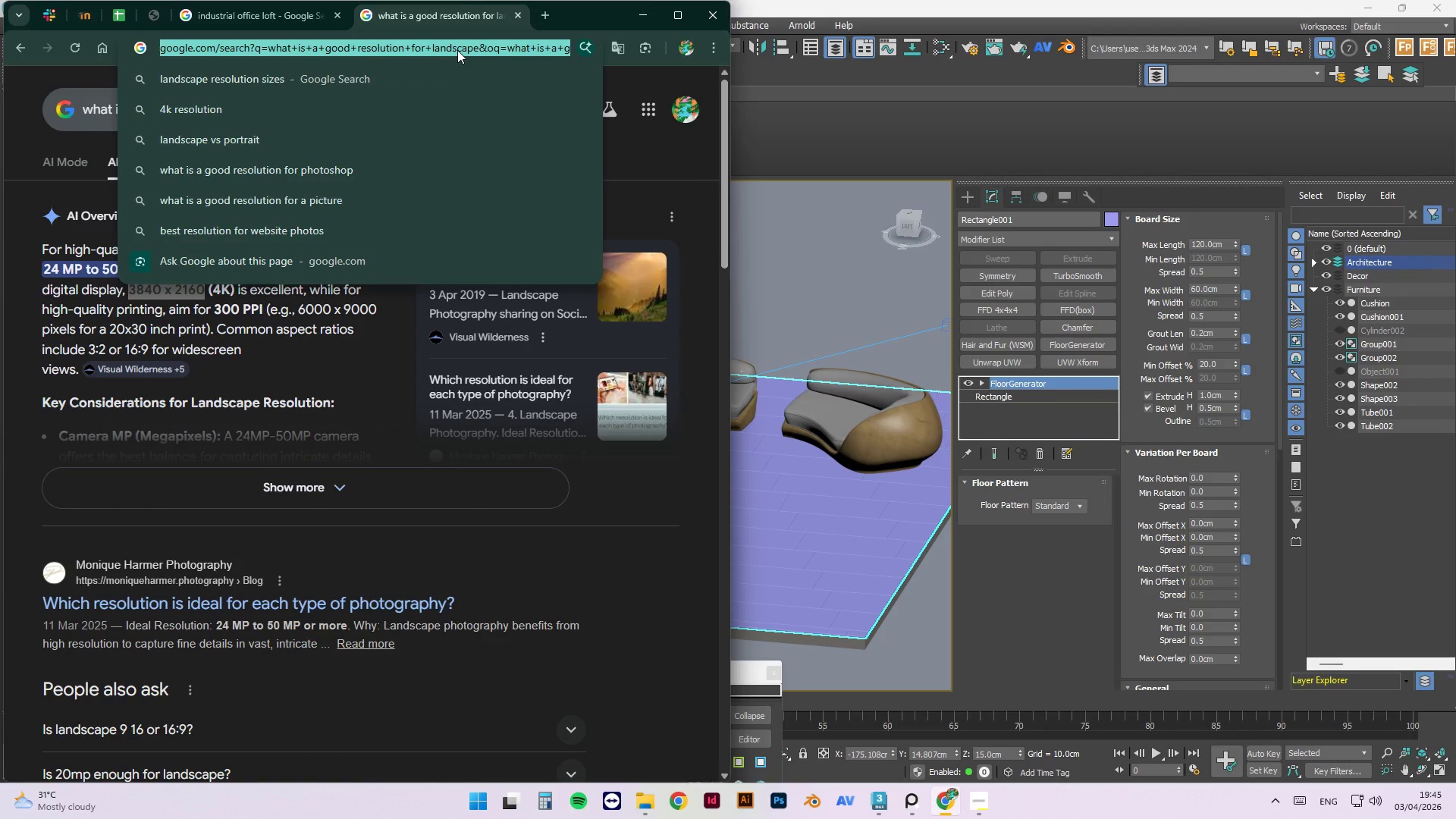 
type(width)
key(Backspace)
key(Backspace)
key(Backspace)
key(Backspace)
key(Backspace)
type(size of flo)
key(Backspace)
key(Backspace)
key(Backspace)
type(wooden floor g)
key(Backspace)
type(boards)
 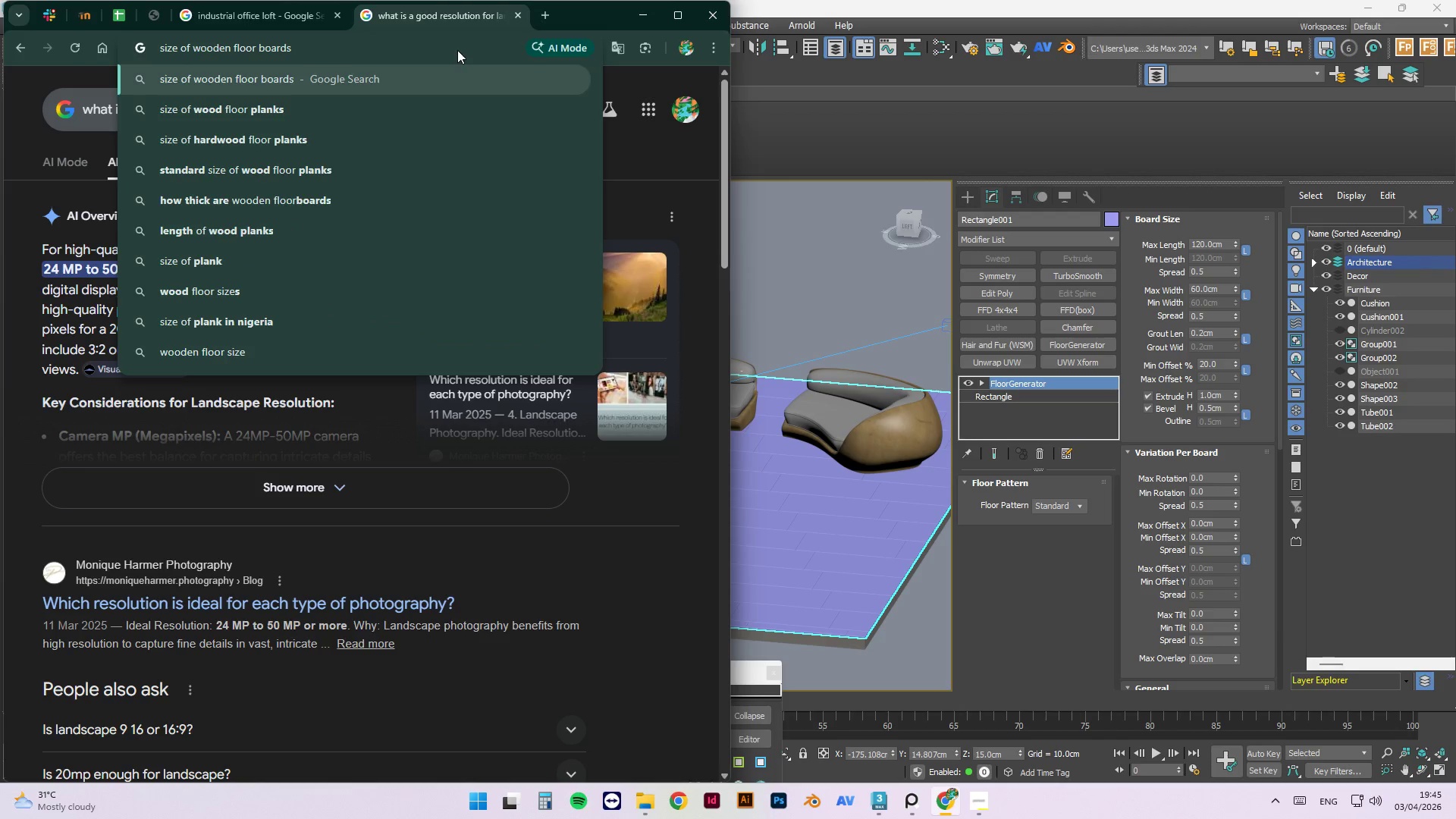 
key(ArrowDown)
 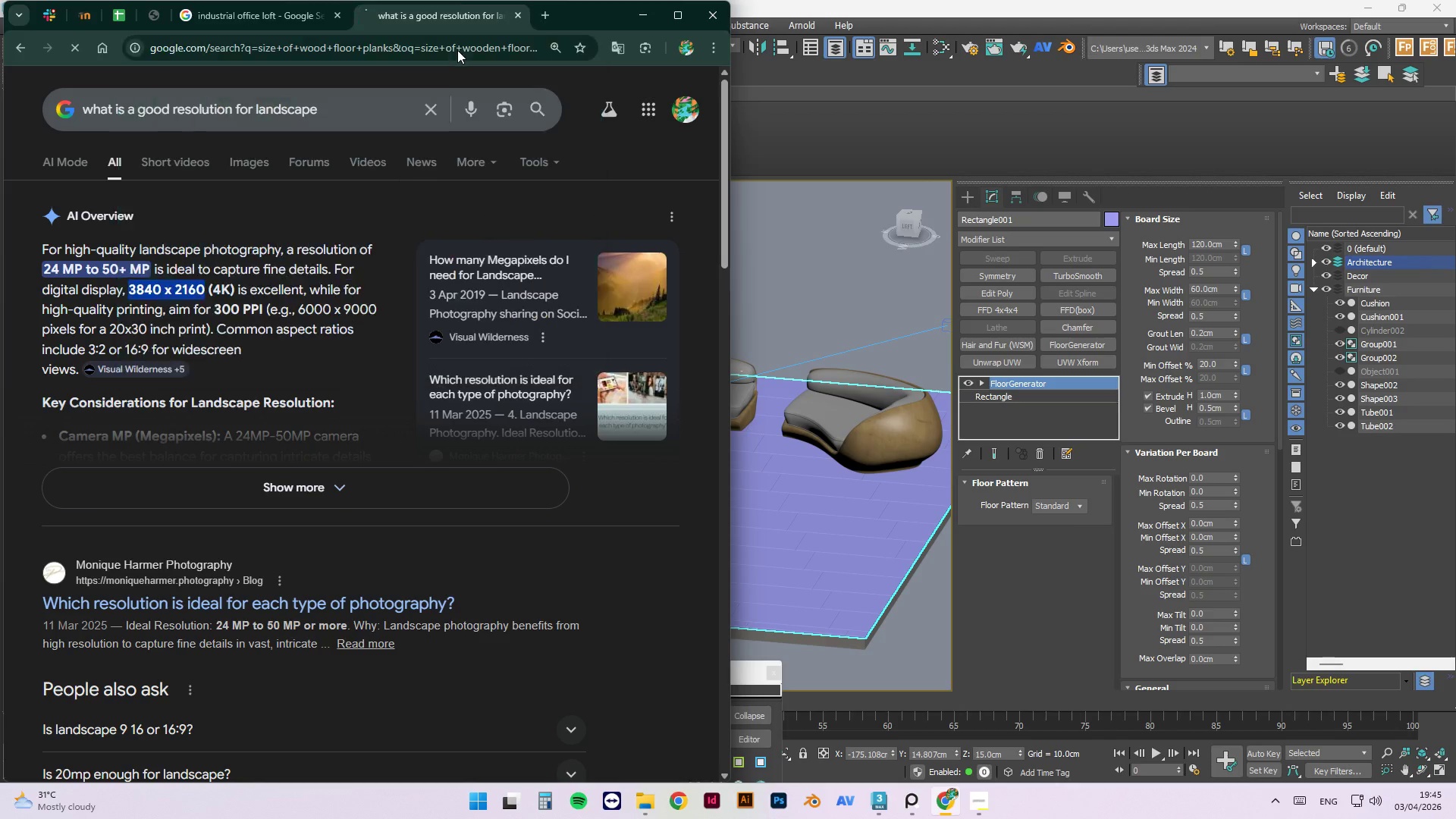 
key(Enter)
 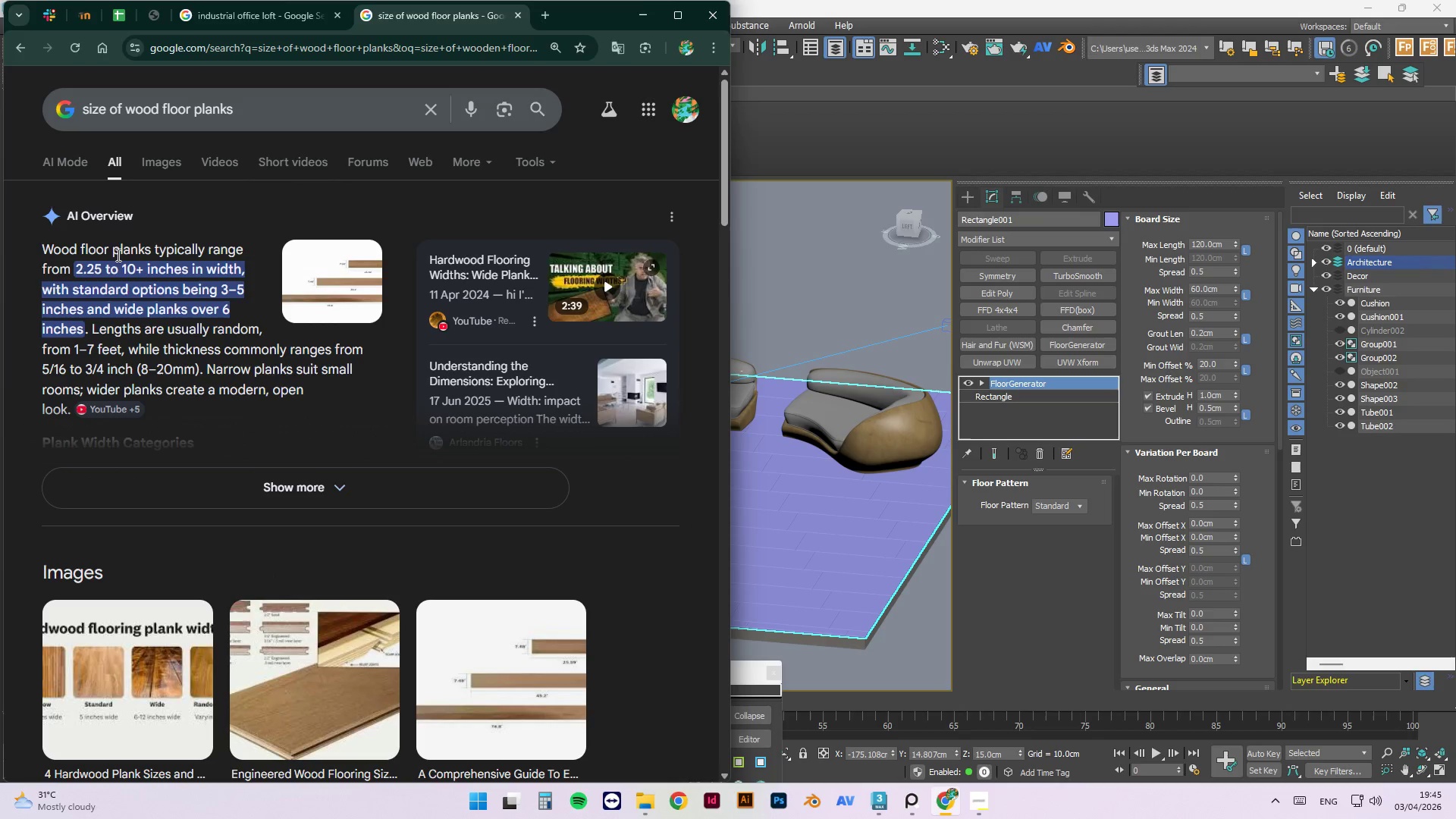 
left_click([300, 116])
 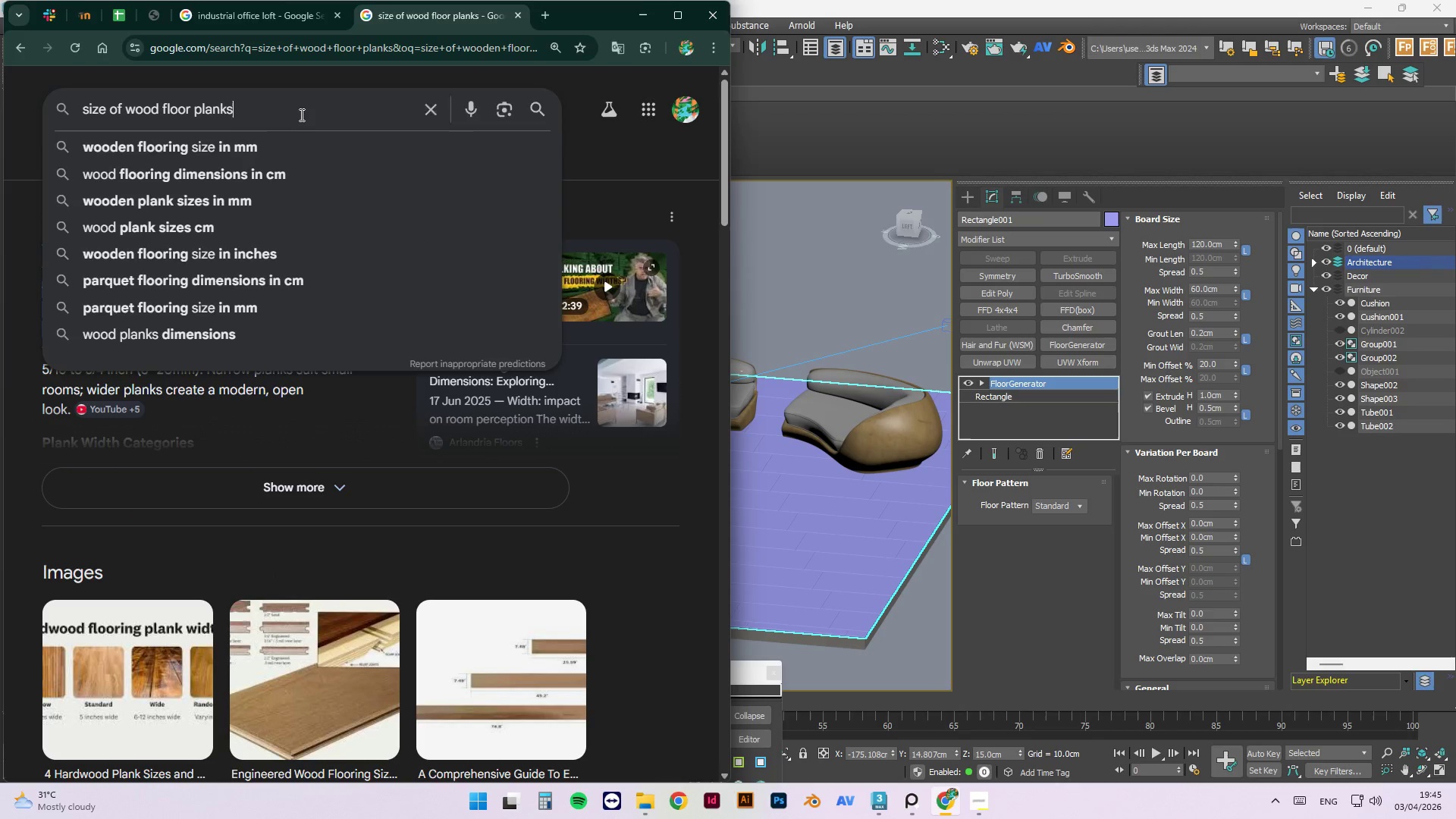 
type( in mm)
 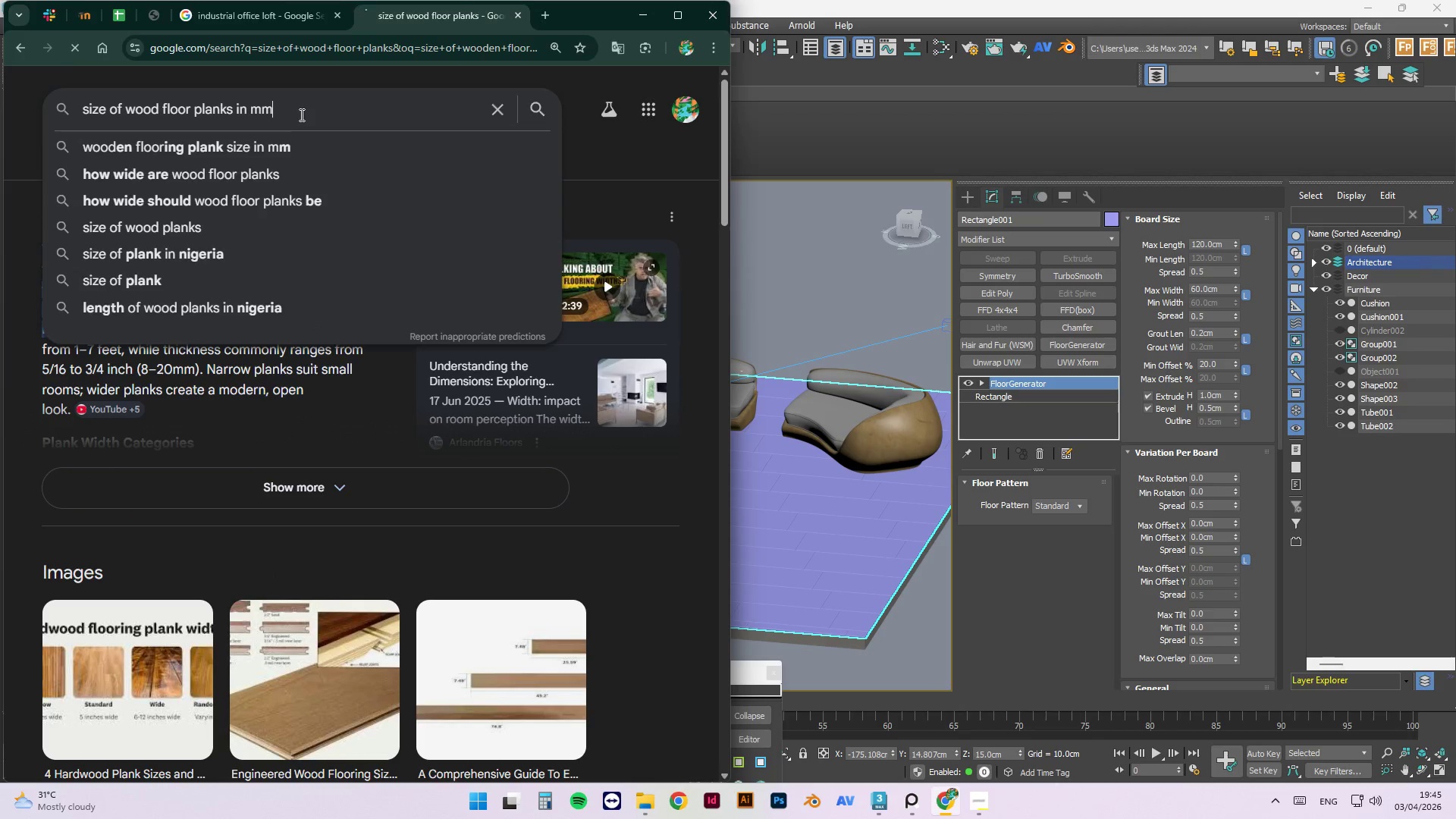 
key(Enter)
 